 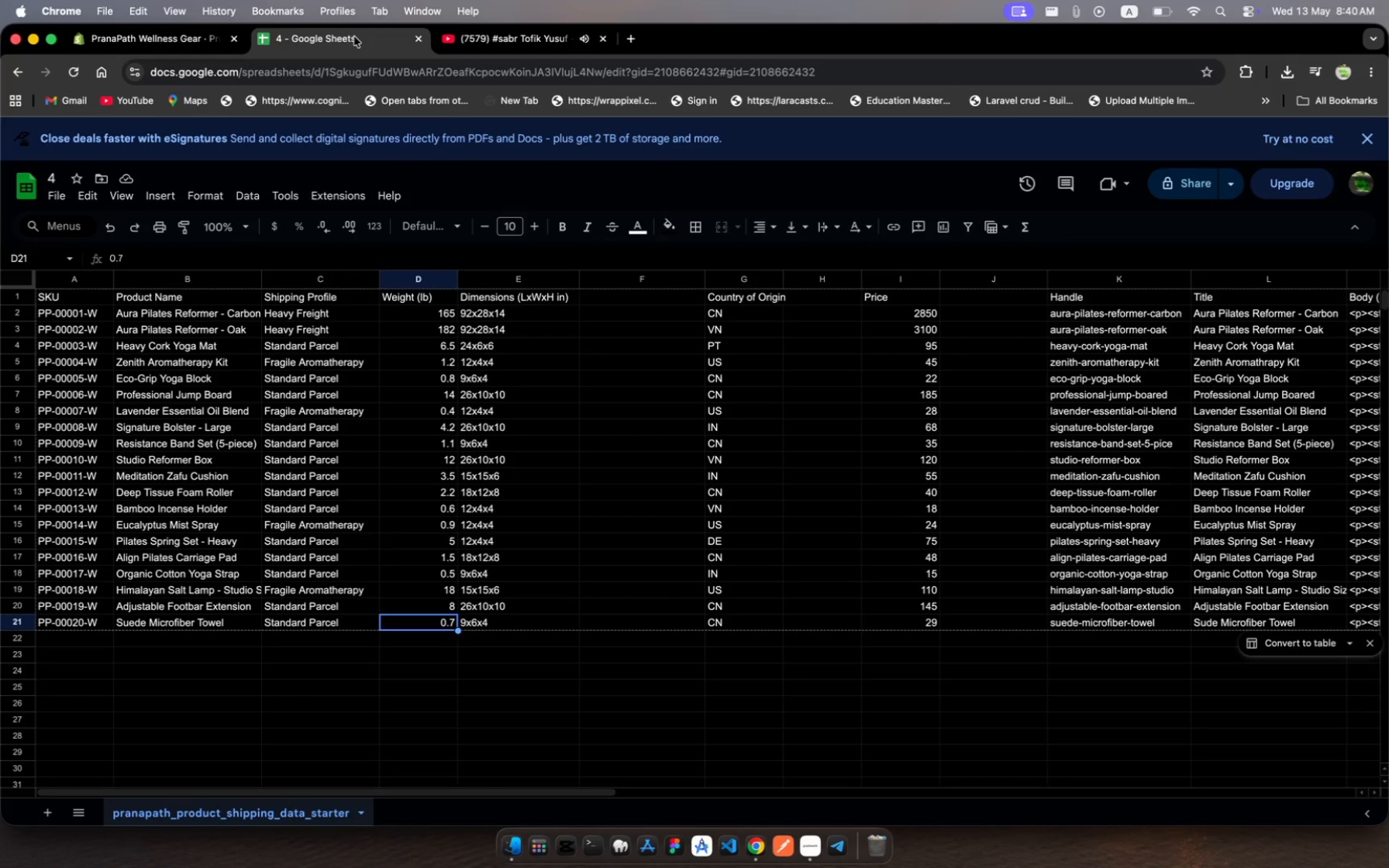 
scroll: coordinate [613, 531], scroll_direction: up, amount: 14.0
 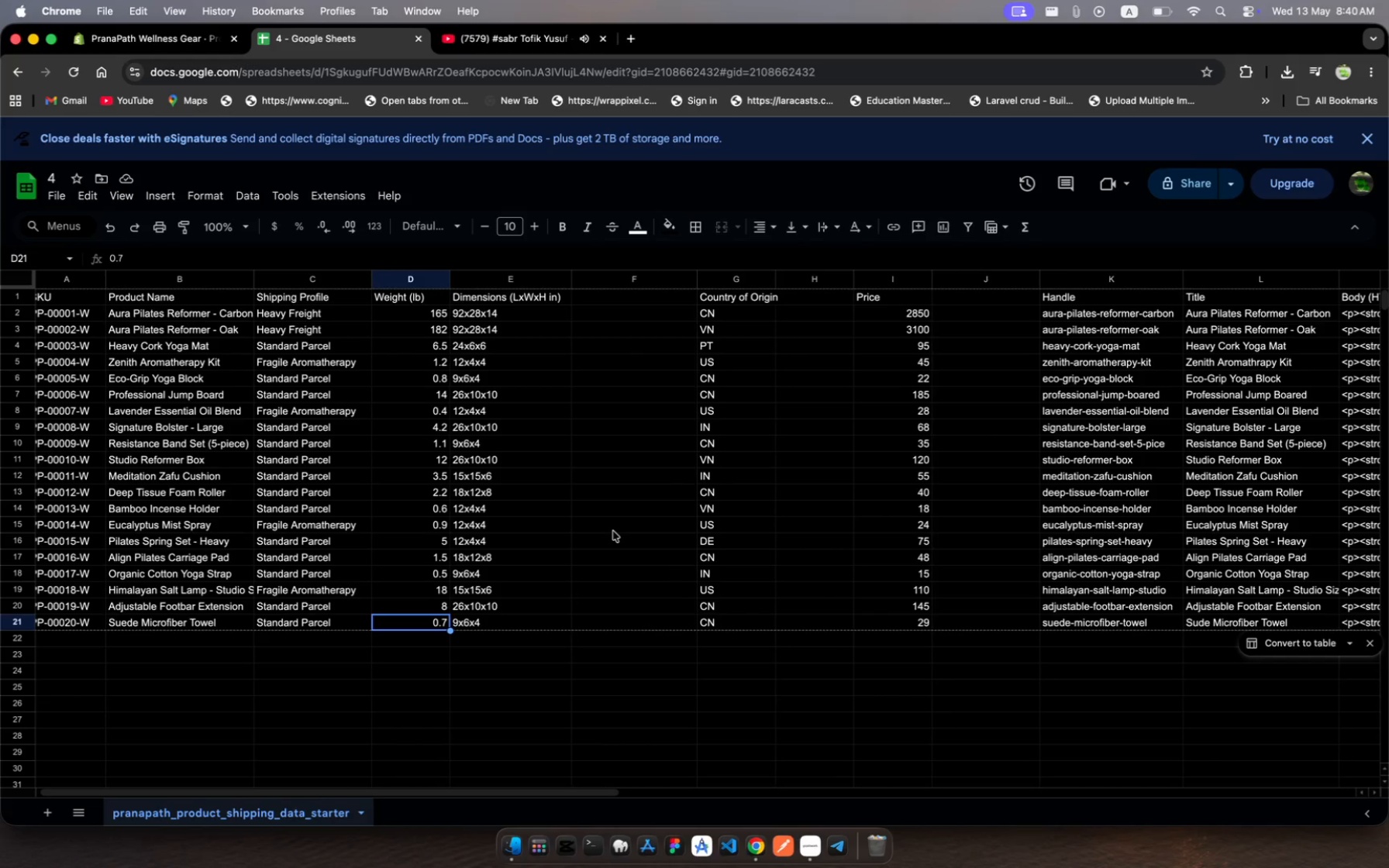 
scroll: coordinate [613, 531], scroll_direction: down, amount: 10.0
 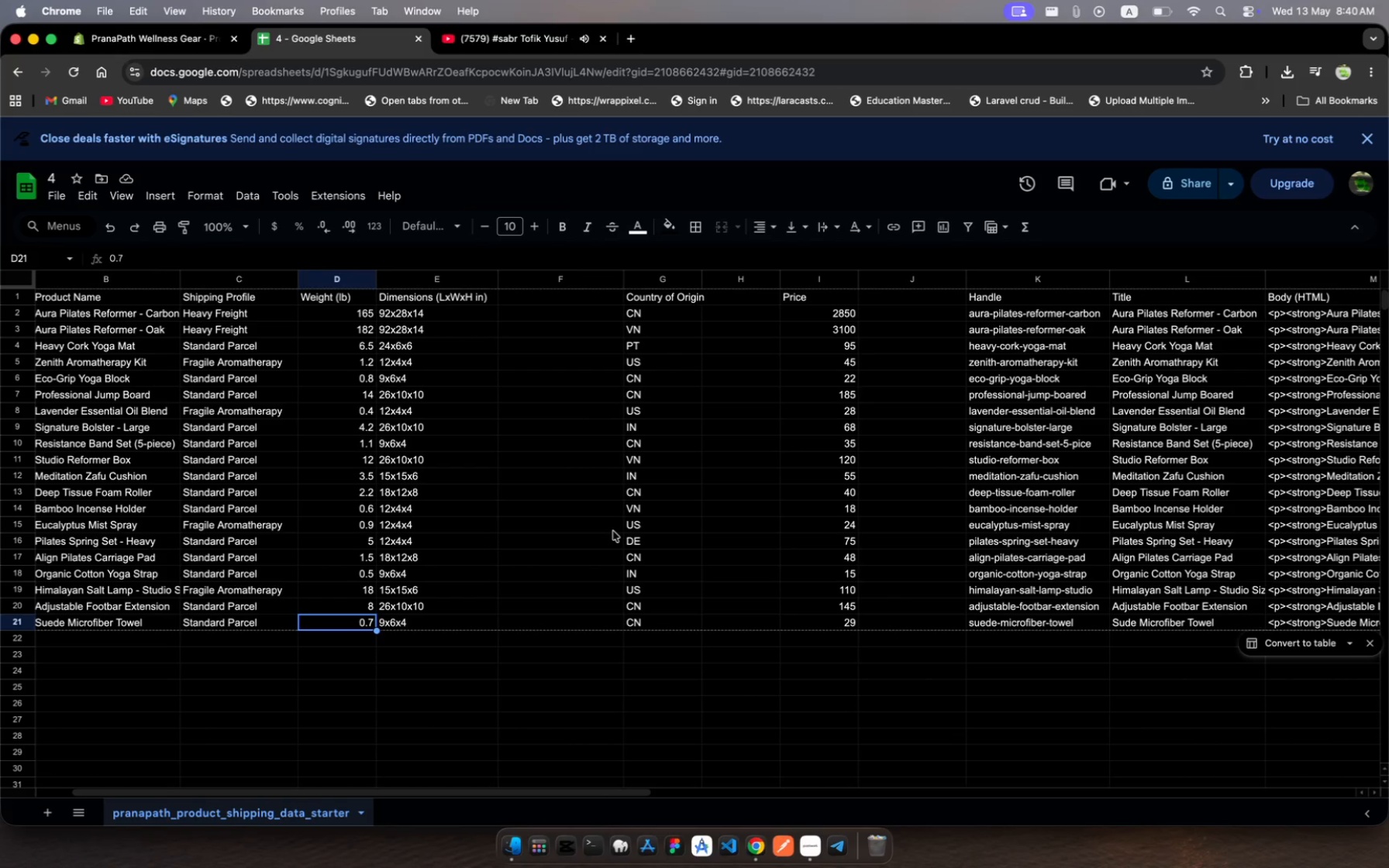 
wait(5.13)
 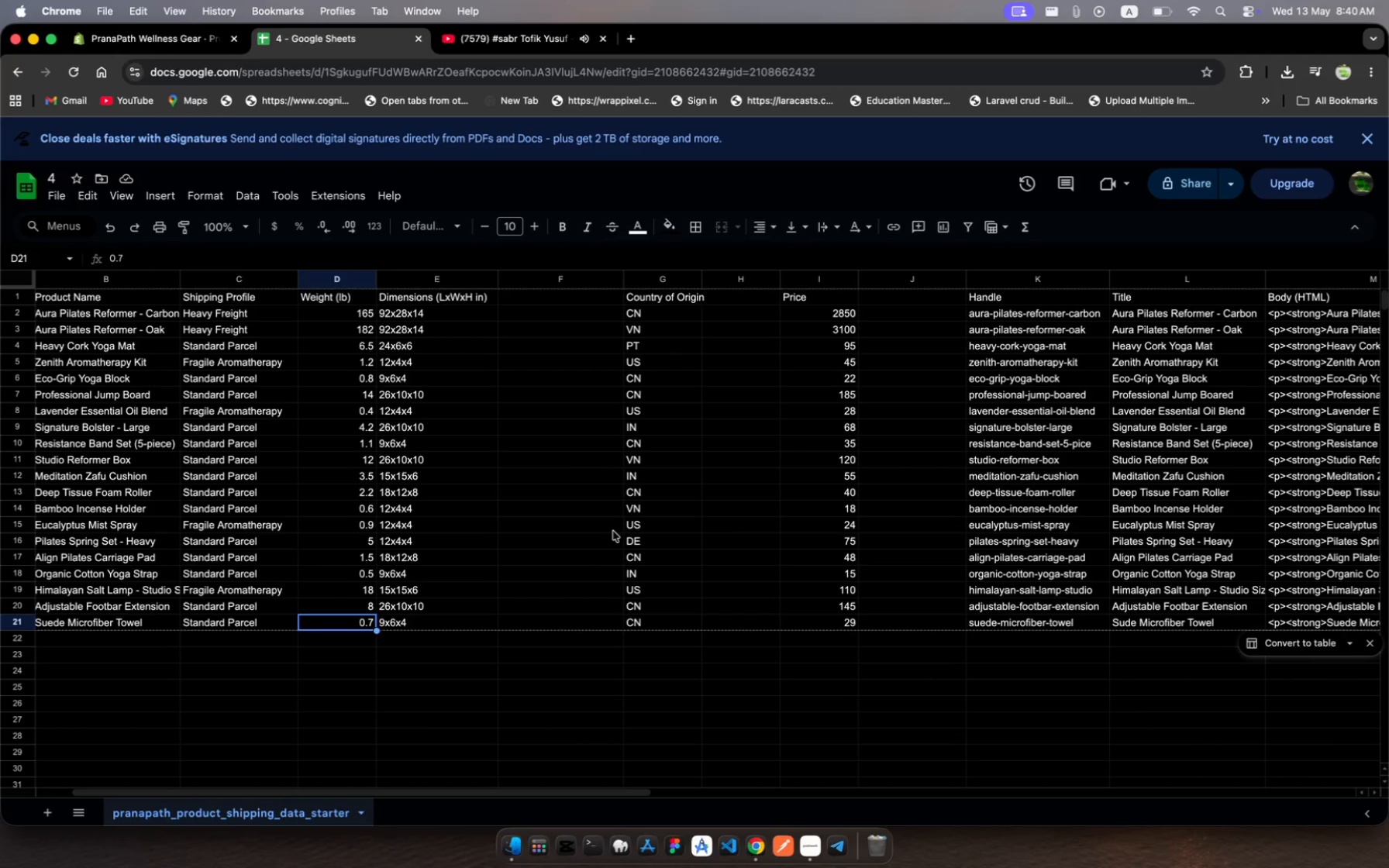 
key(Meta+Z)
 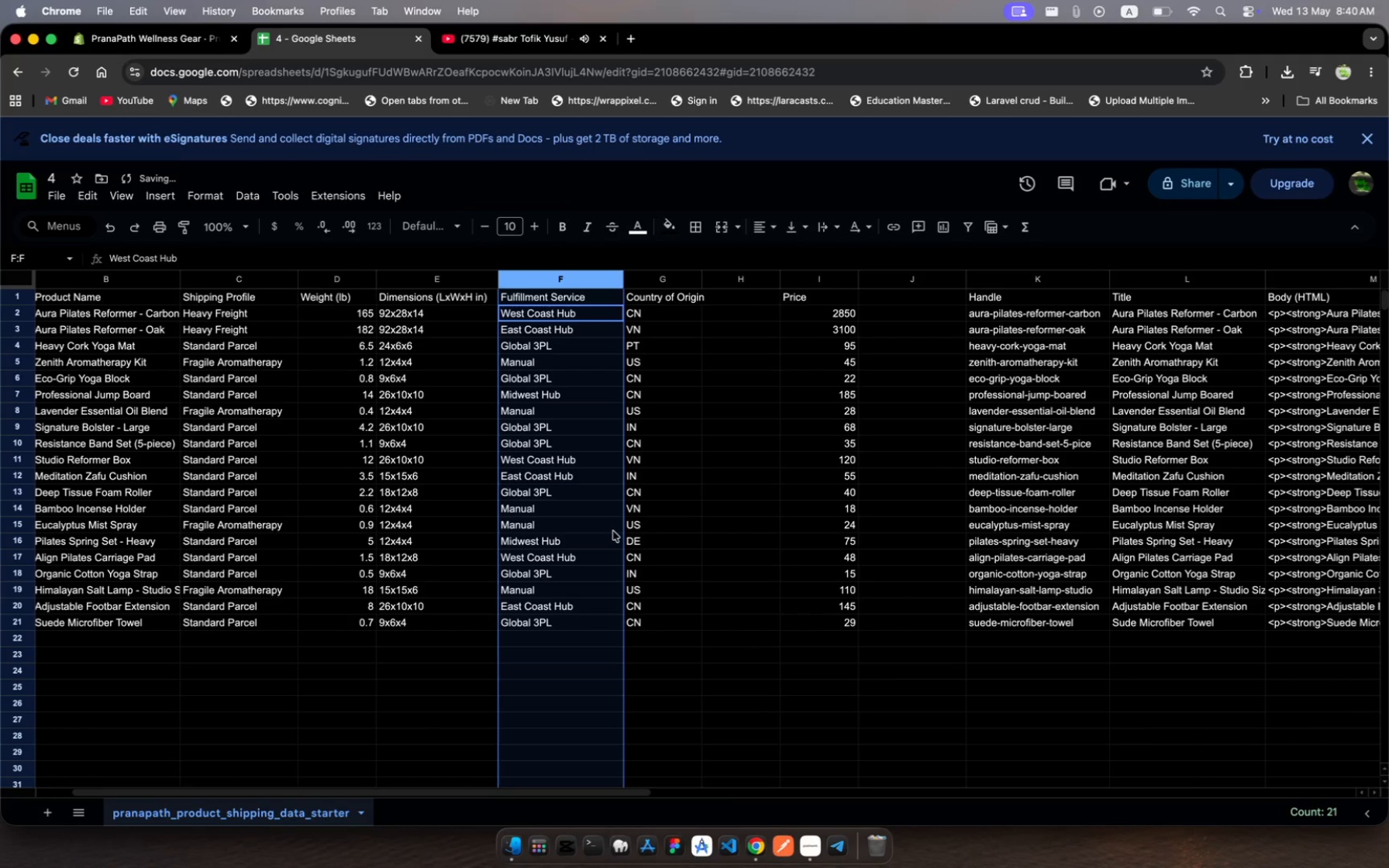 
key(Meta+Z)
 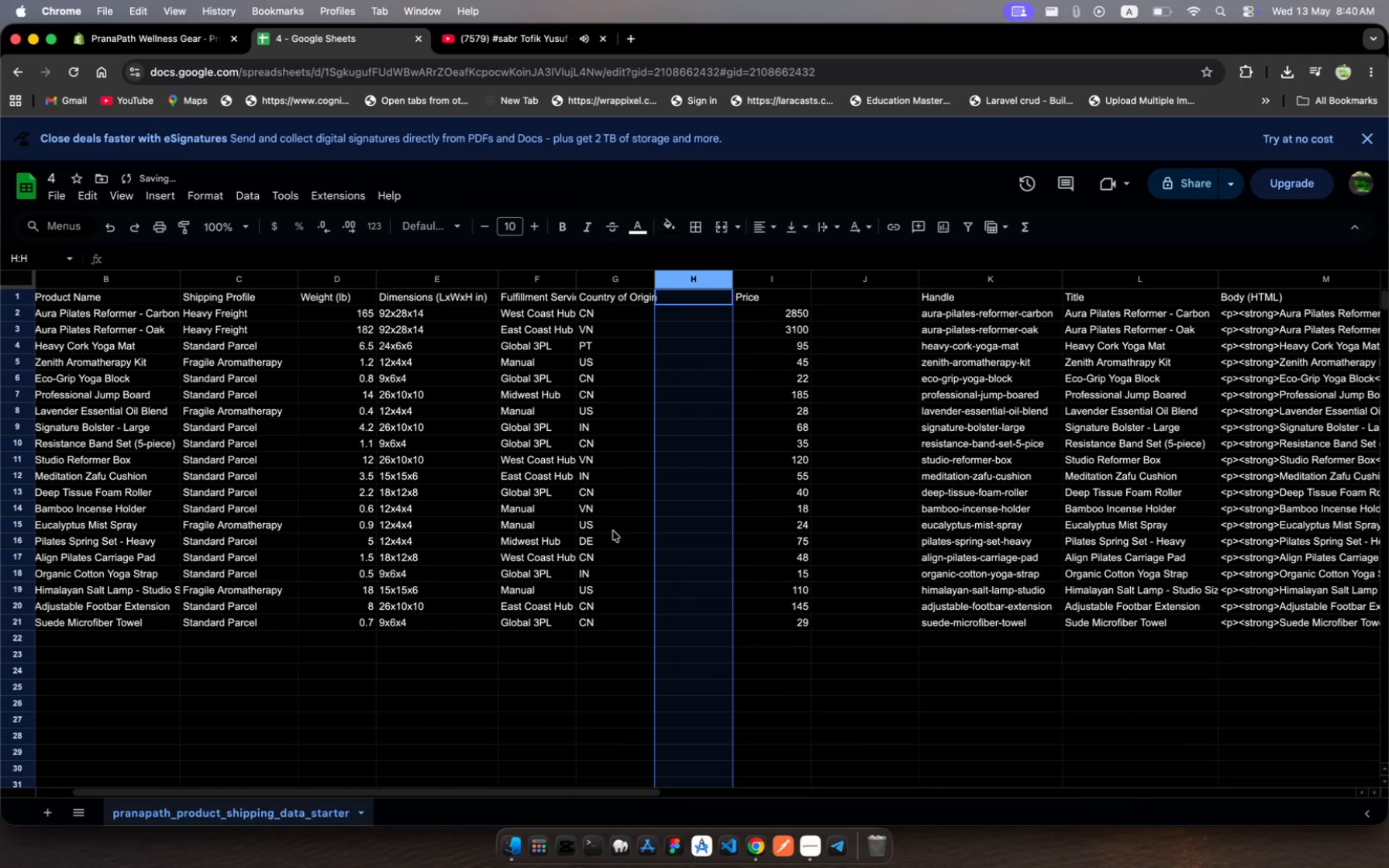 
key(Meta+Z)
 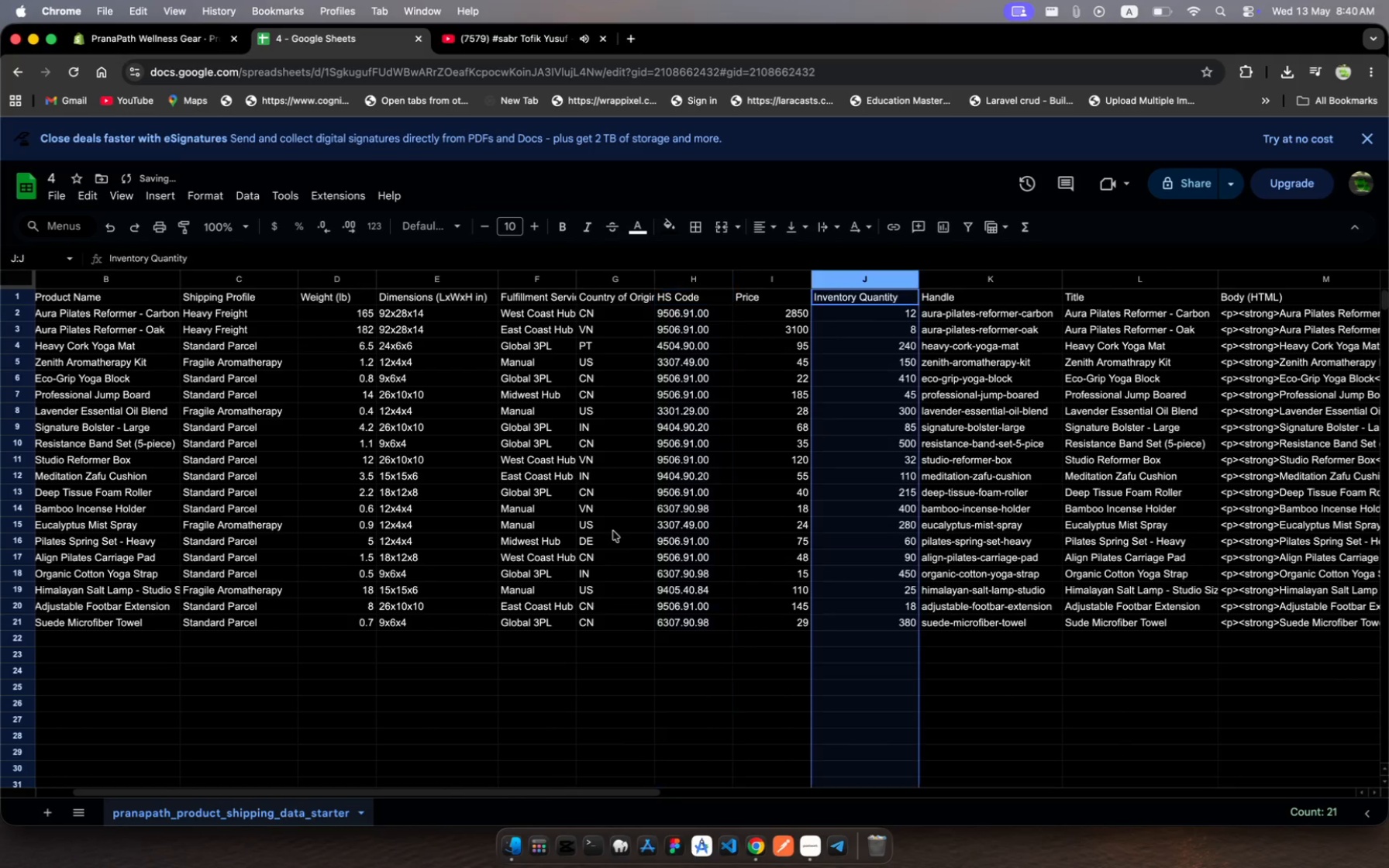 
key(Meta+Z)
 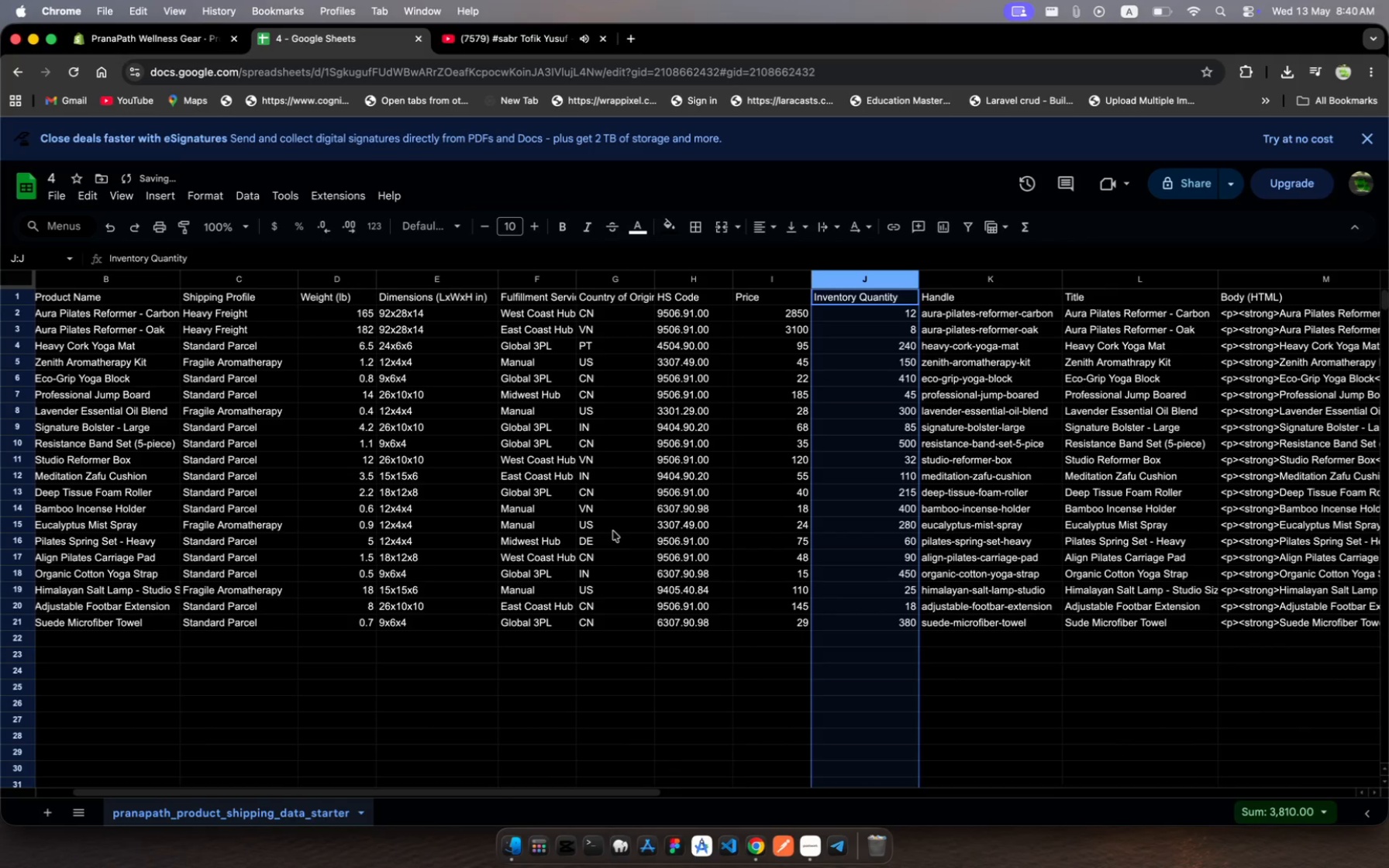 
key(Meta+Z)
 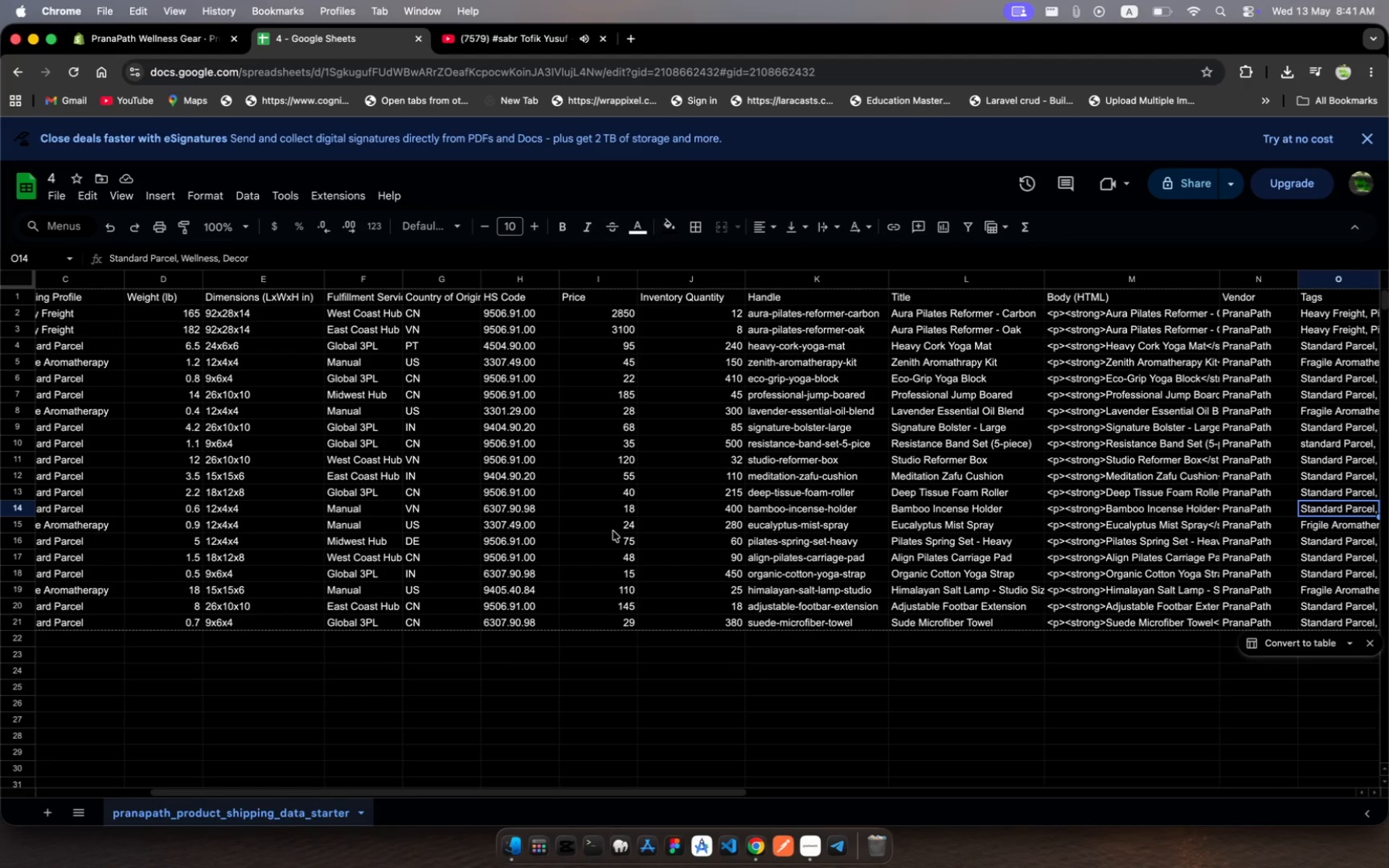 
wait(35.69)
 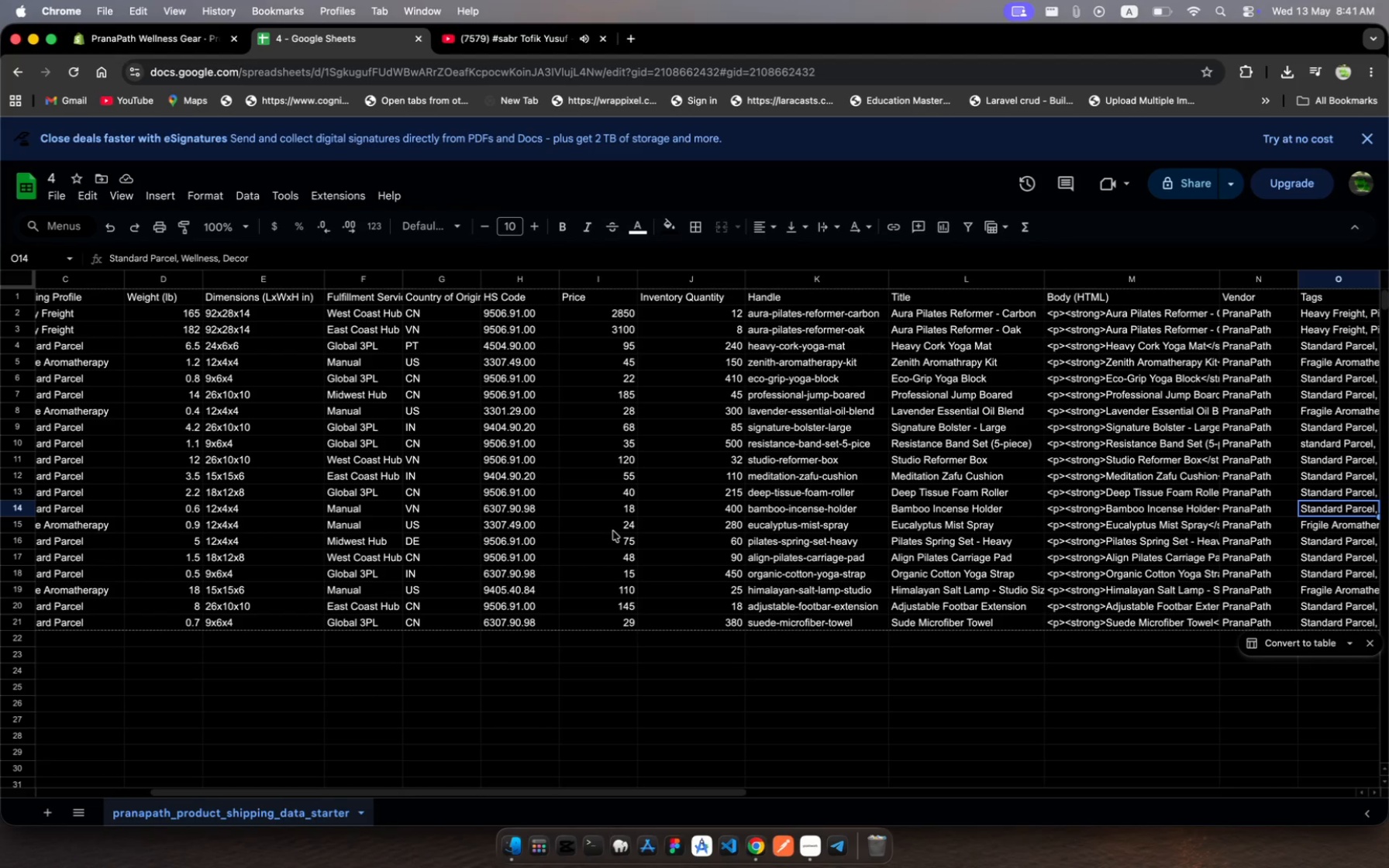 
scroll: coordinate [374, 352], scroll_direction: up, amount: 9.0
 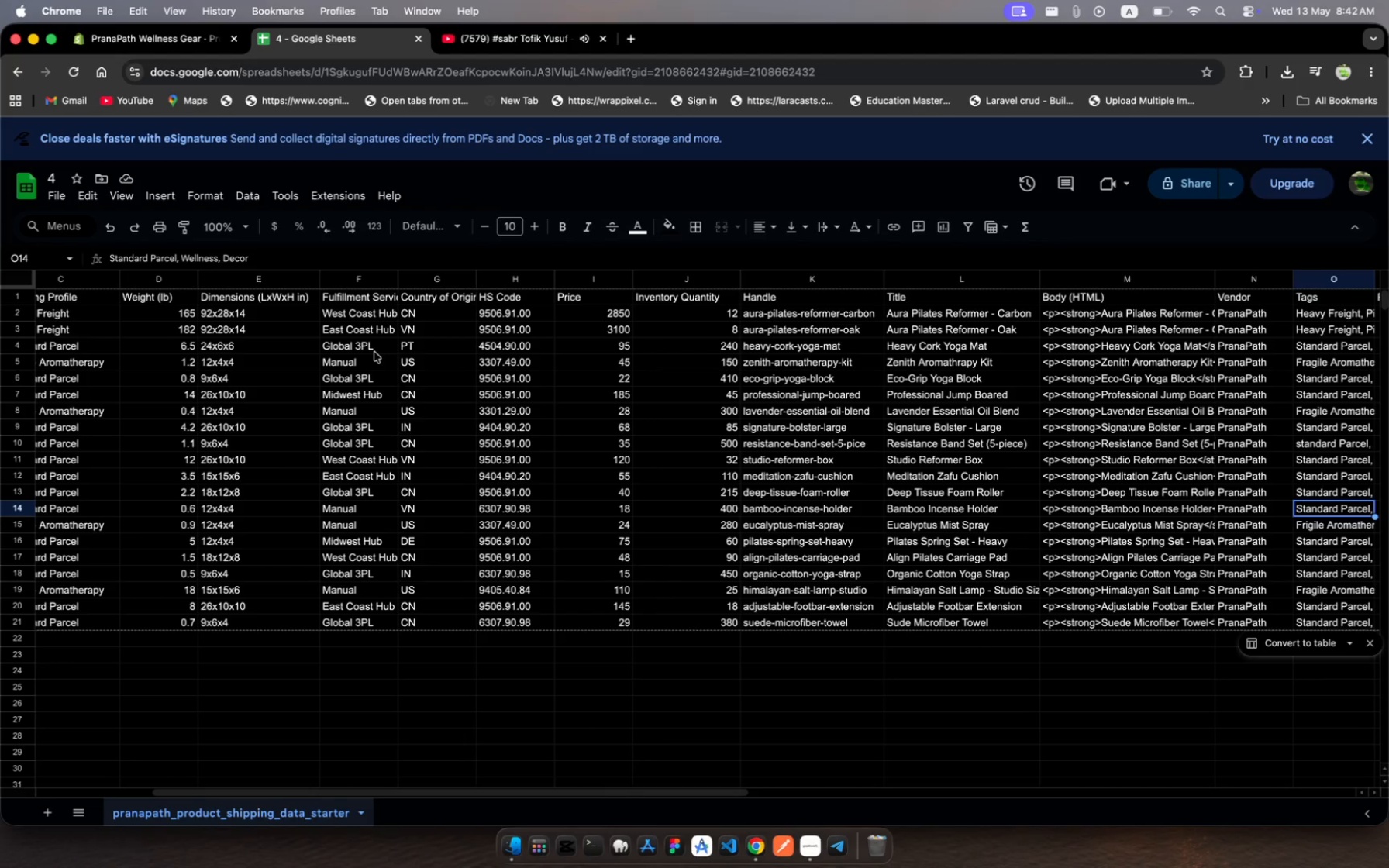 
wait(52.51)
 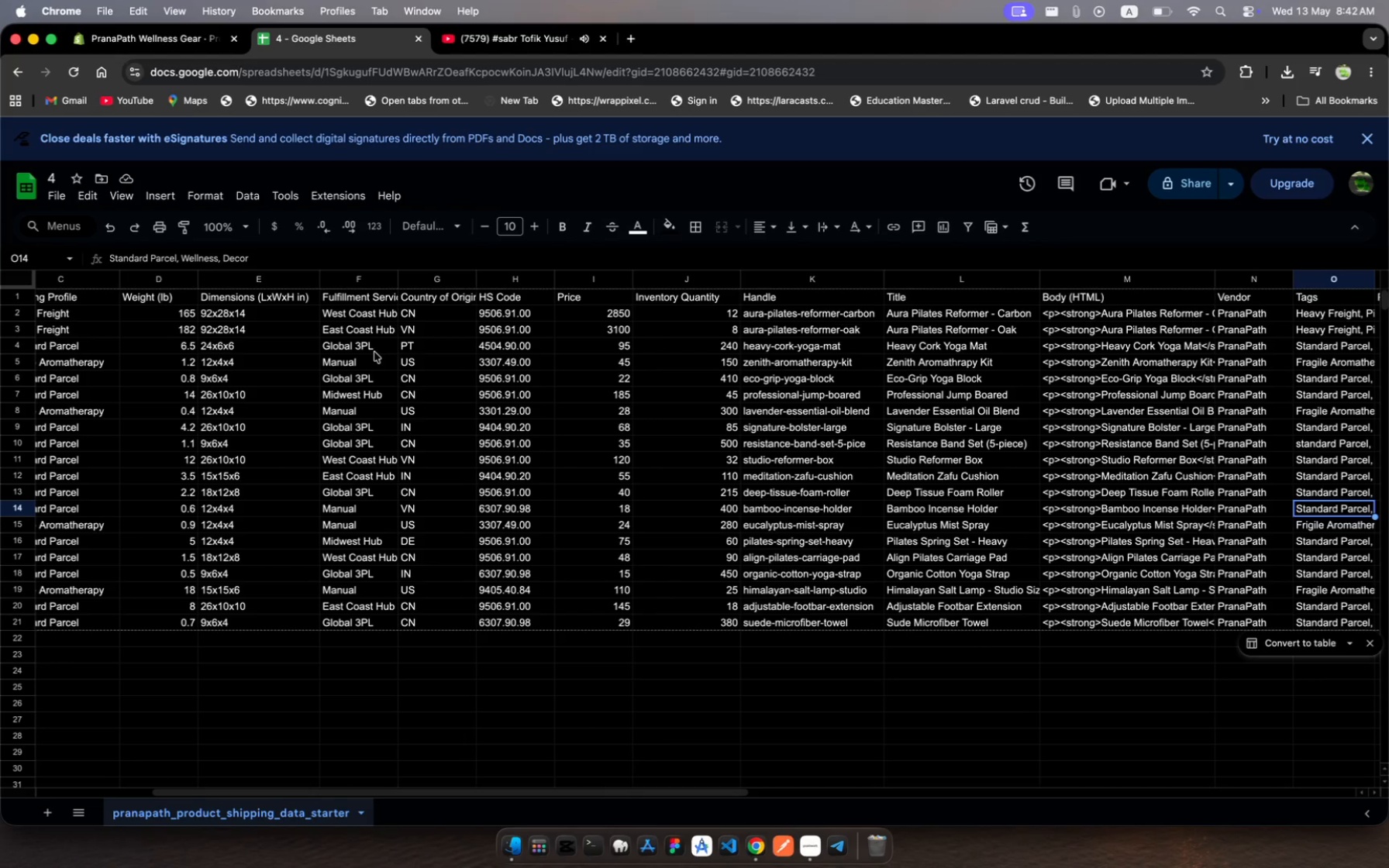 
scroll: coordinate [602, 337], scroll_direction: down, amount: 44.0
 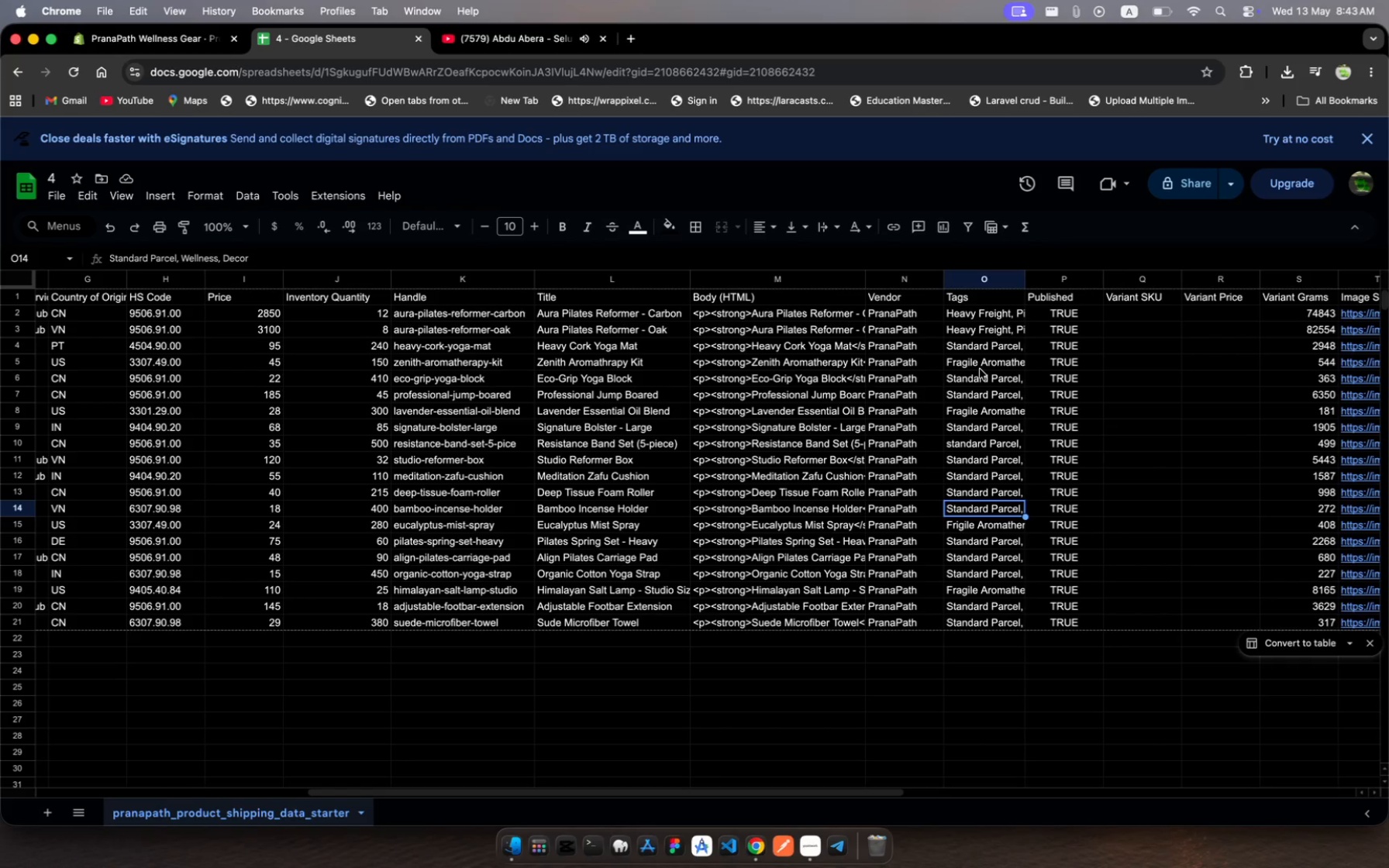 
wait(74.58)
 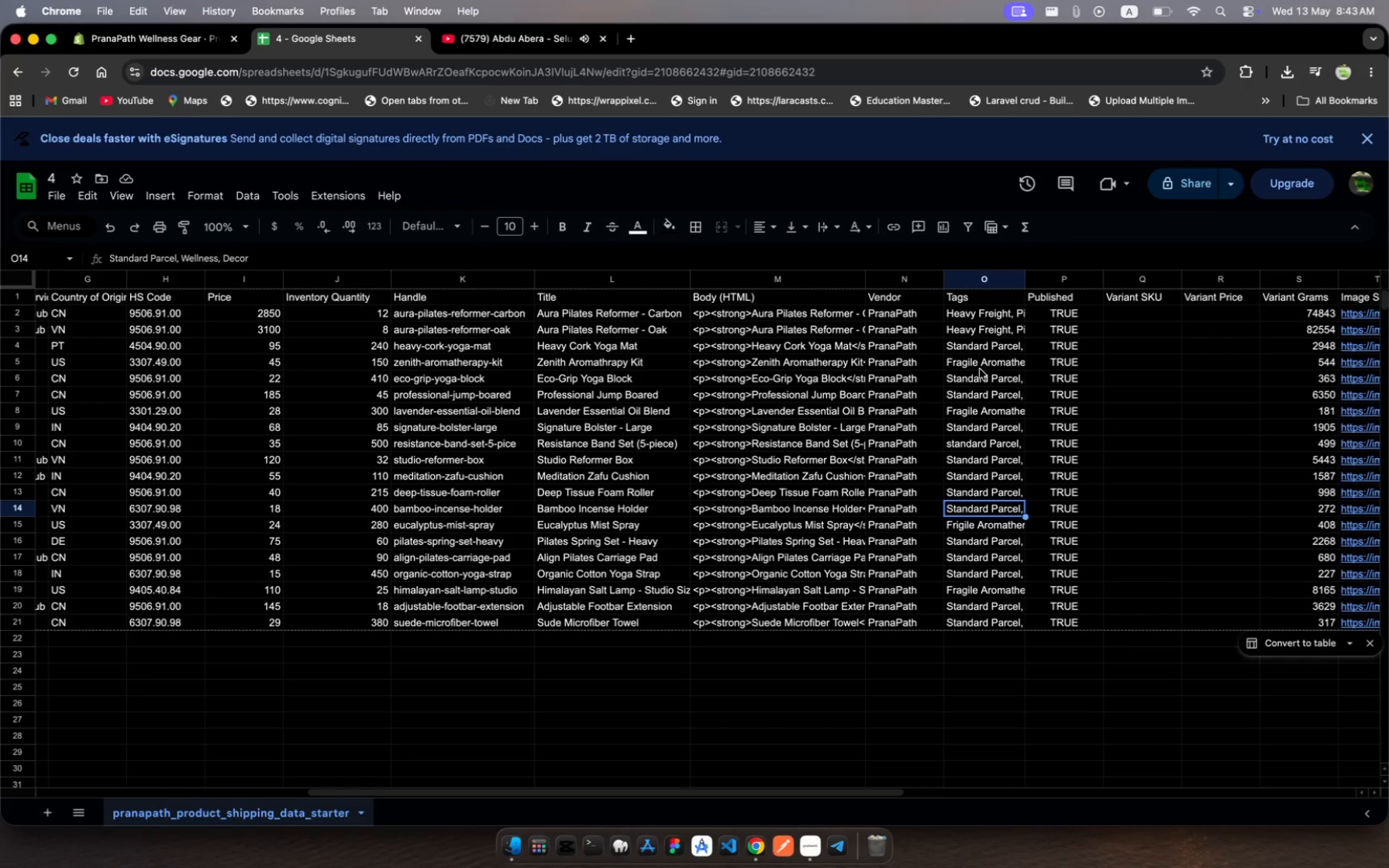 
left_click([1122, 332])
 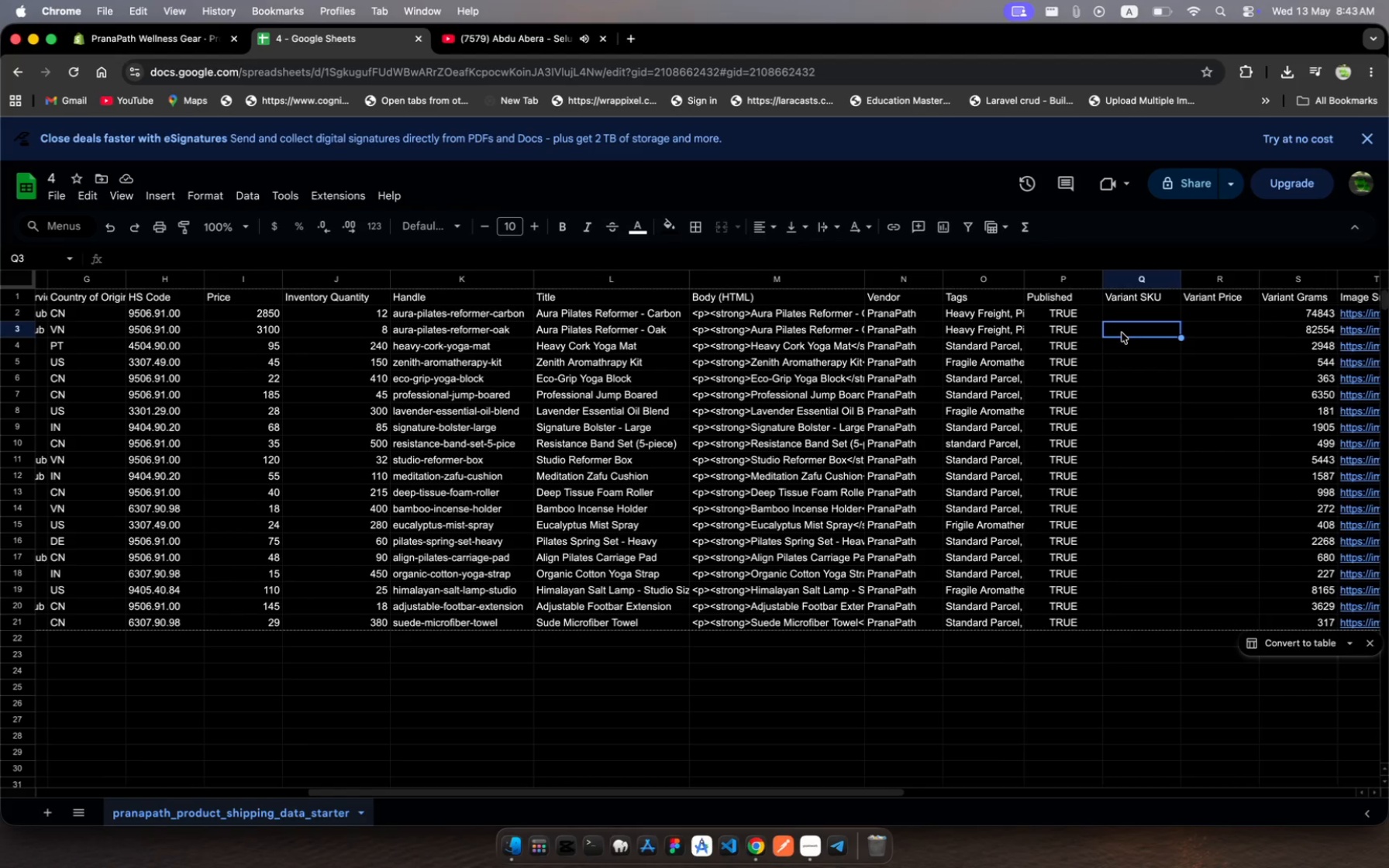 
scroll: coordinate [1122, 332], scroll_direction: down, amount: 123.0
 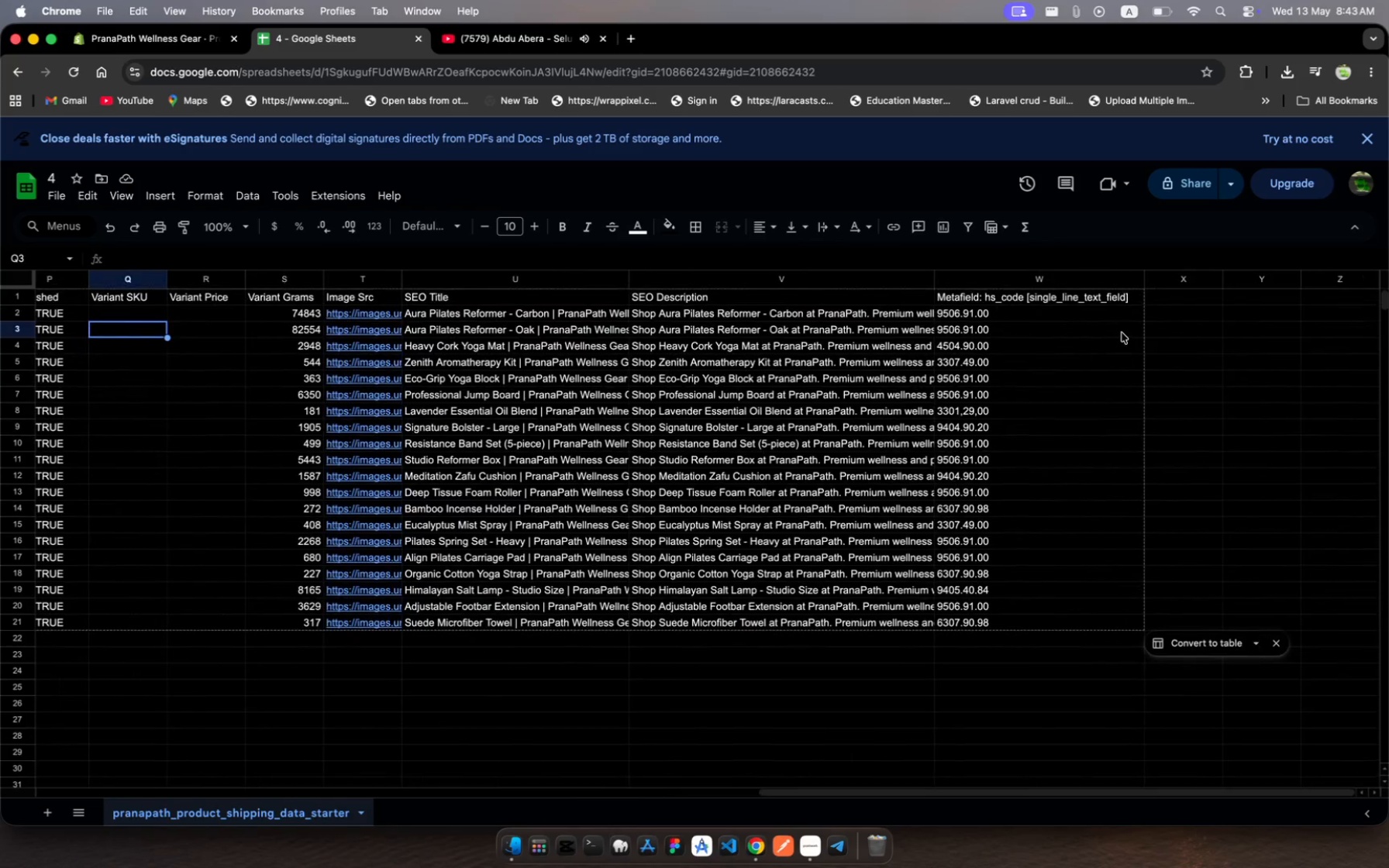 
scroll: coordinate [1122, 332], scroll_direction: up, amount: 23.0
 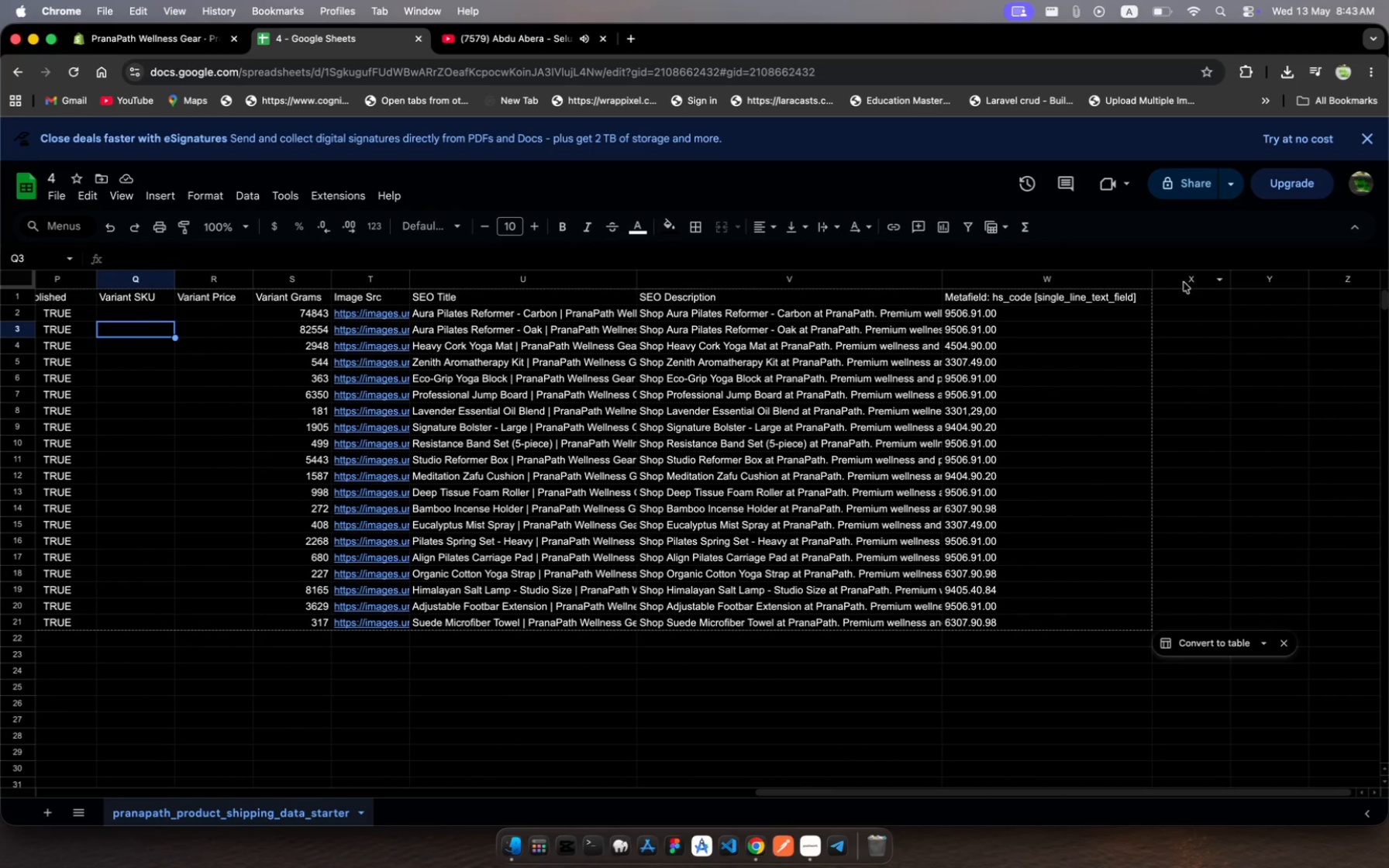 
left_click([1177, 298])
 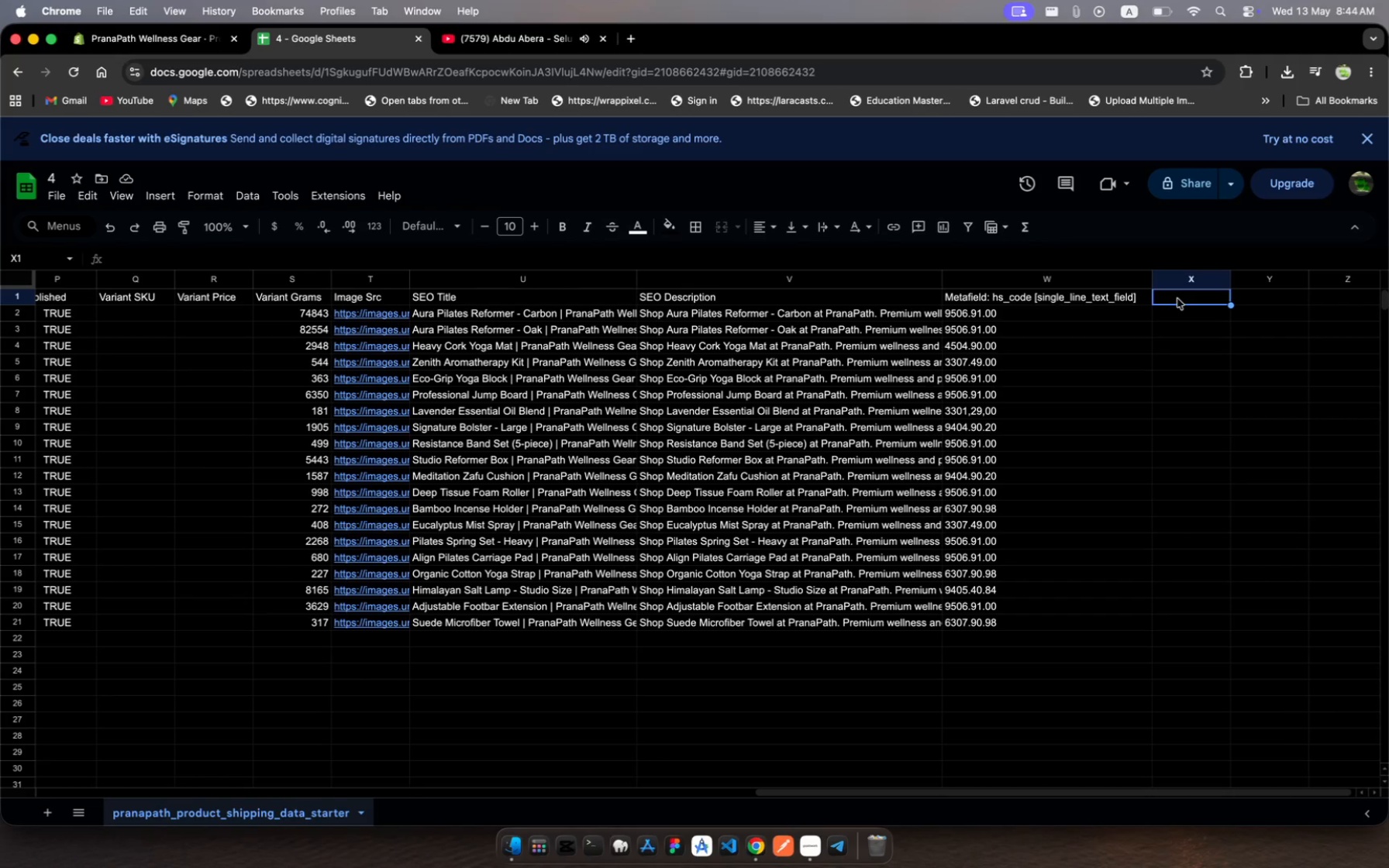 
wait(31.33)
 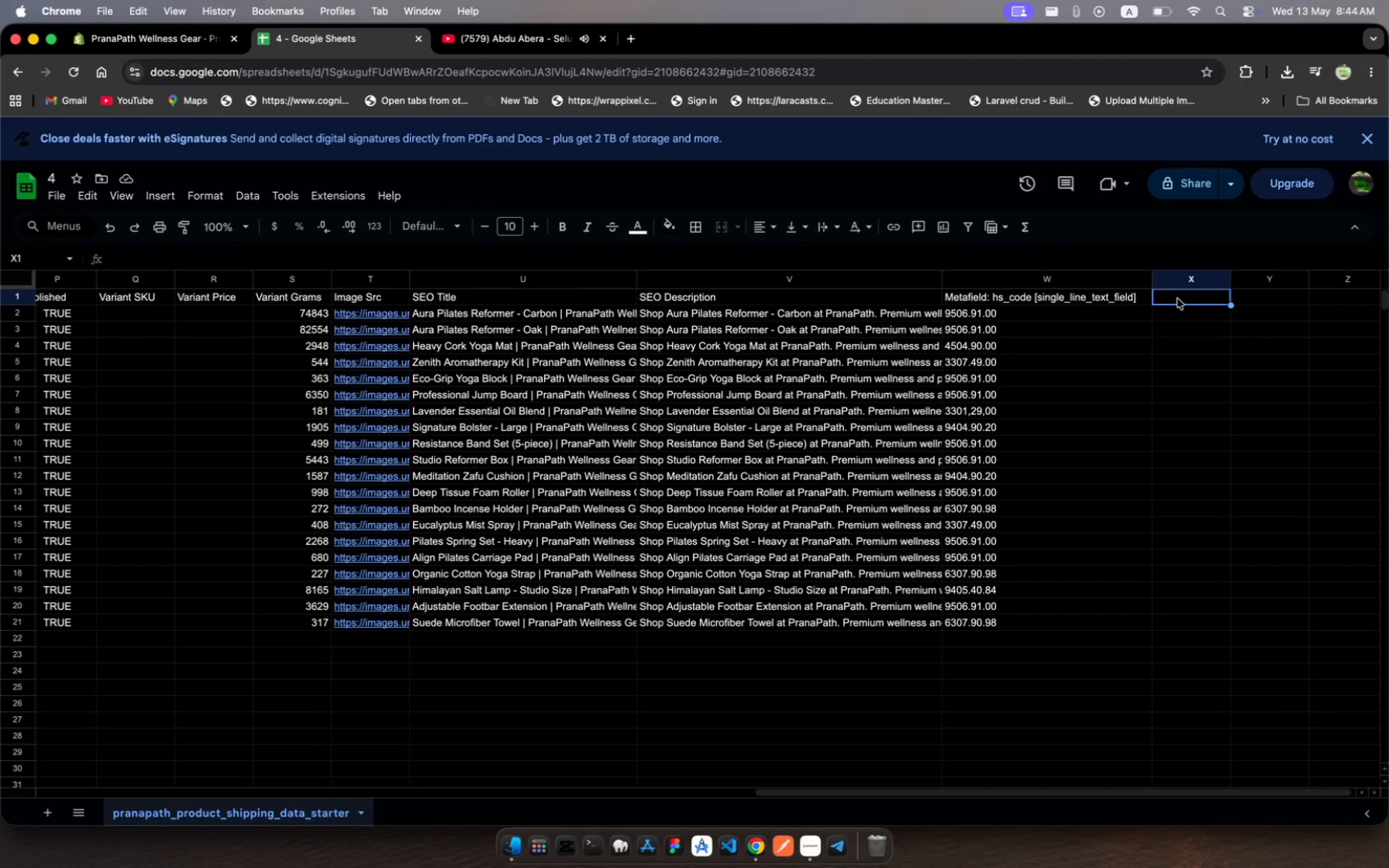 
type(Variat)
 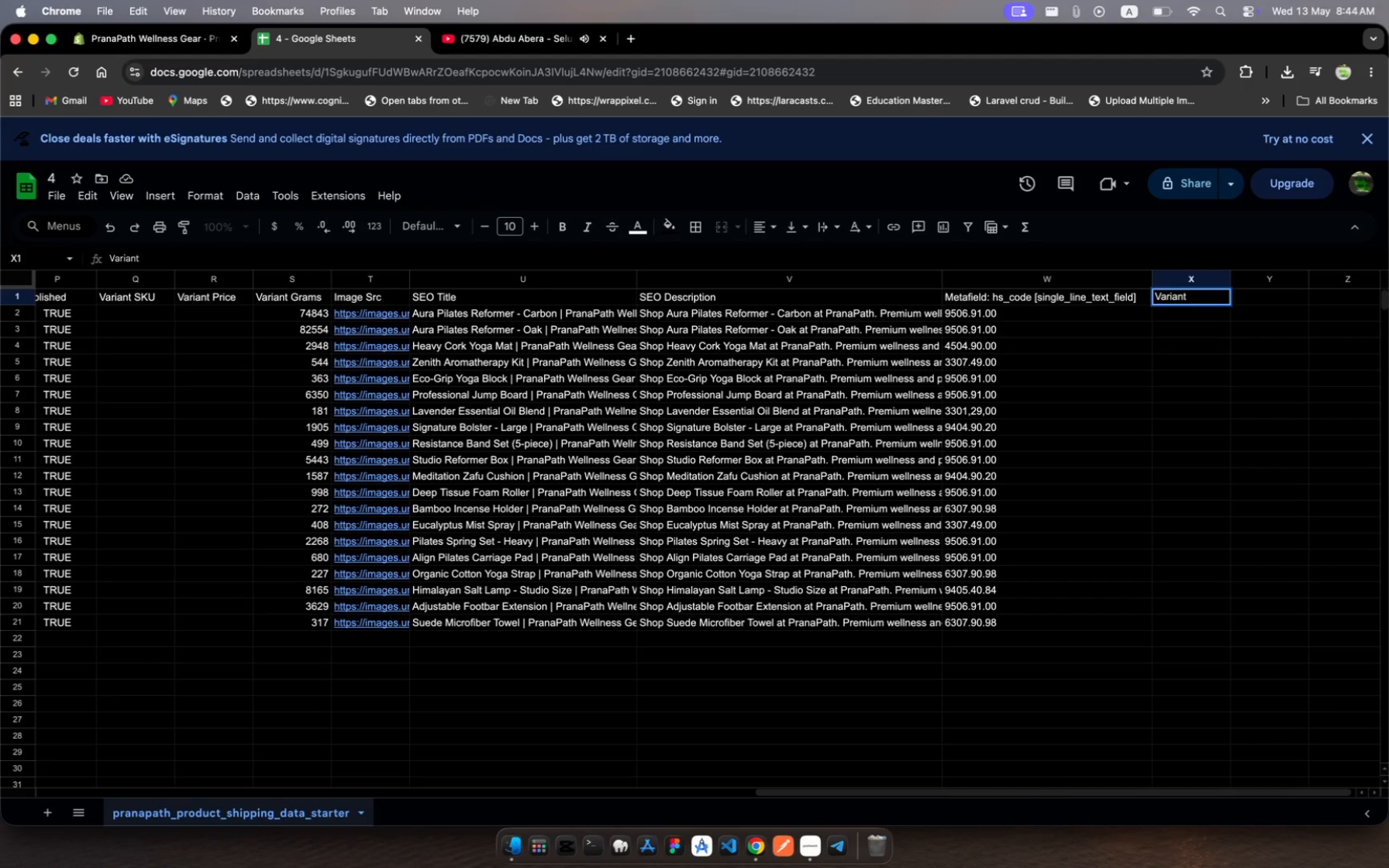 
hold_key(key=N, duration=0.34)
 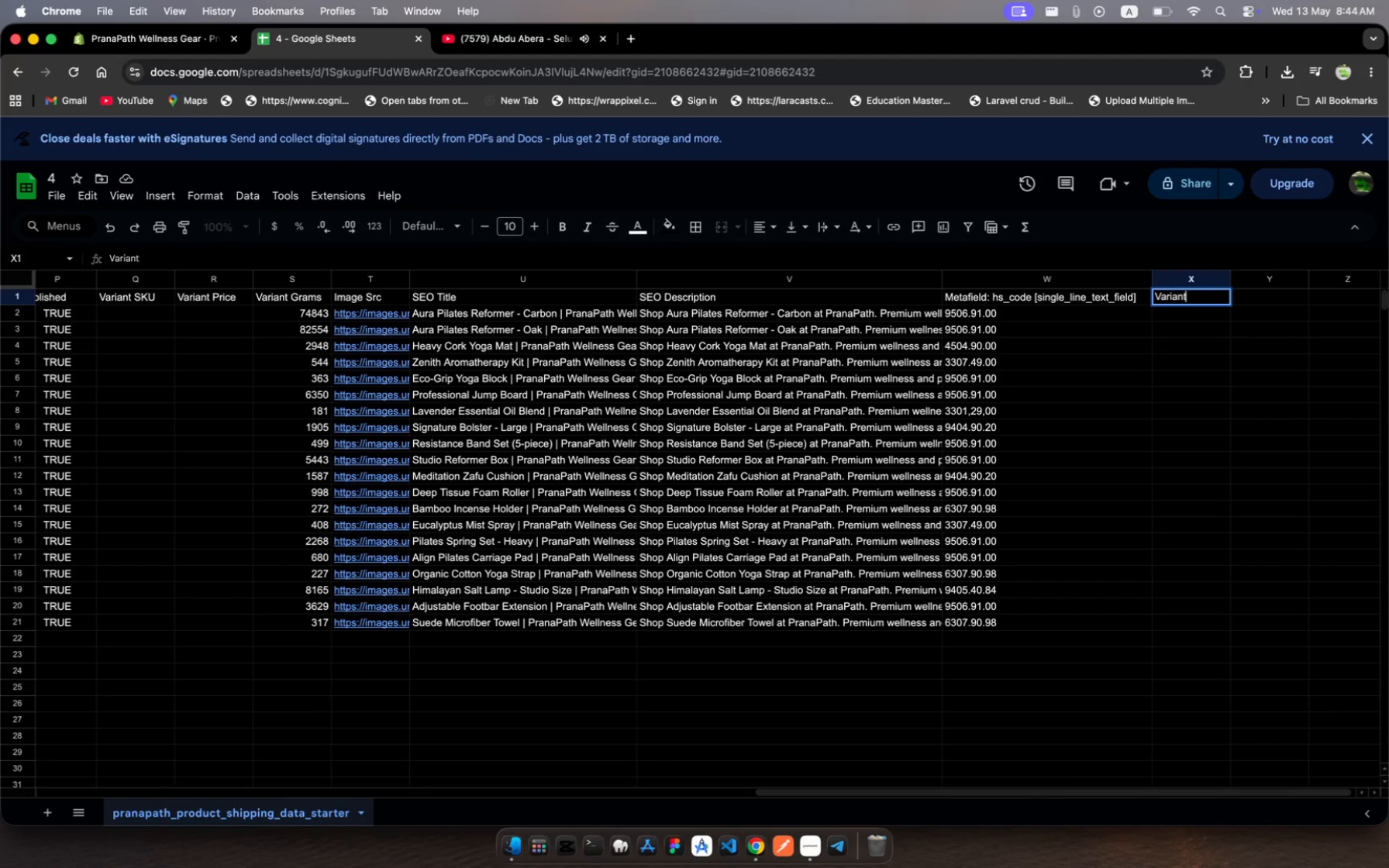 
type( Inventoy Qty)
 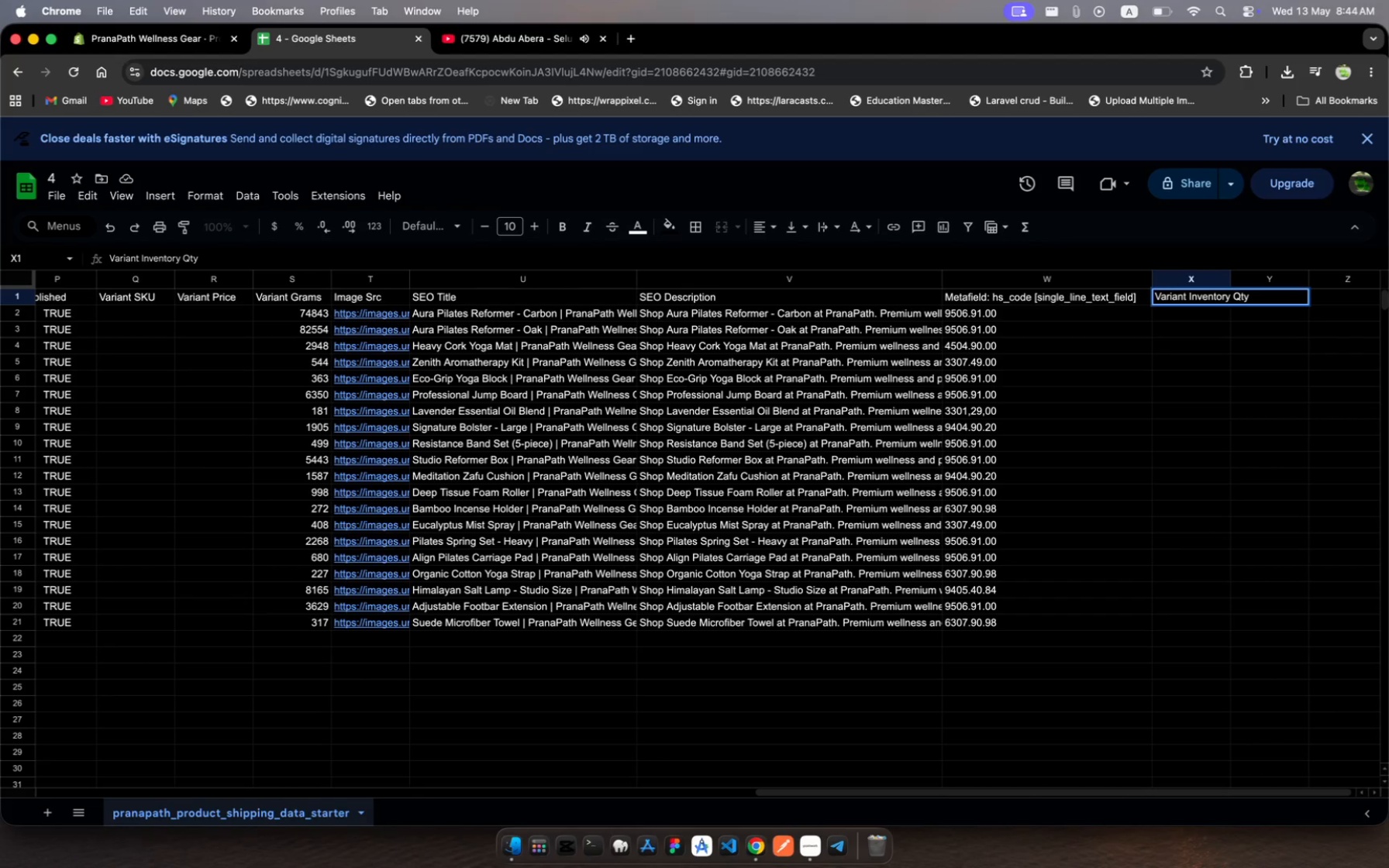 
hold_key(key=R, duration=0.4)
 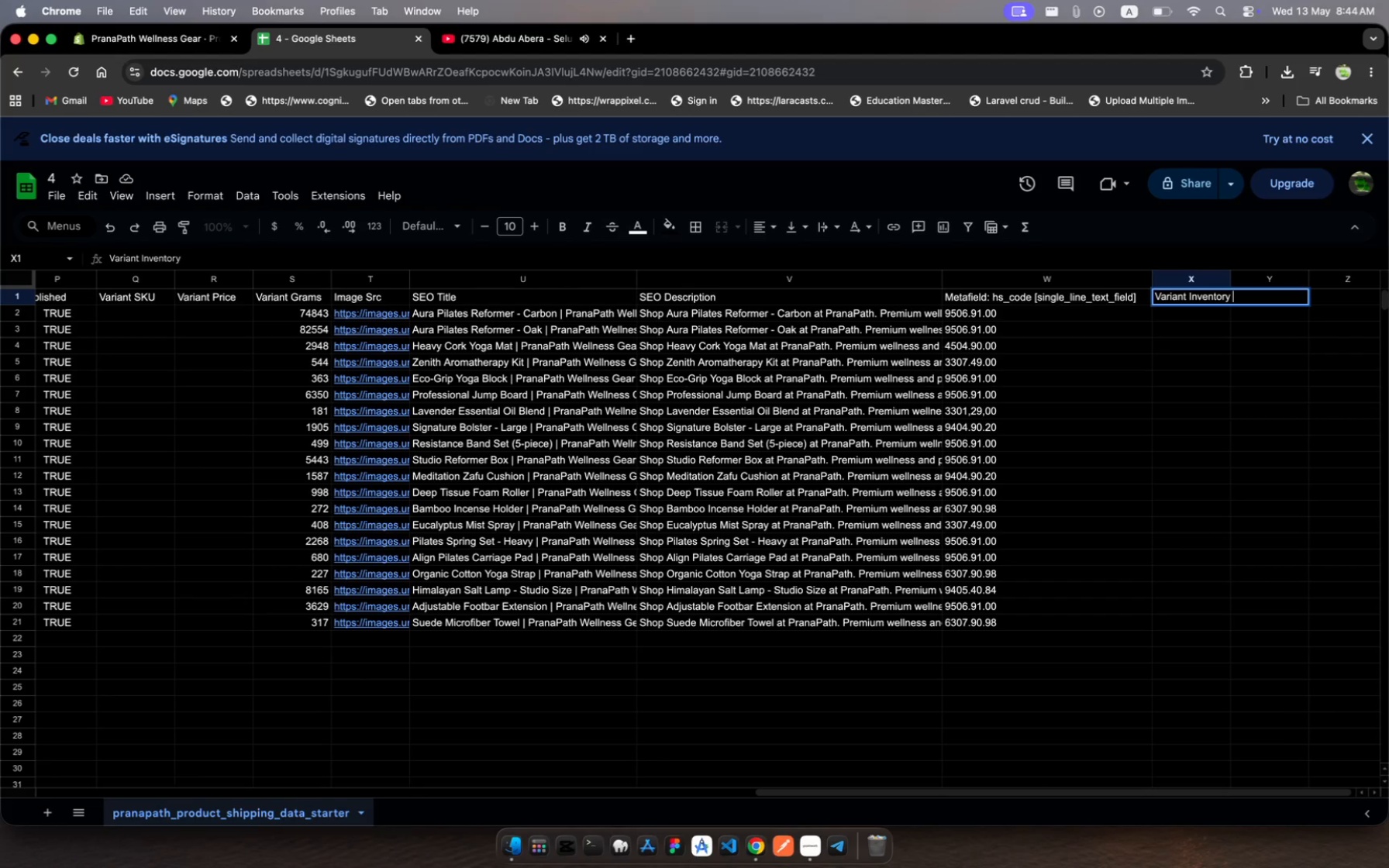 
wait(5.53)
 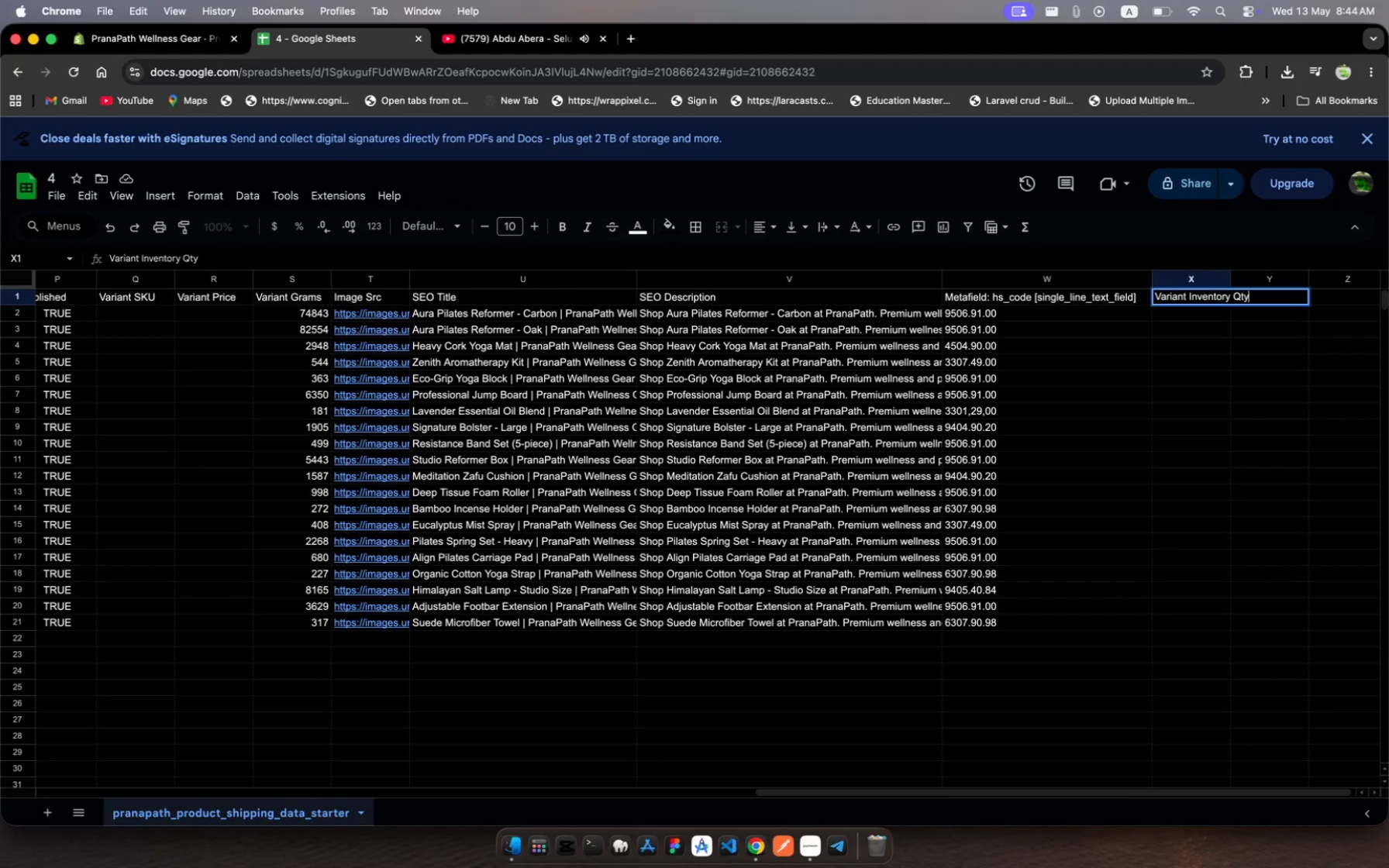 
key(Tab)
 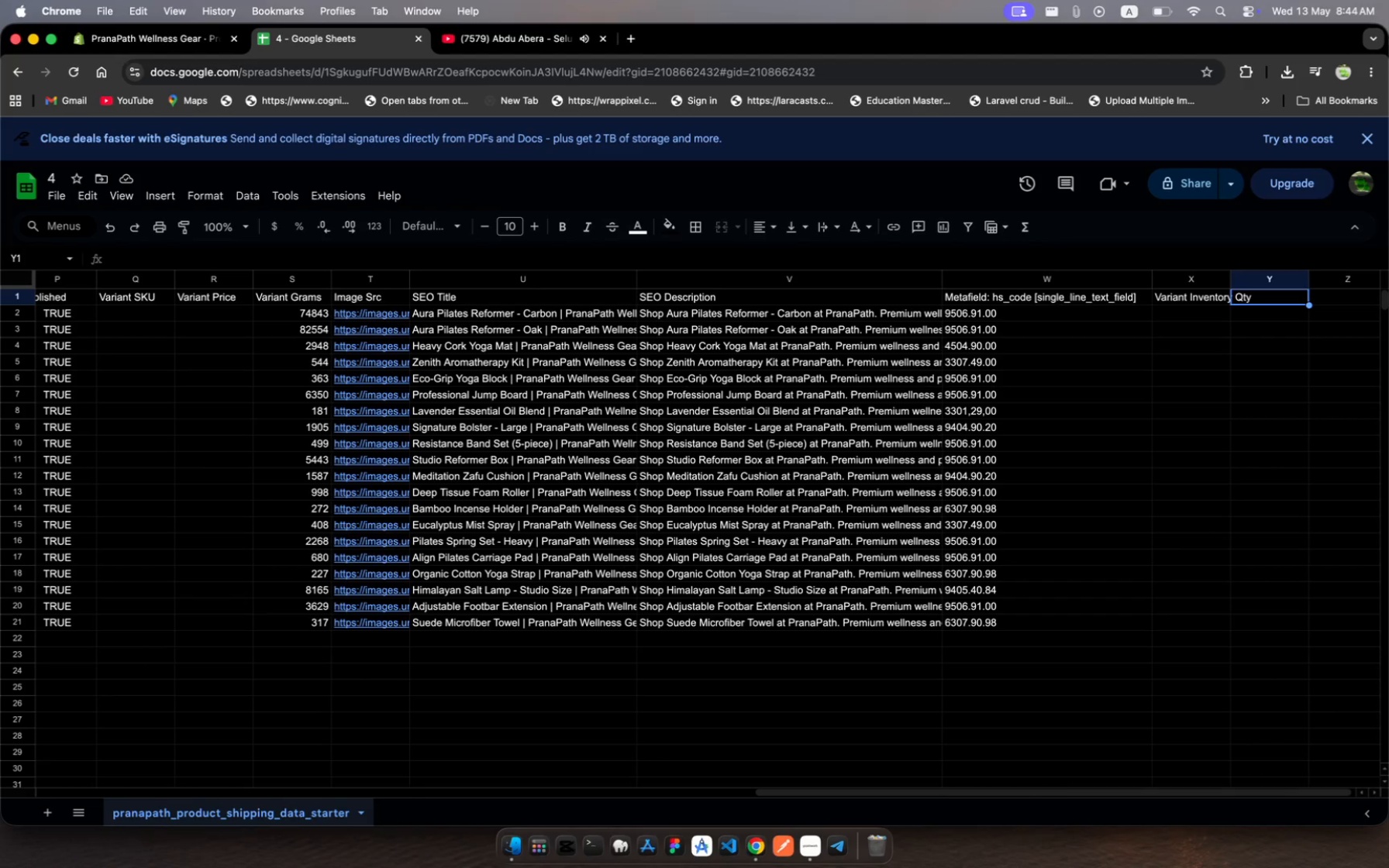 
wait(7.86)
 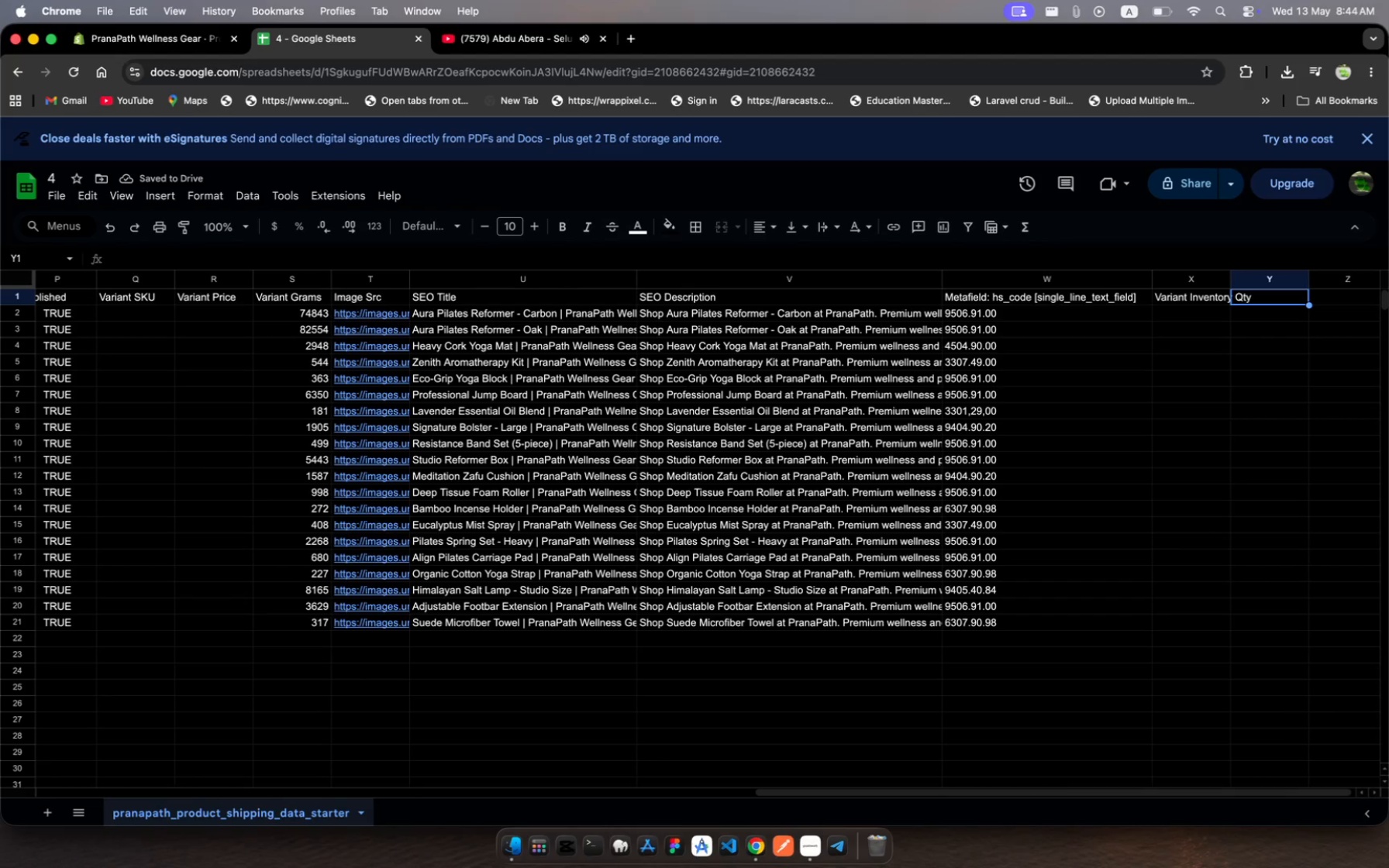 
type(Variat Inventory pOLIY)
key(Backspace)
key(Backspace)
key(Backspace)
key(Backspace)
key(Backspace)
type(olicy)
 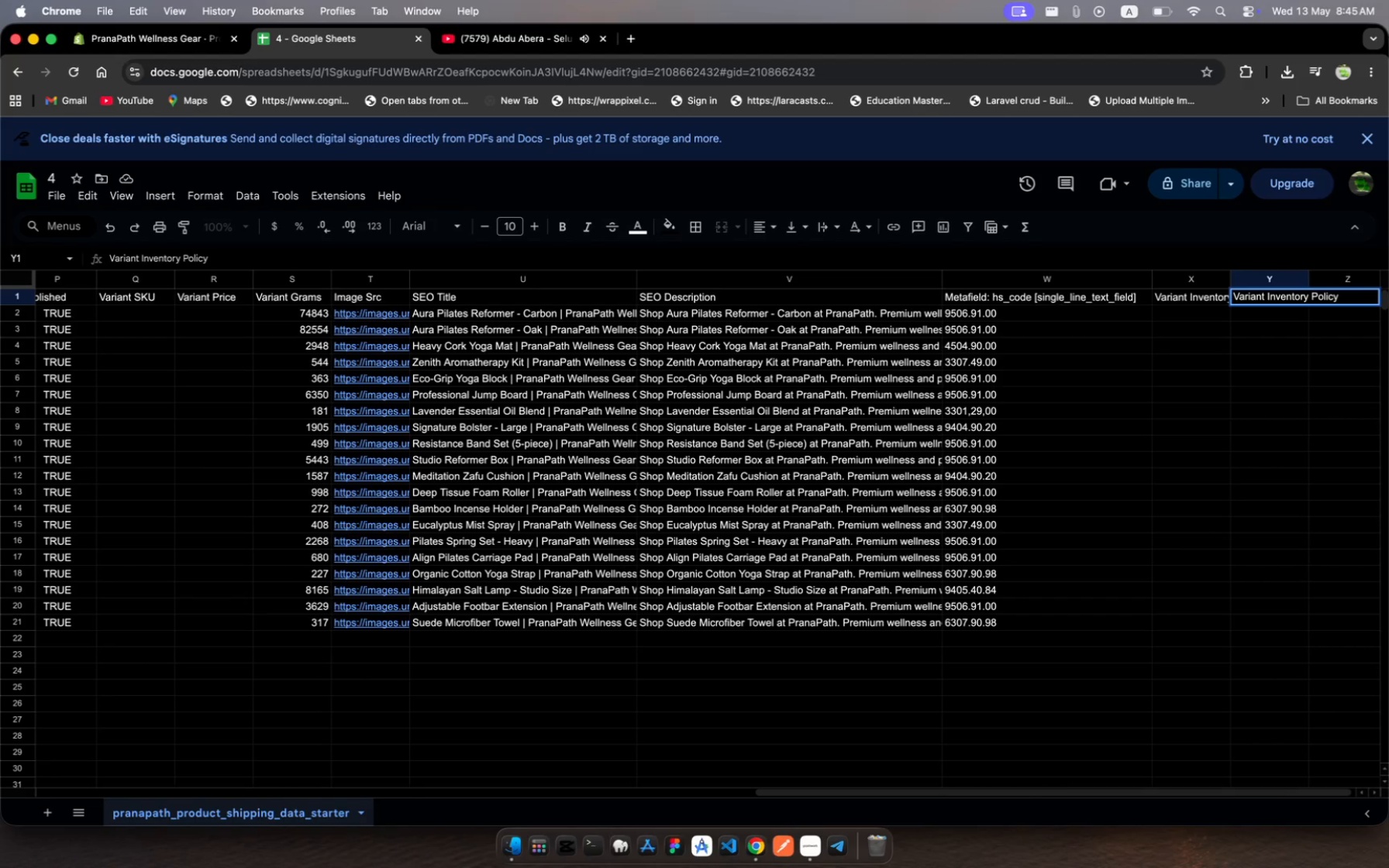 
wait(6.39)
 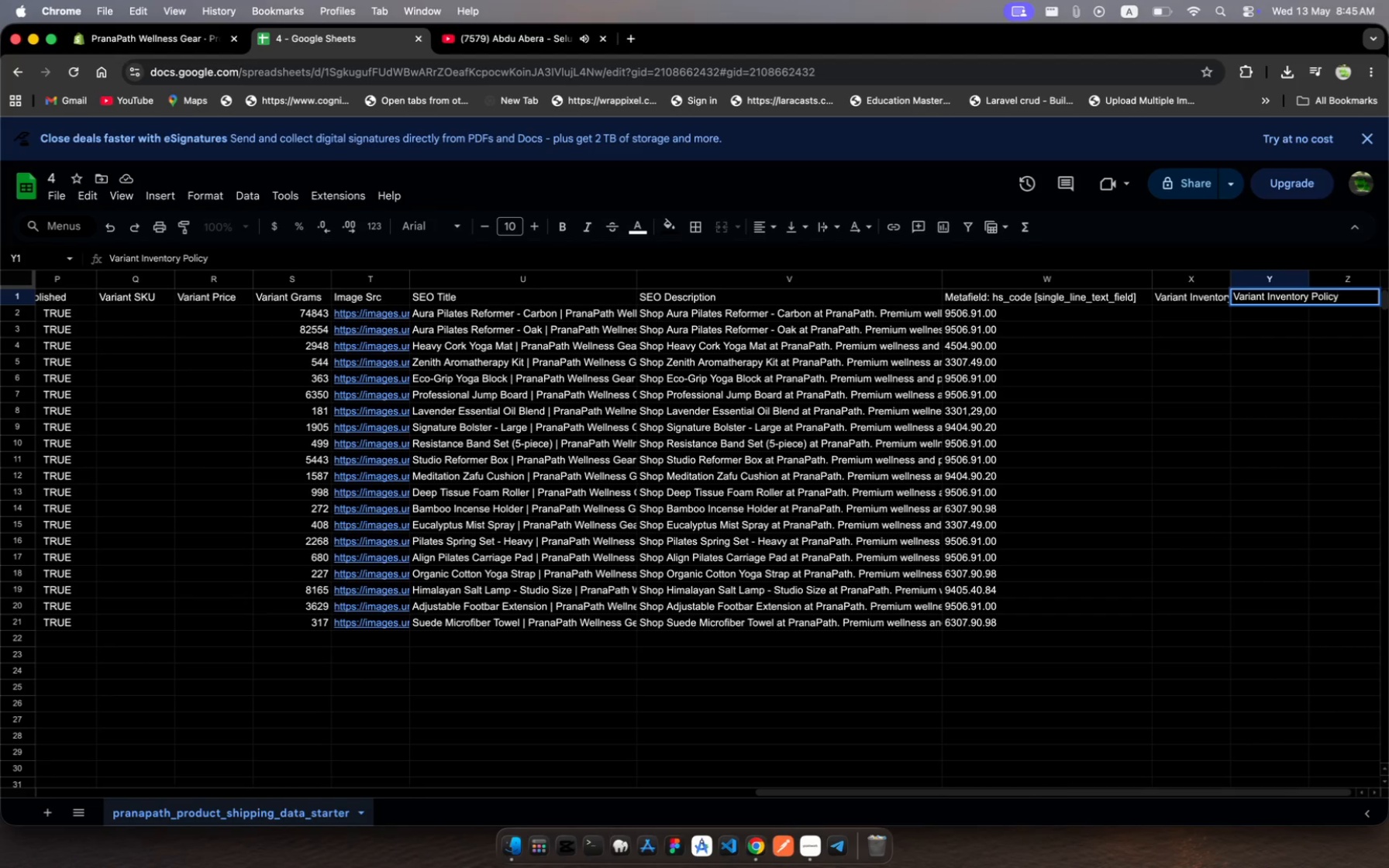 
key(Tab)
 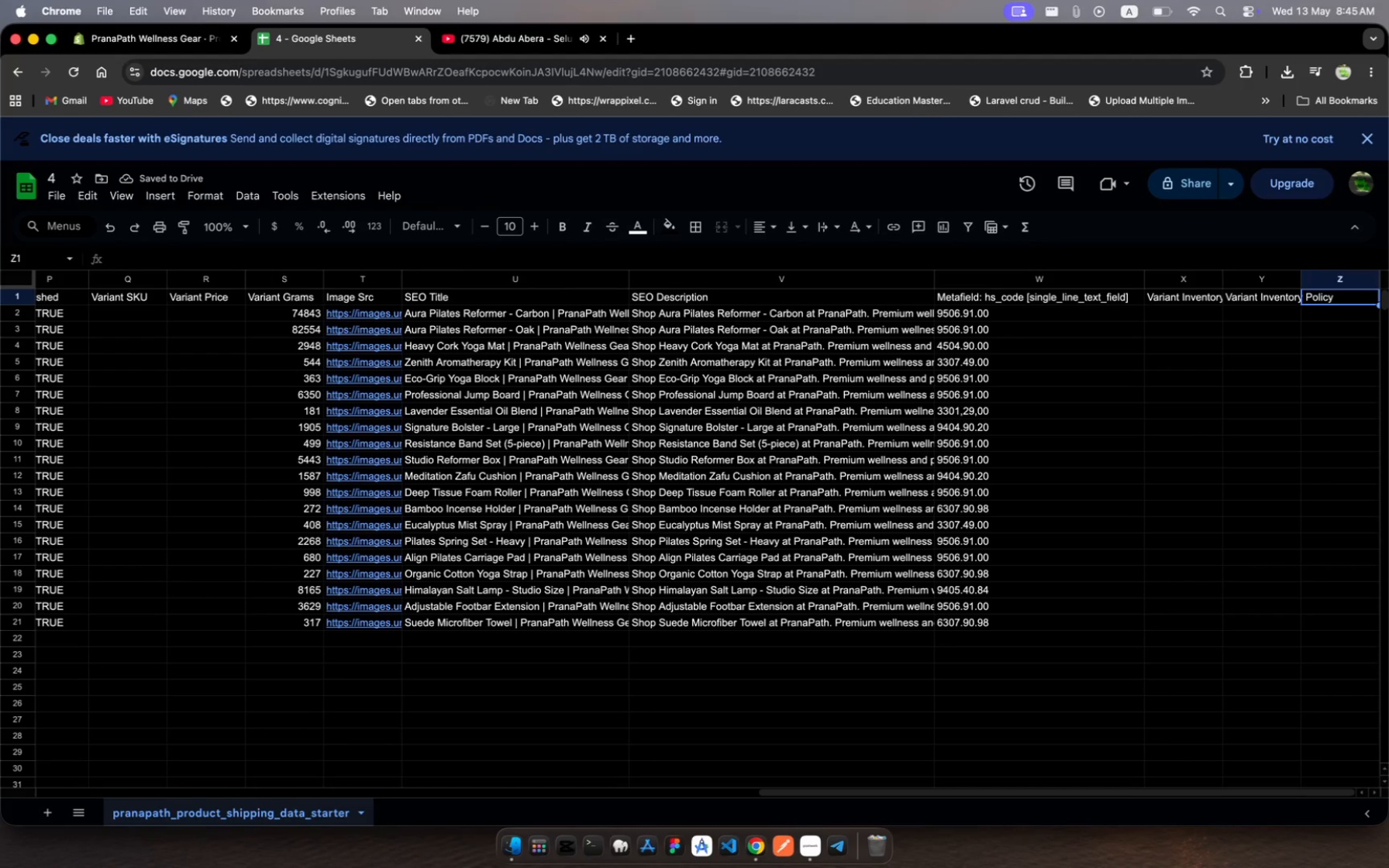 
wait(6.84)
 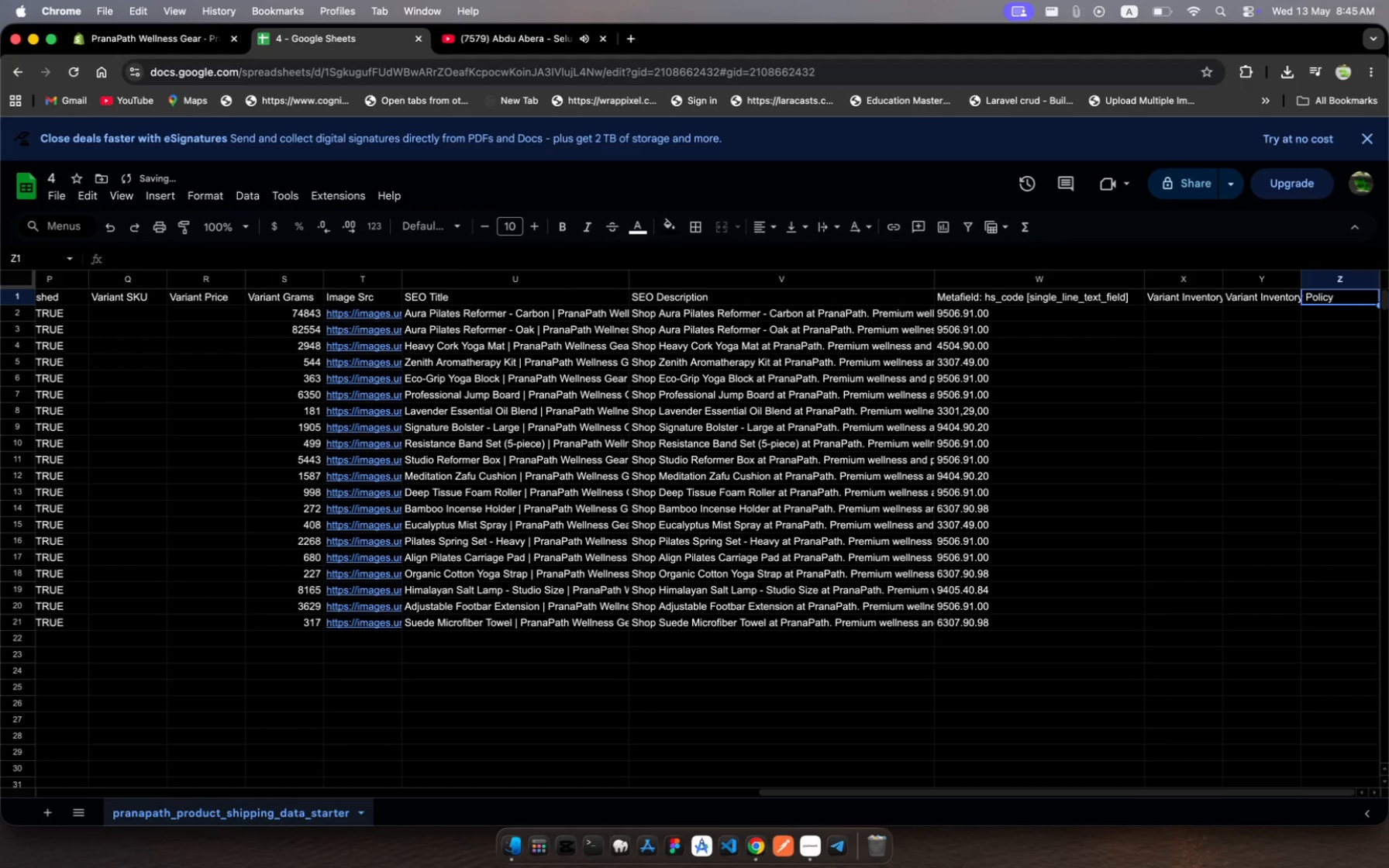 
type(Variat Invntoy Poliy)
key(Tab)
 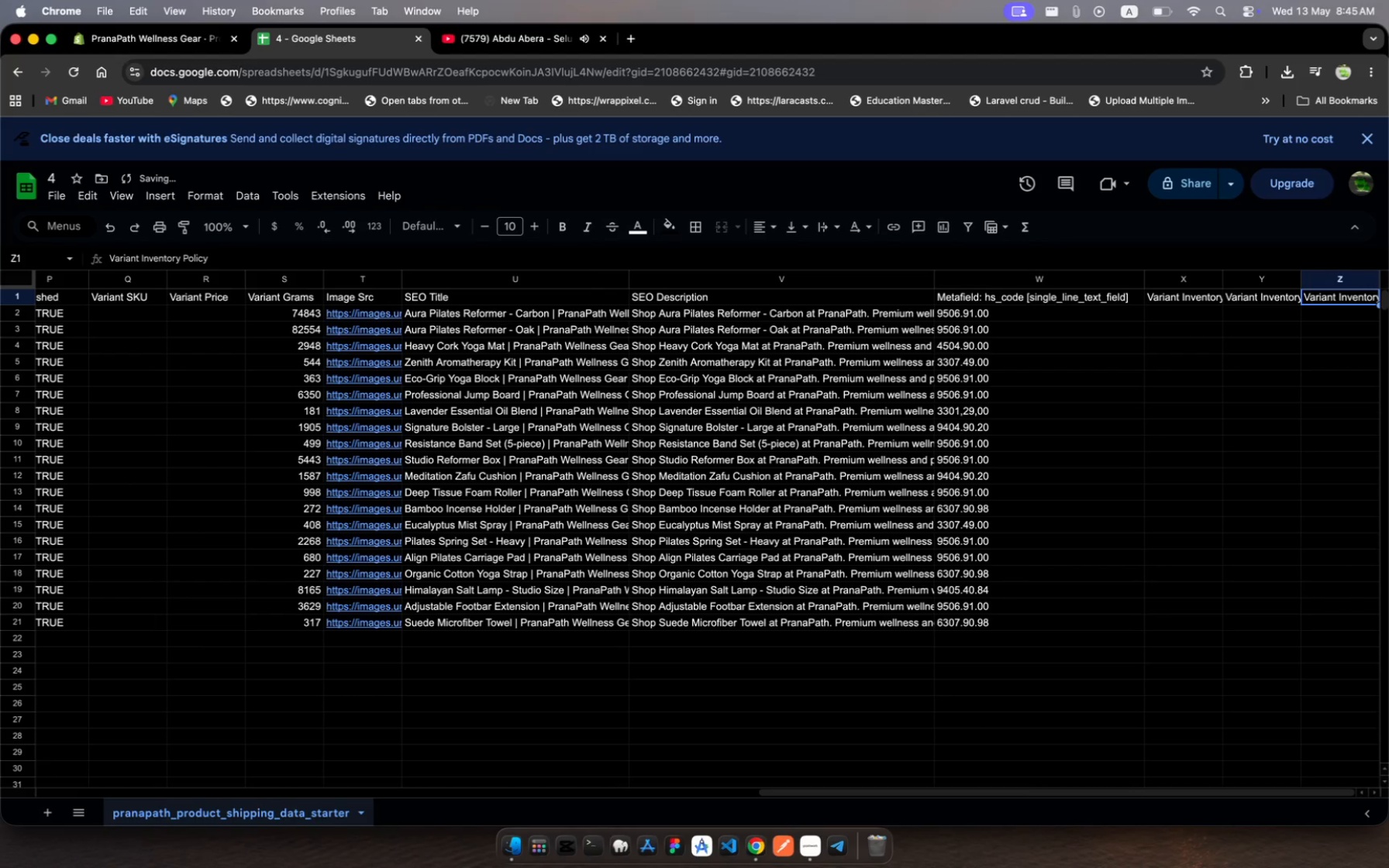 
 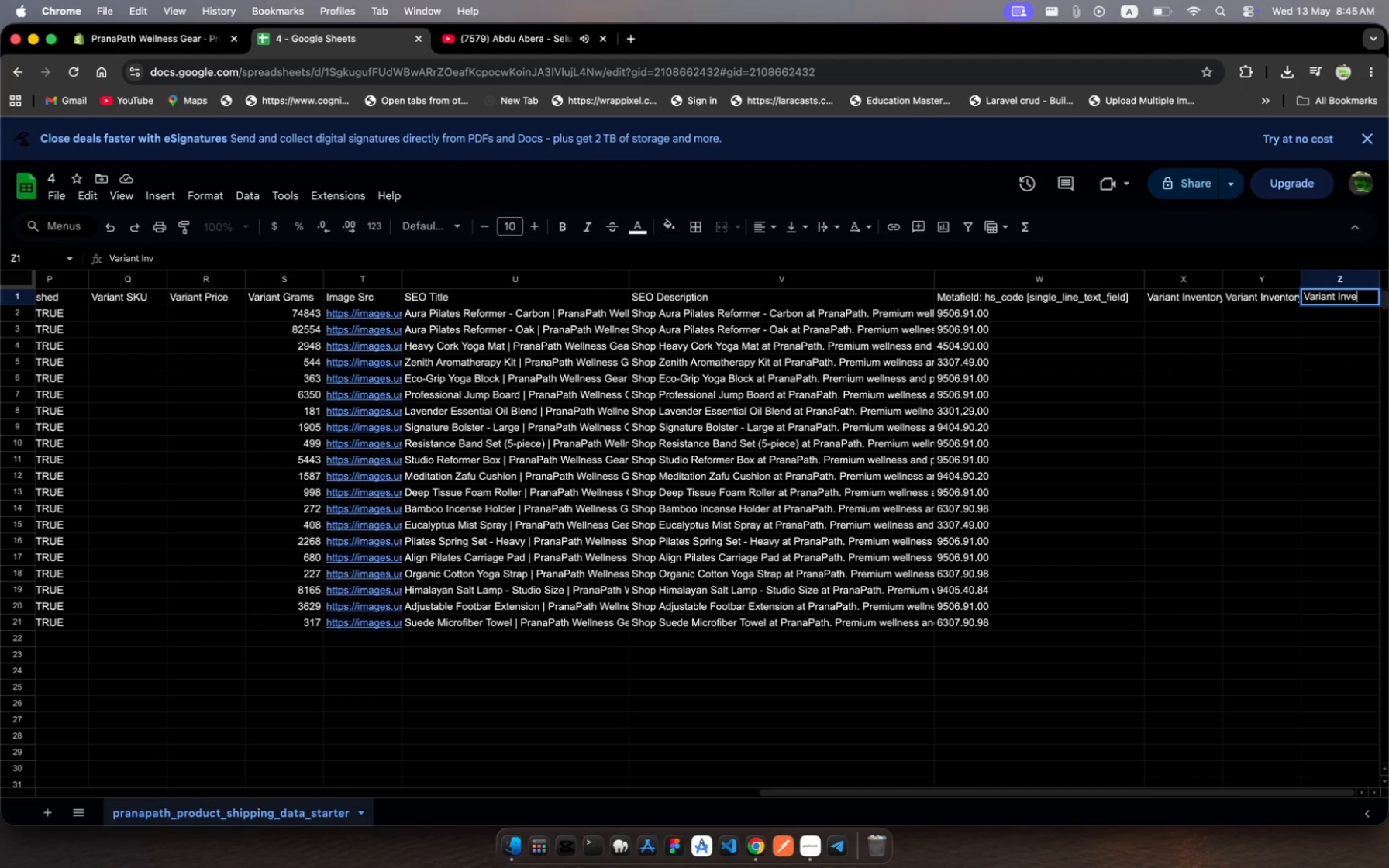 
hold_key(key=E, duration=0.32)
 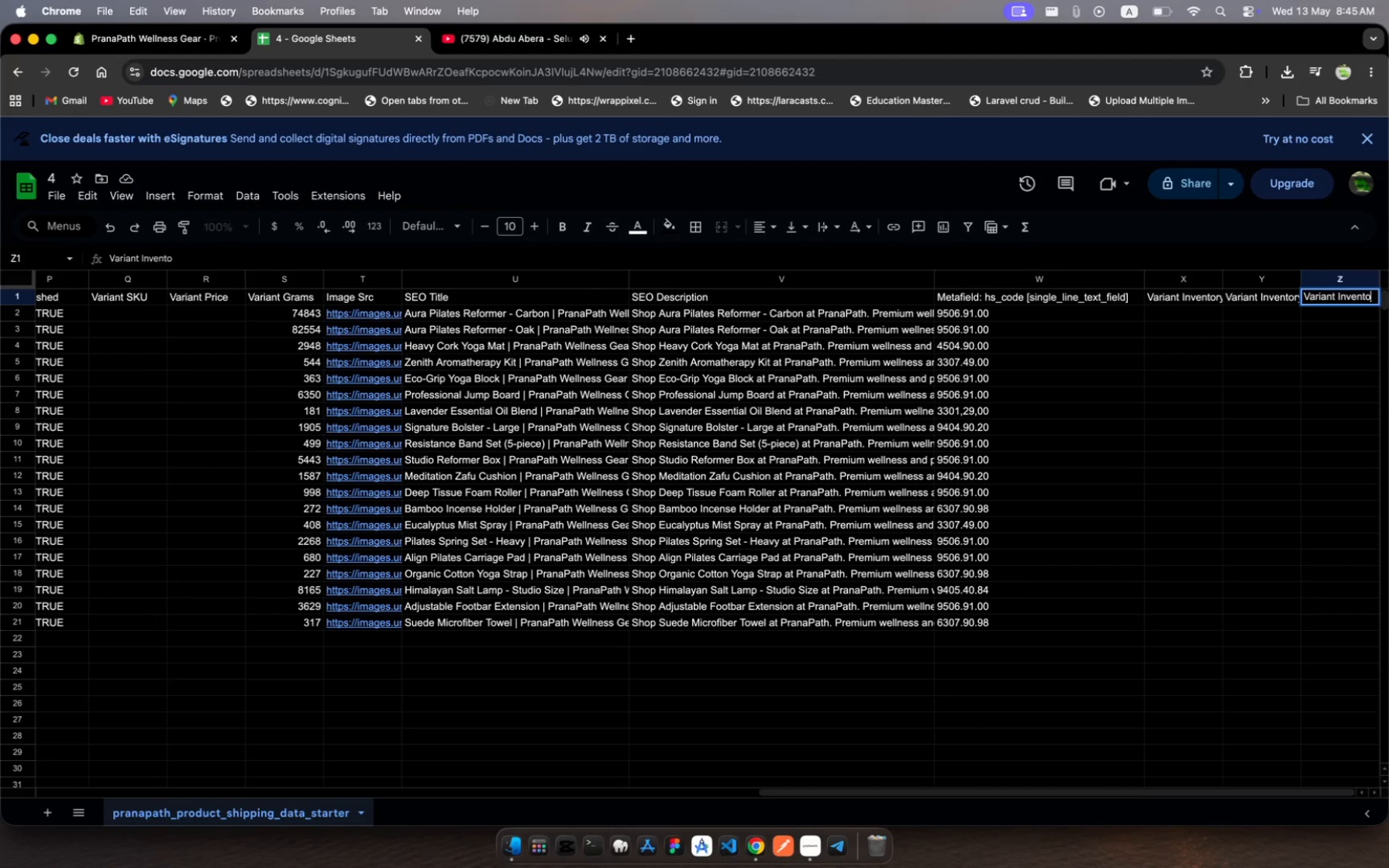 
hold_key(key=C, duration=0.4)
 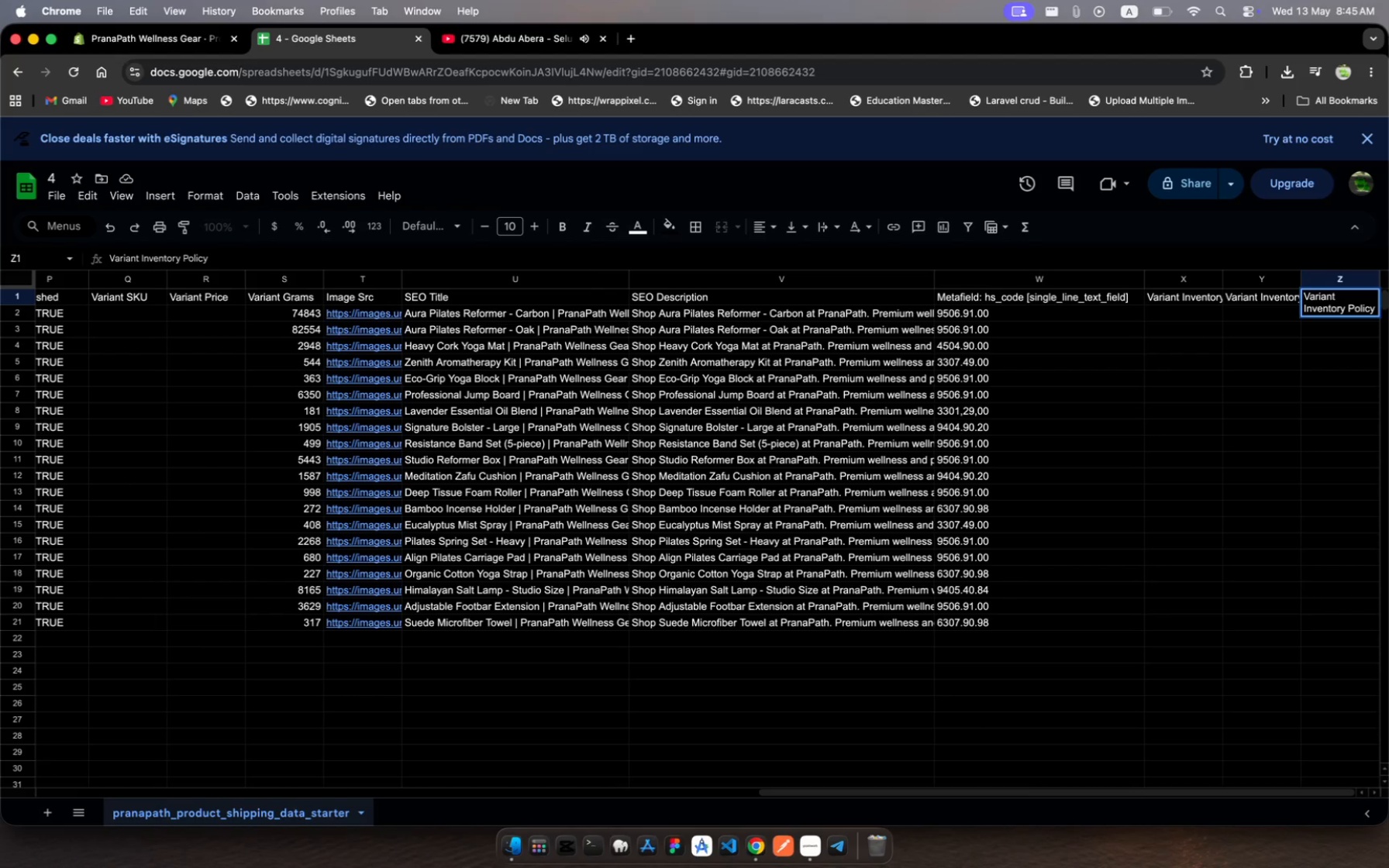 
wait(8.96)
 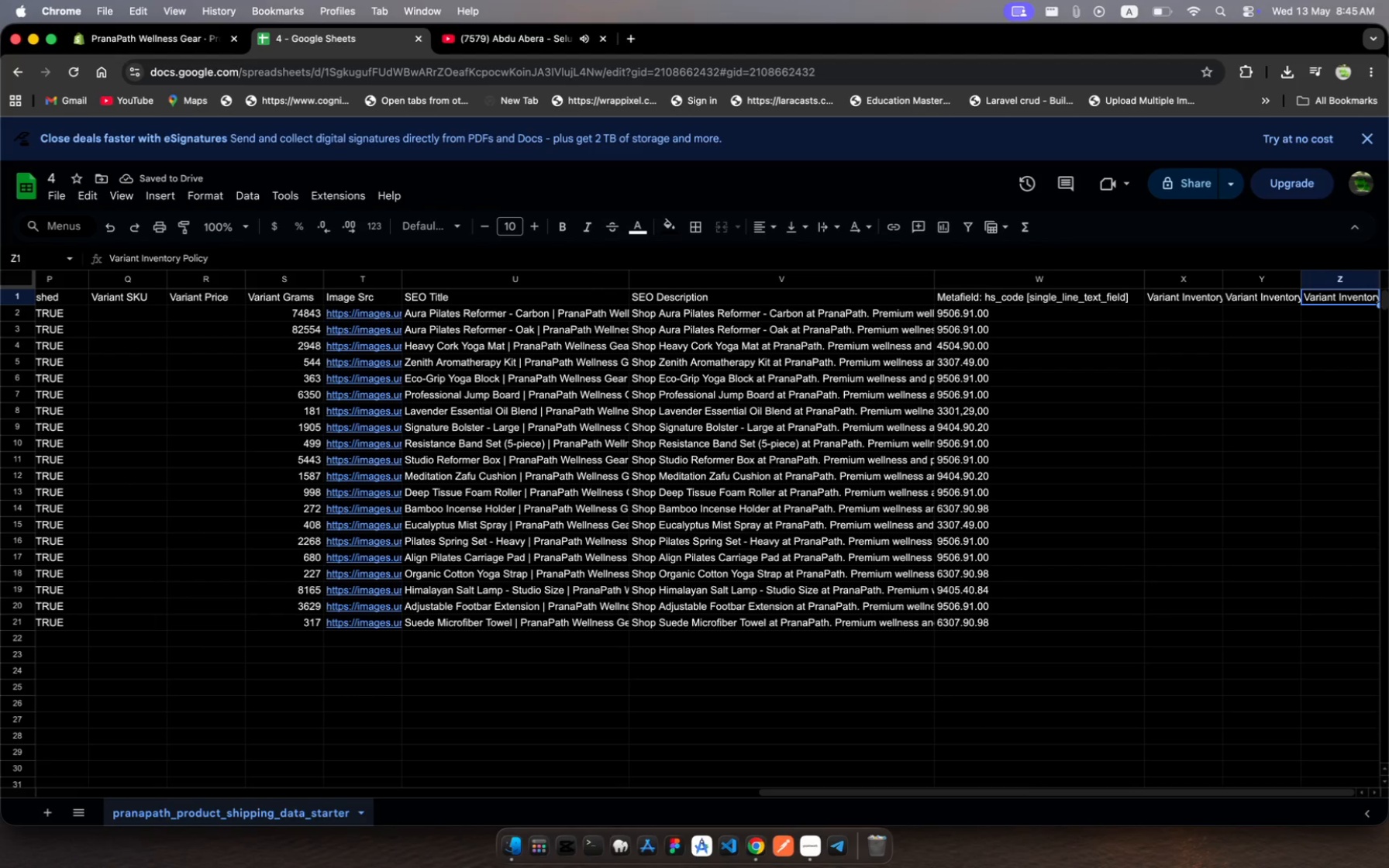 
left_click([1174, 314])
 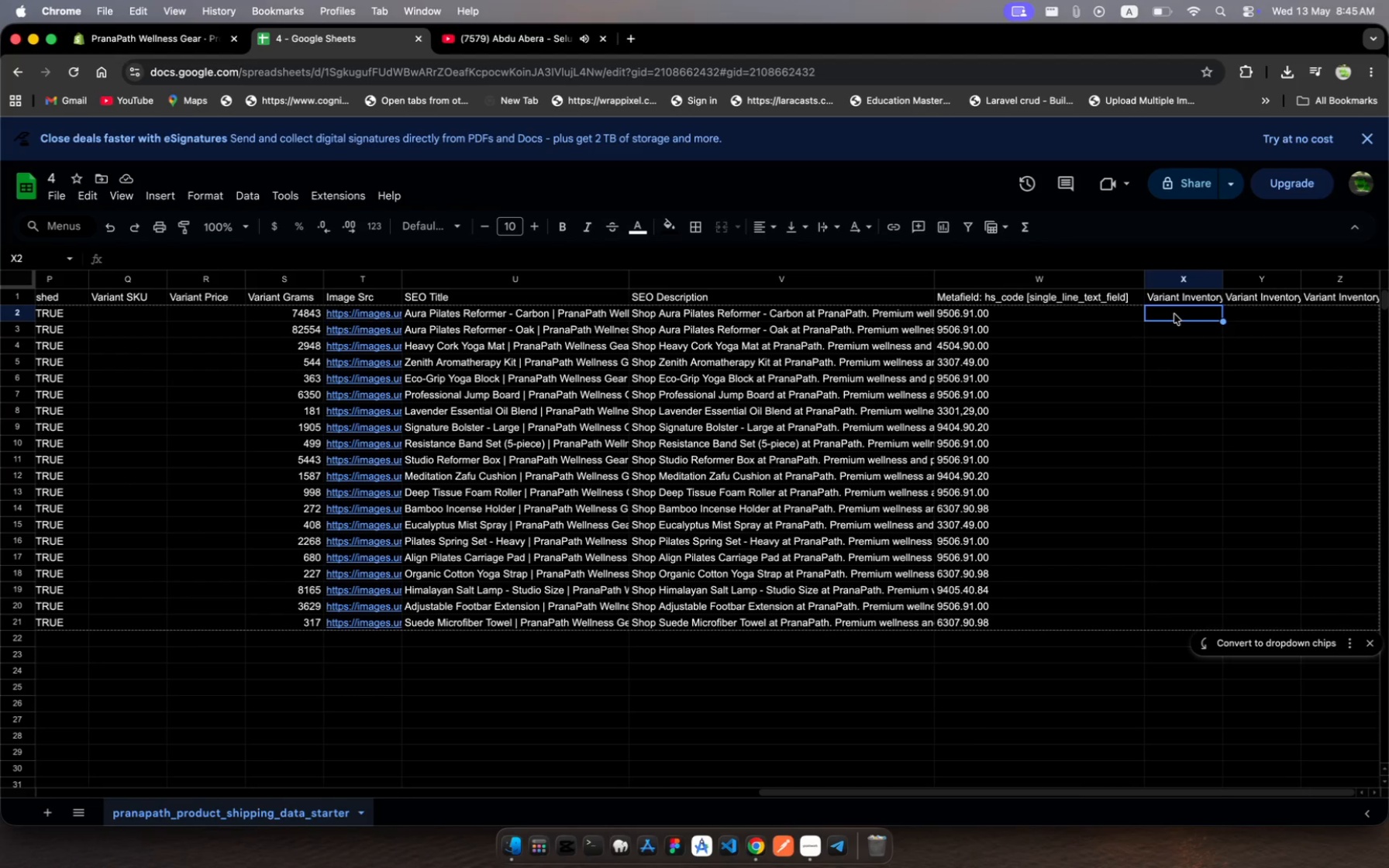 
scroll: coordinate [705, 437], scroll_direction: up, amount: 94.0
 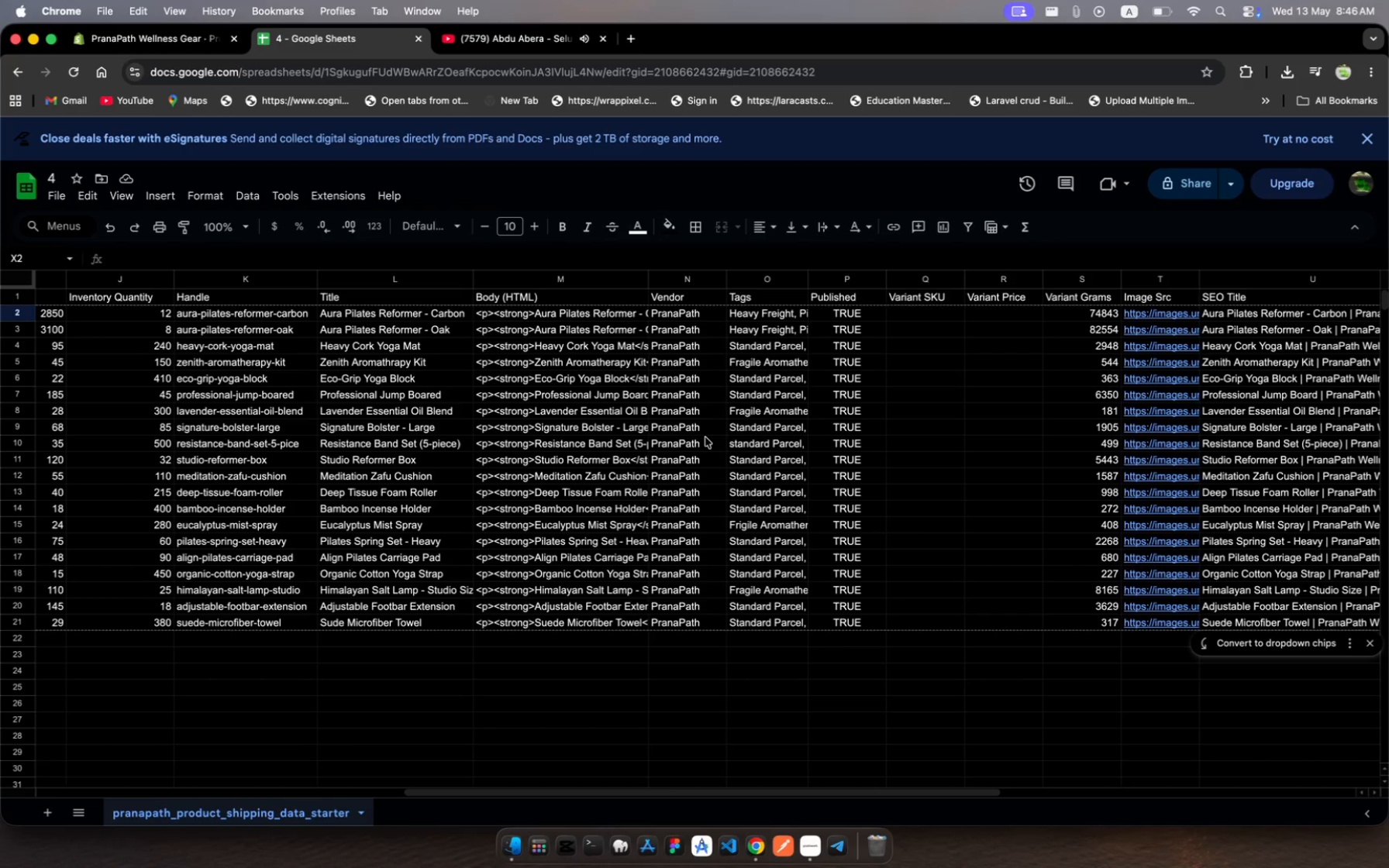 
scroll: coordinate [705, 437], scroll_direction: down, amount: 117.0
 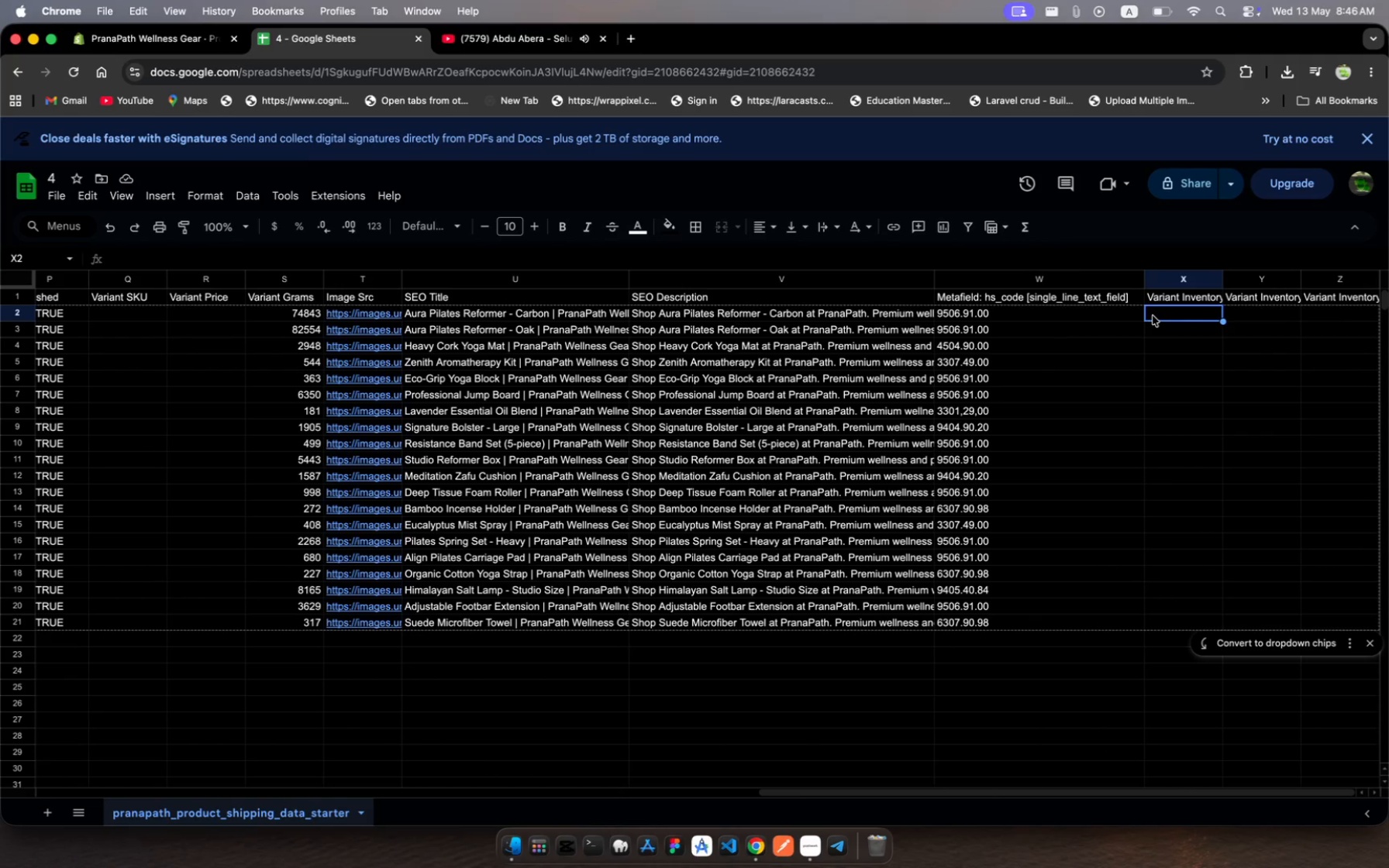 
left_click([1155, 315])
 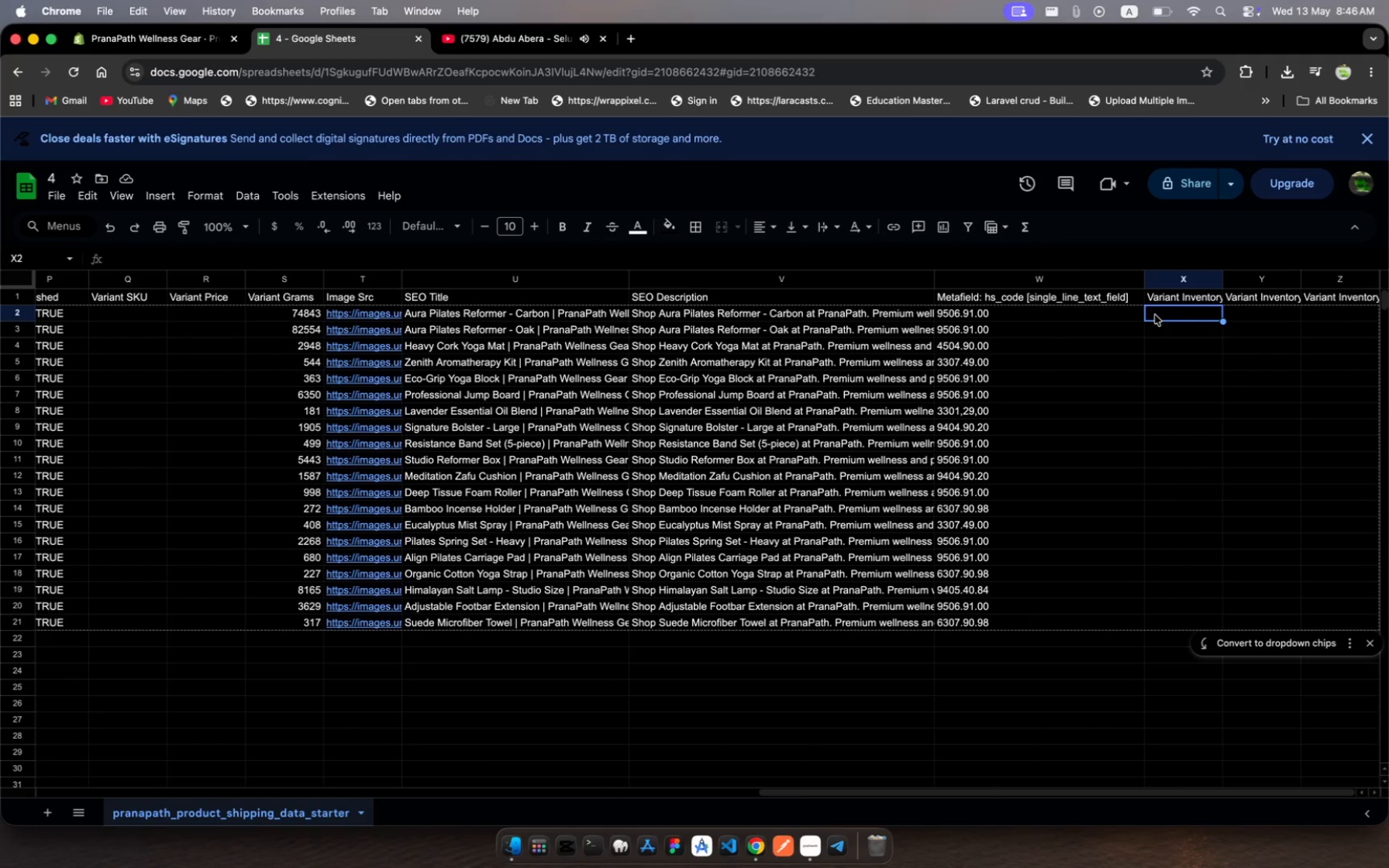 
type(=j2)
 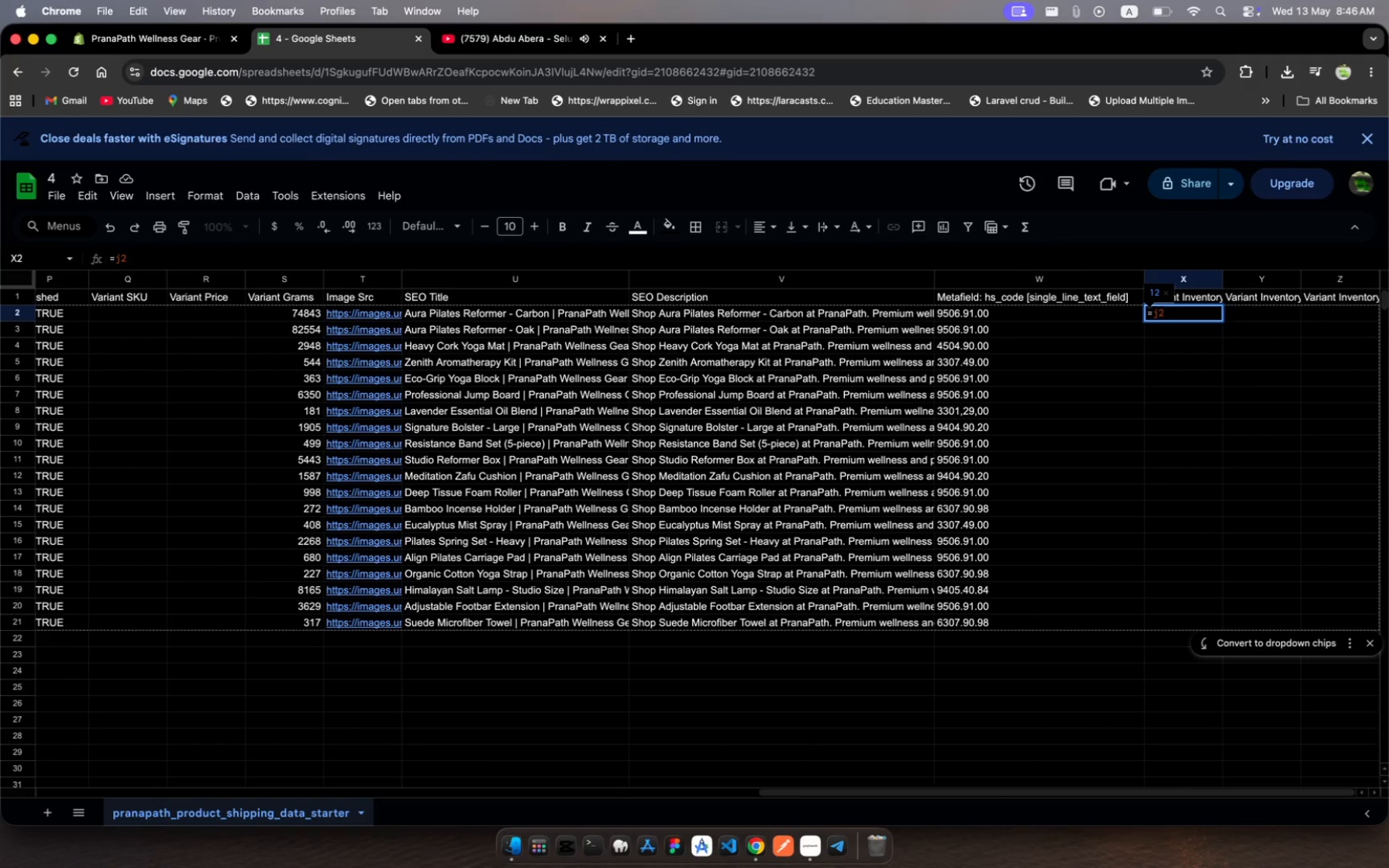 
key(Enter)
 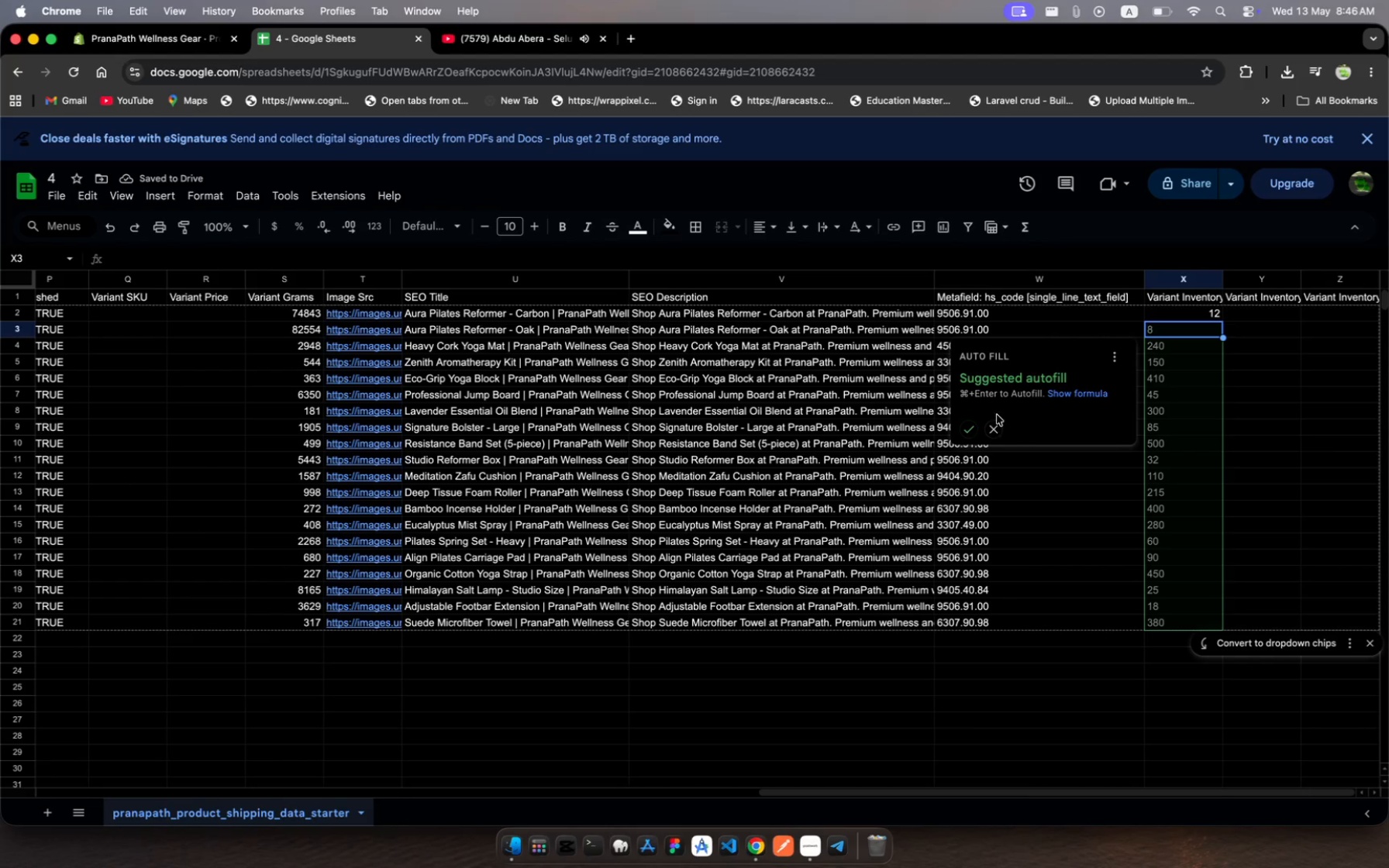 
left_click([972, 432])
 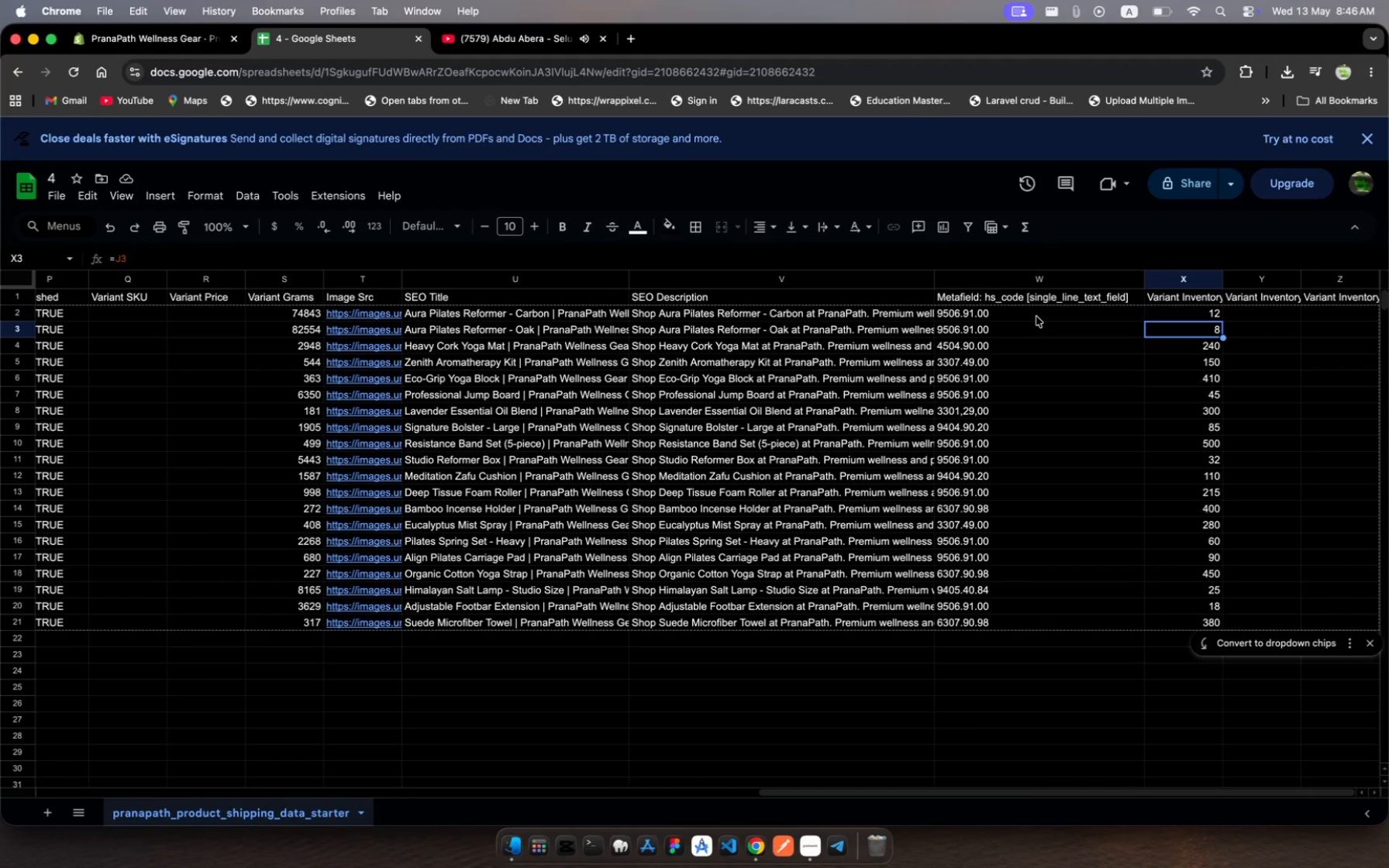 
wait(26.95)
 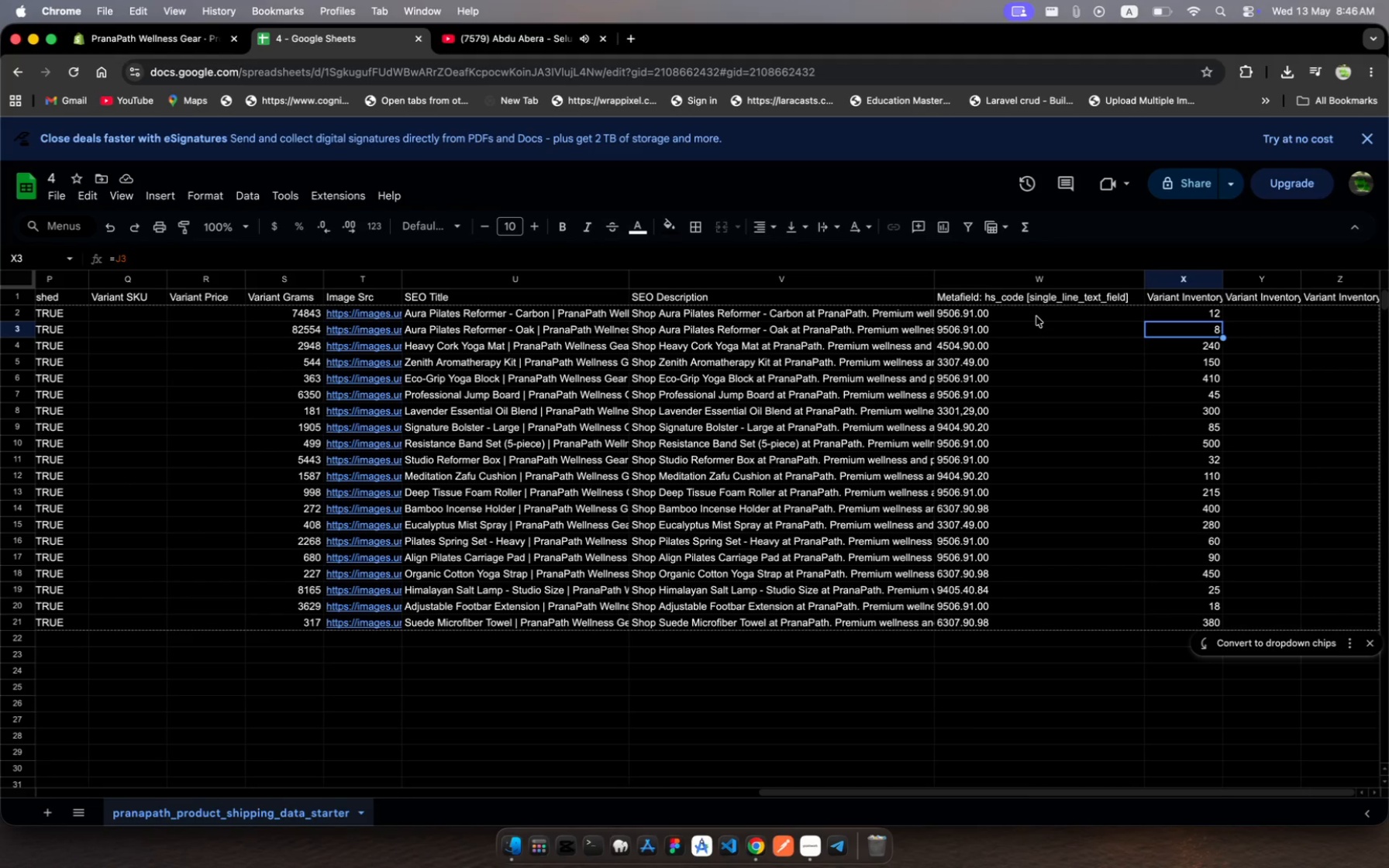 
scroll: coordinate [938, 412], scroll_direction: down, amount: 18.0
 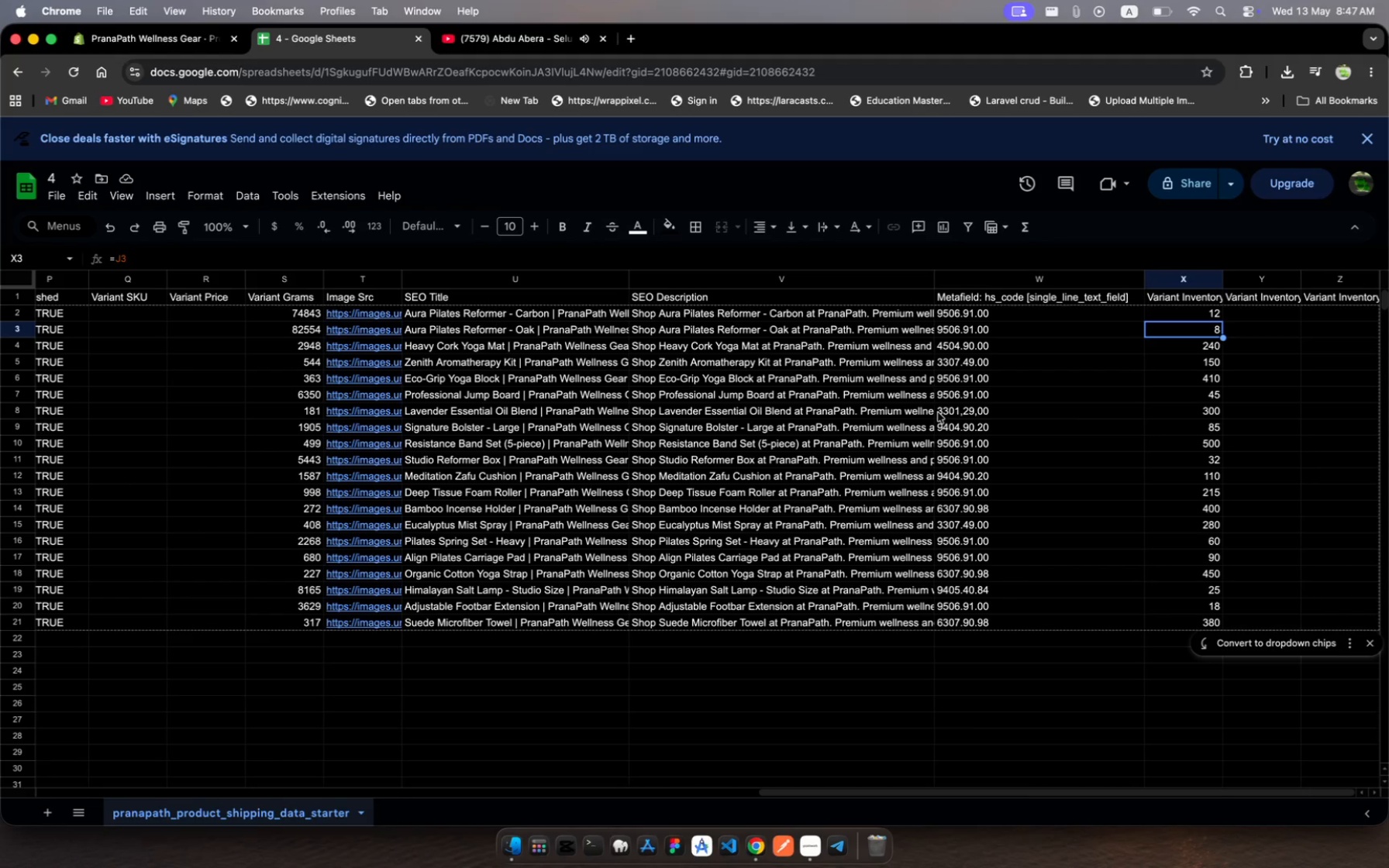 
wait(29.62)
 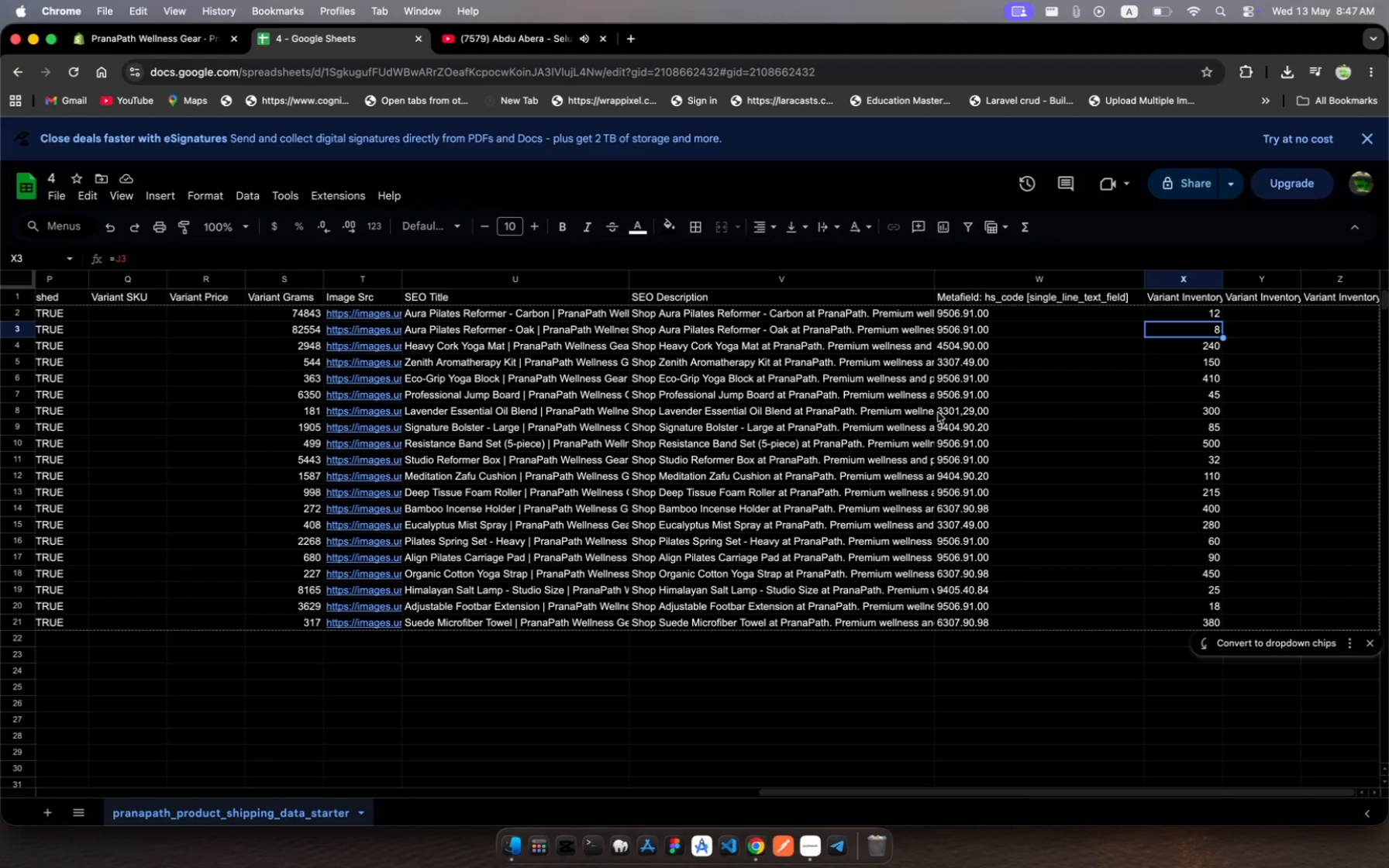 
scroll: coordinate [1136, 412], scroll_direction: down, amount: 32.0
 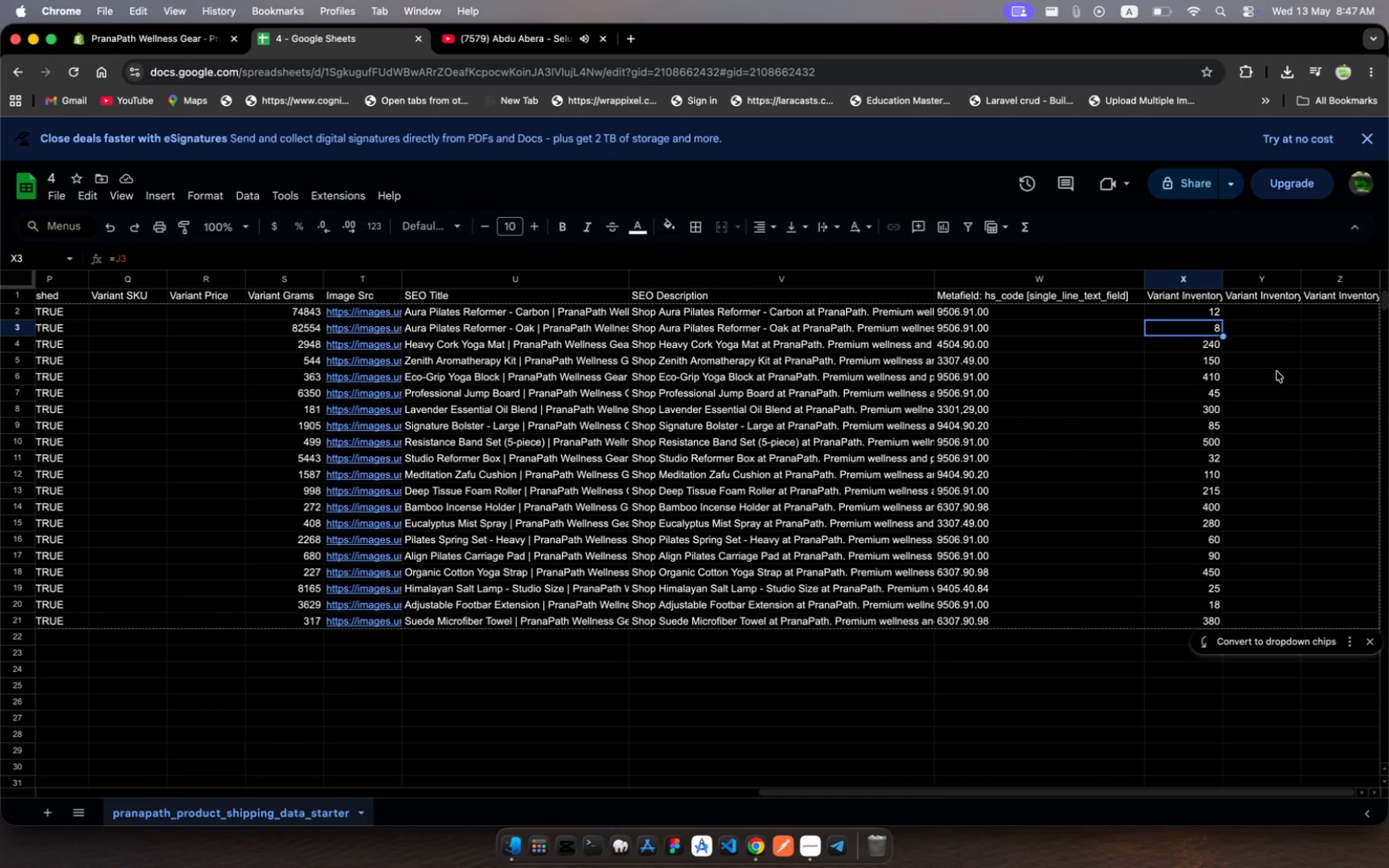 
scroll: coordinate [1277, 371], scroll_direction: up, amount: 13.0
 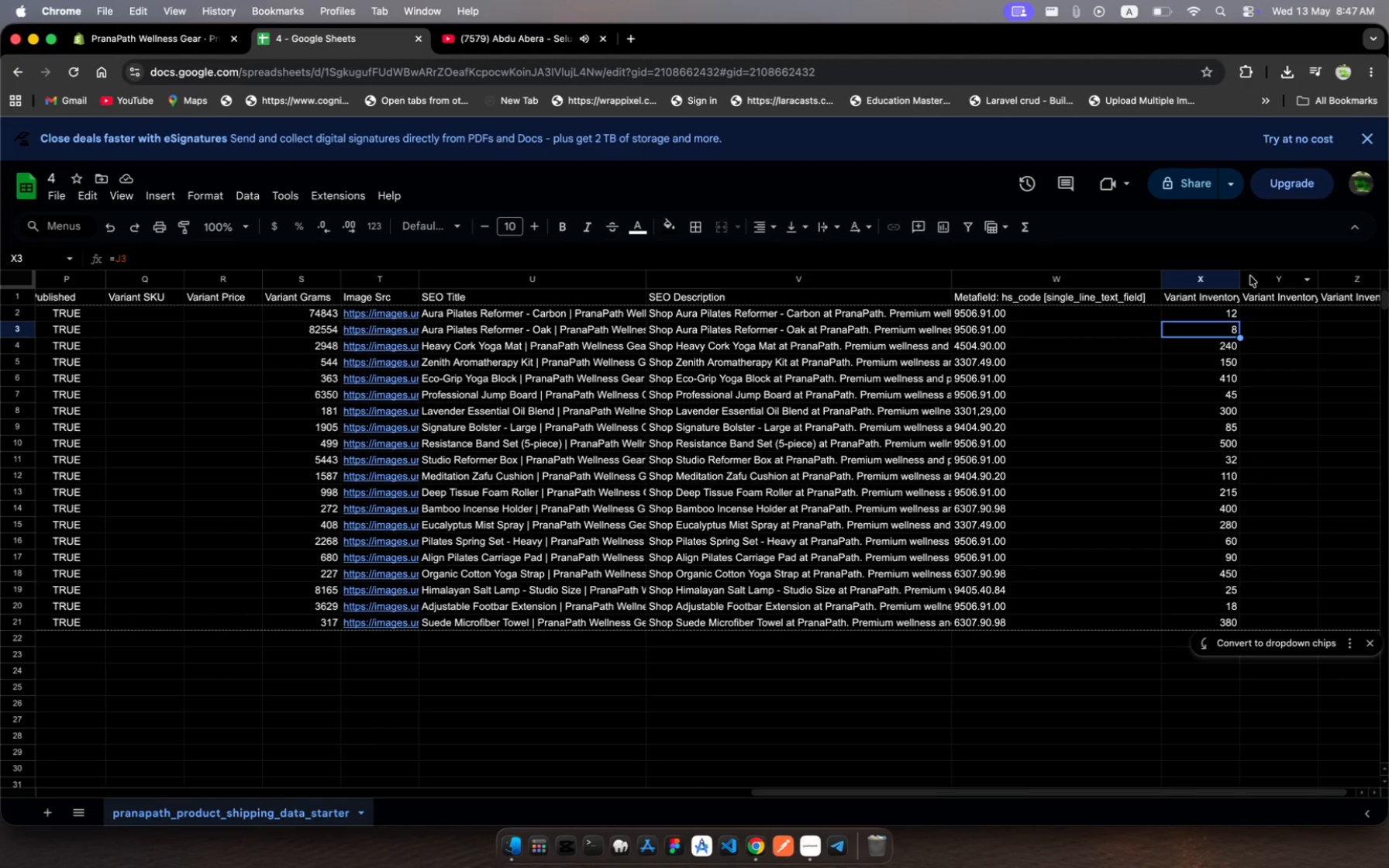 
left_click_drag(start_coordinate=[1243, 281], to_coordinate=[1320, 274])
 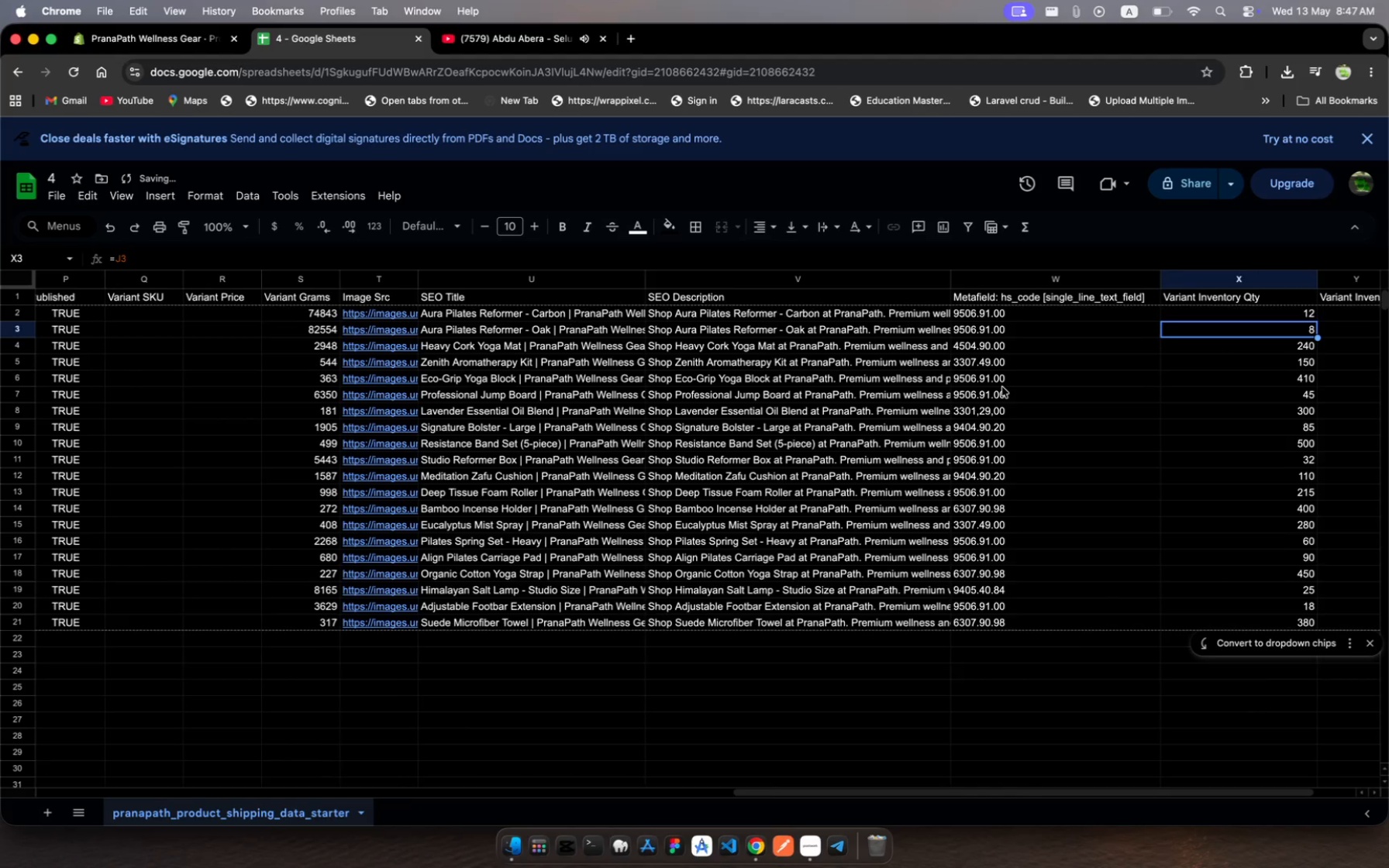 
scroll: coordinate [1002, 387], scroll_direction: down, amount: 7.0
 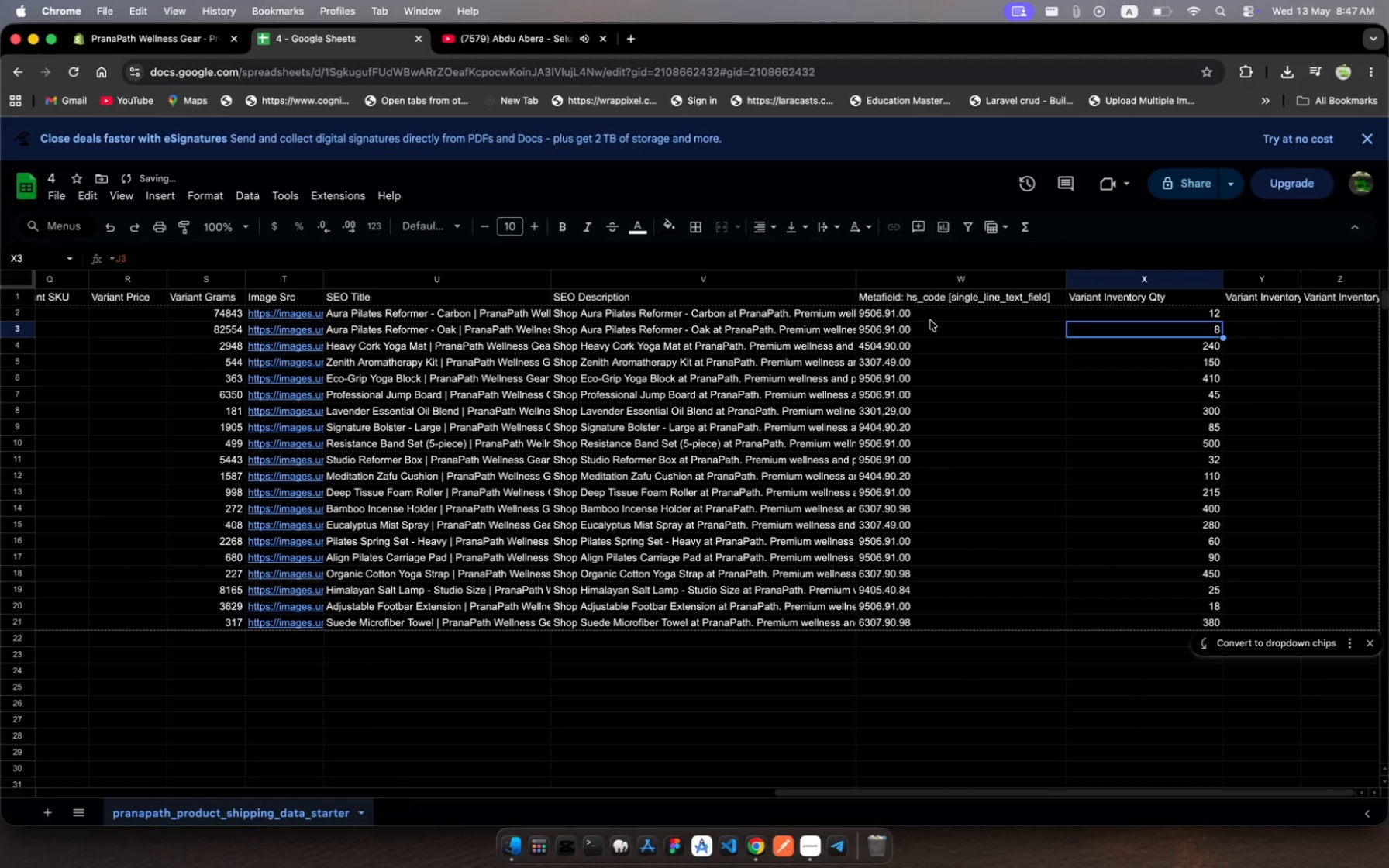 
left_click([930, 319])
 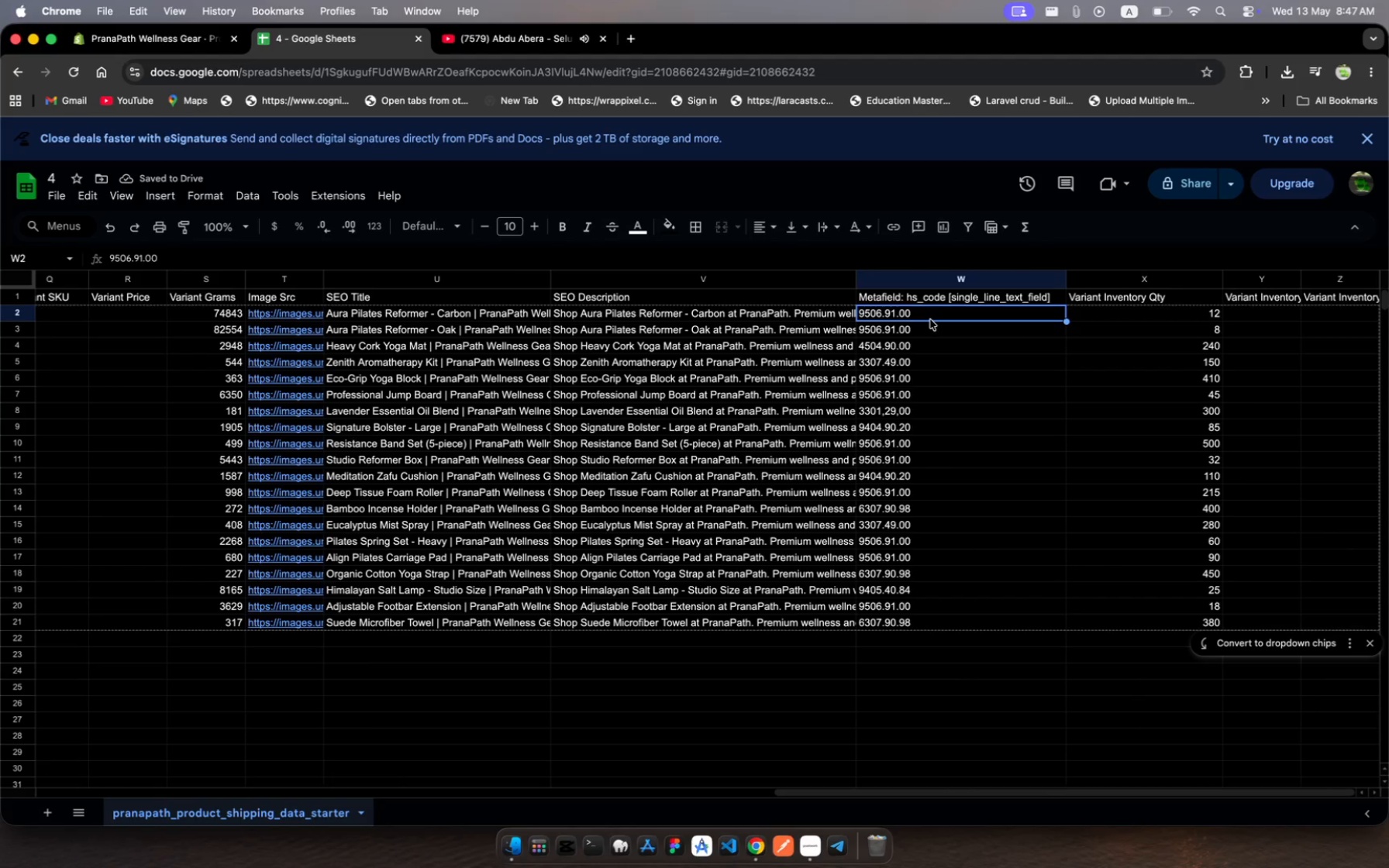 
key(Enter)
 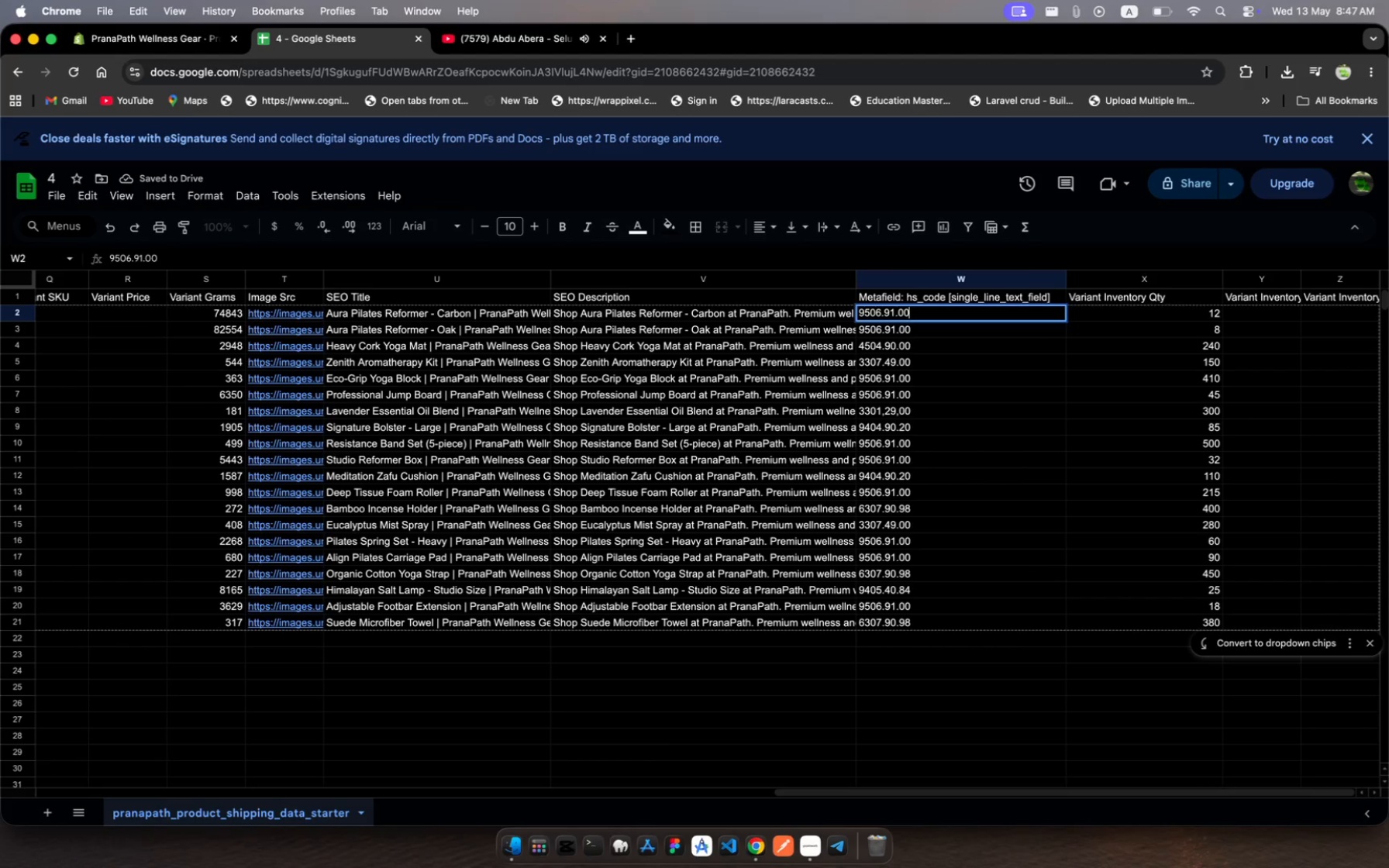 
key(Meta+A)
 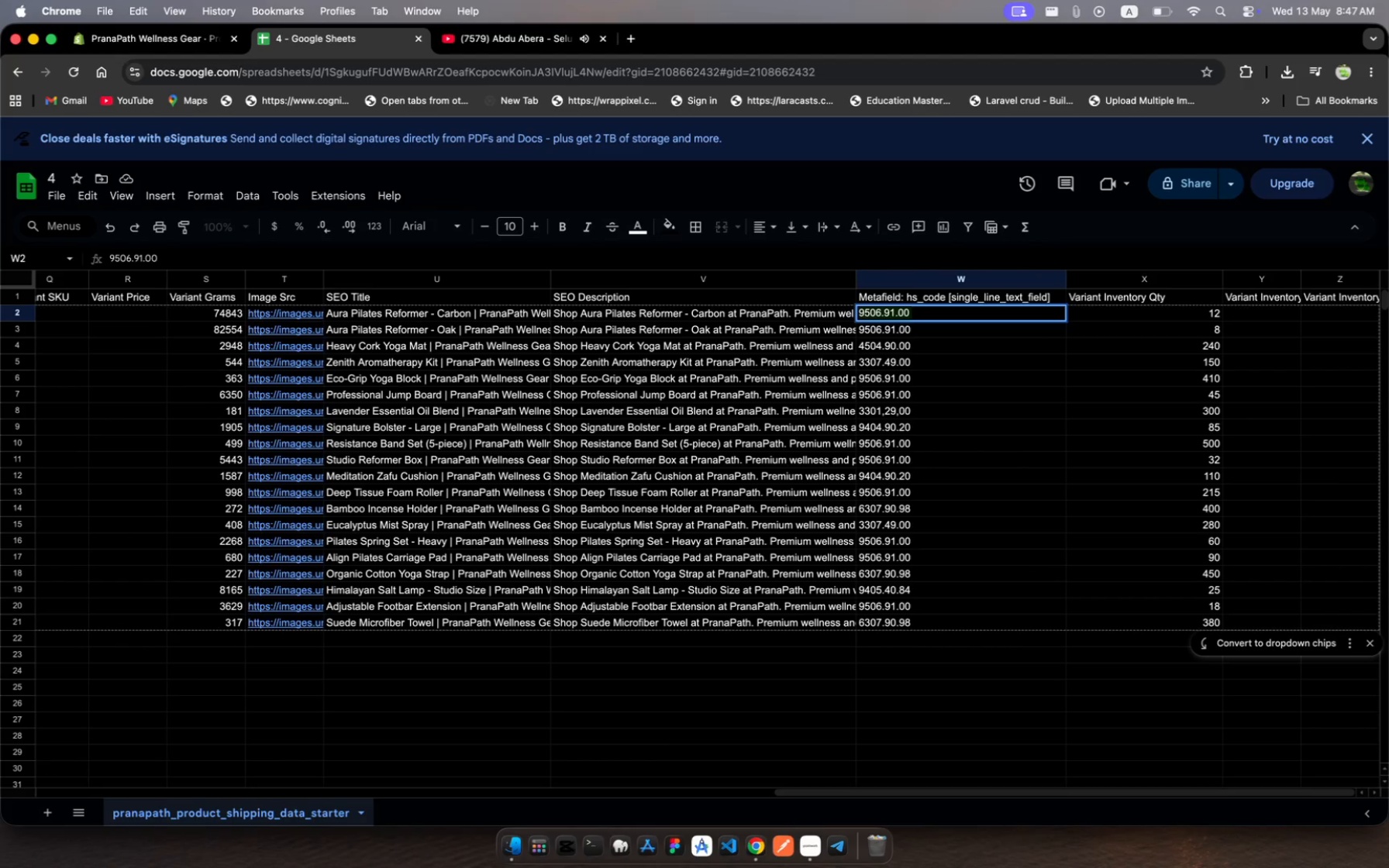 
type(H)
key(Backspace)
type(=h2)
 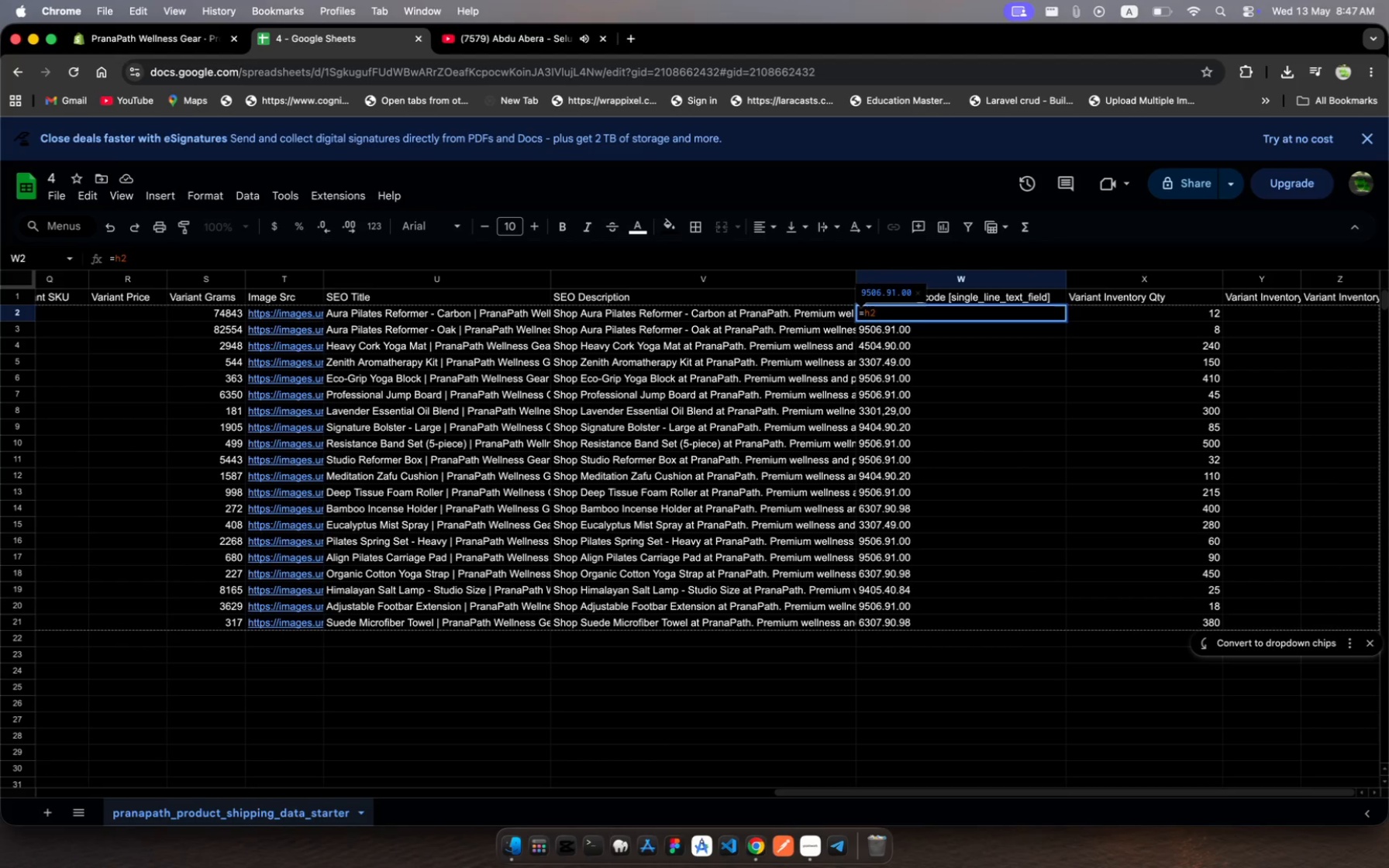 
key(Enter)
 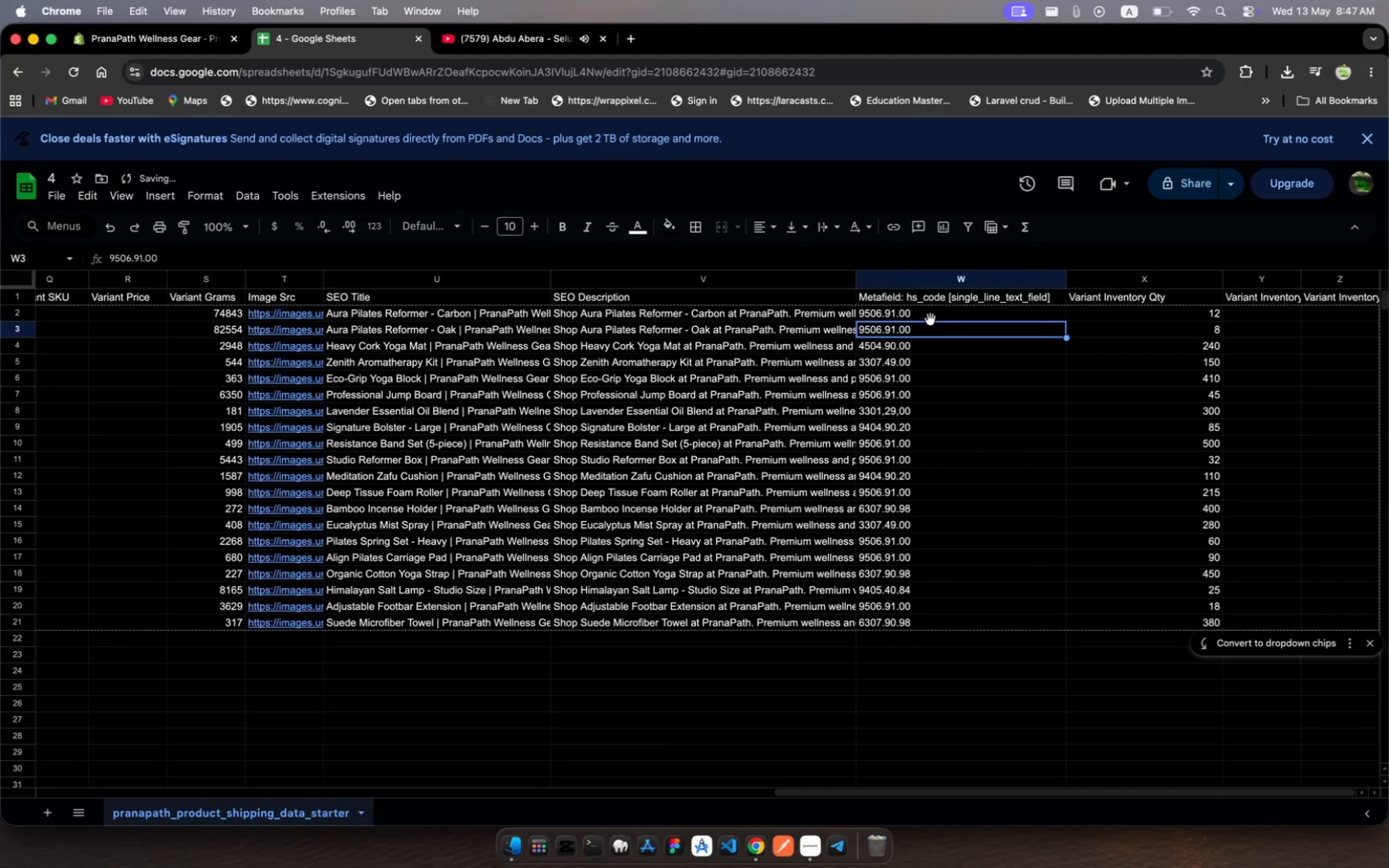 
left_click([930, 319])
 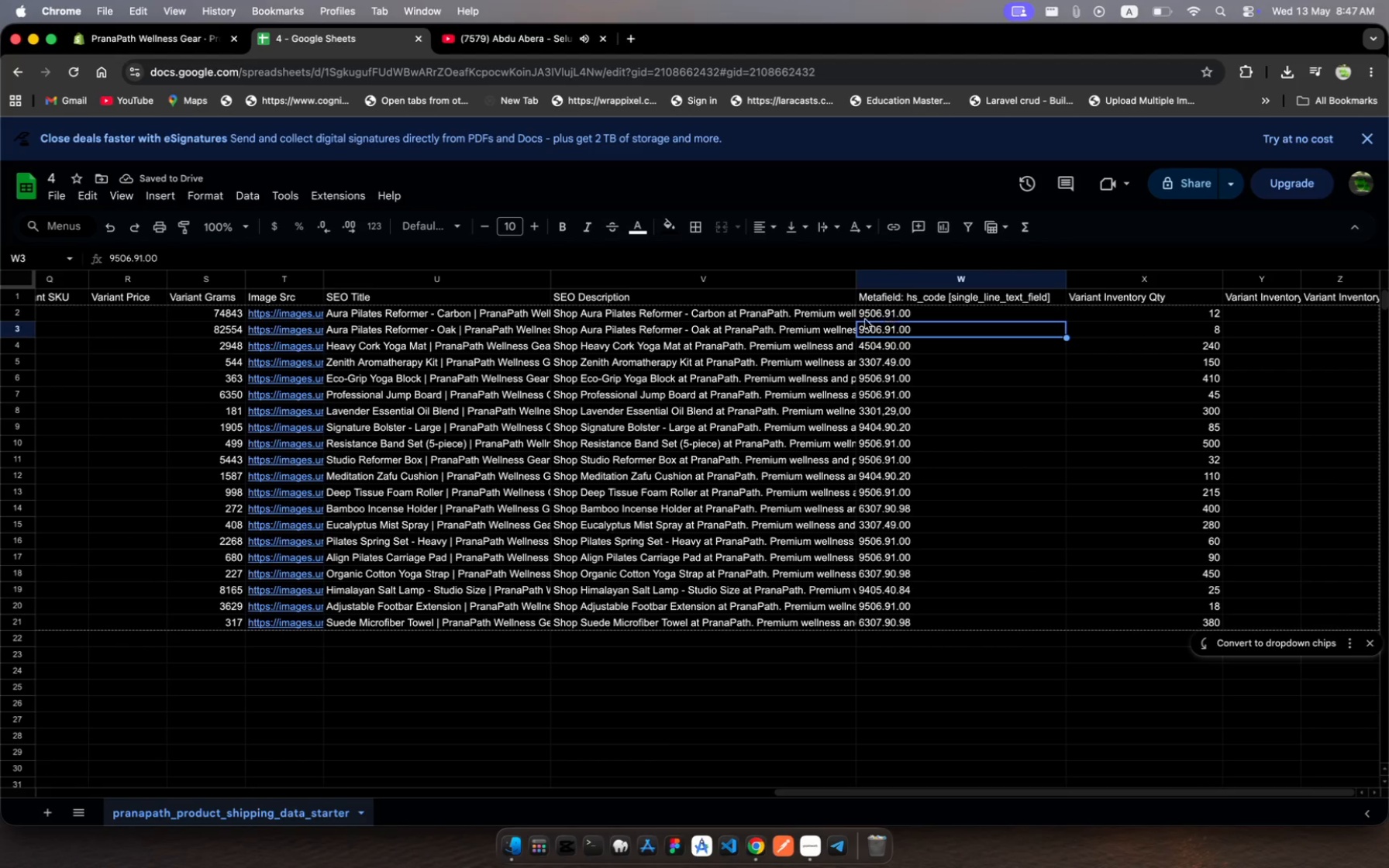 
left_click([865, 319])
 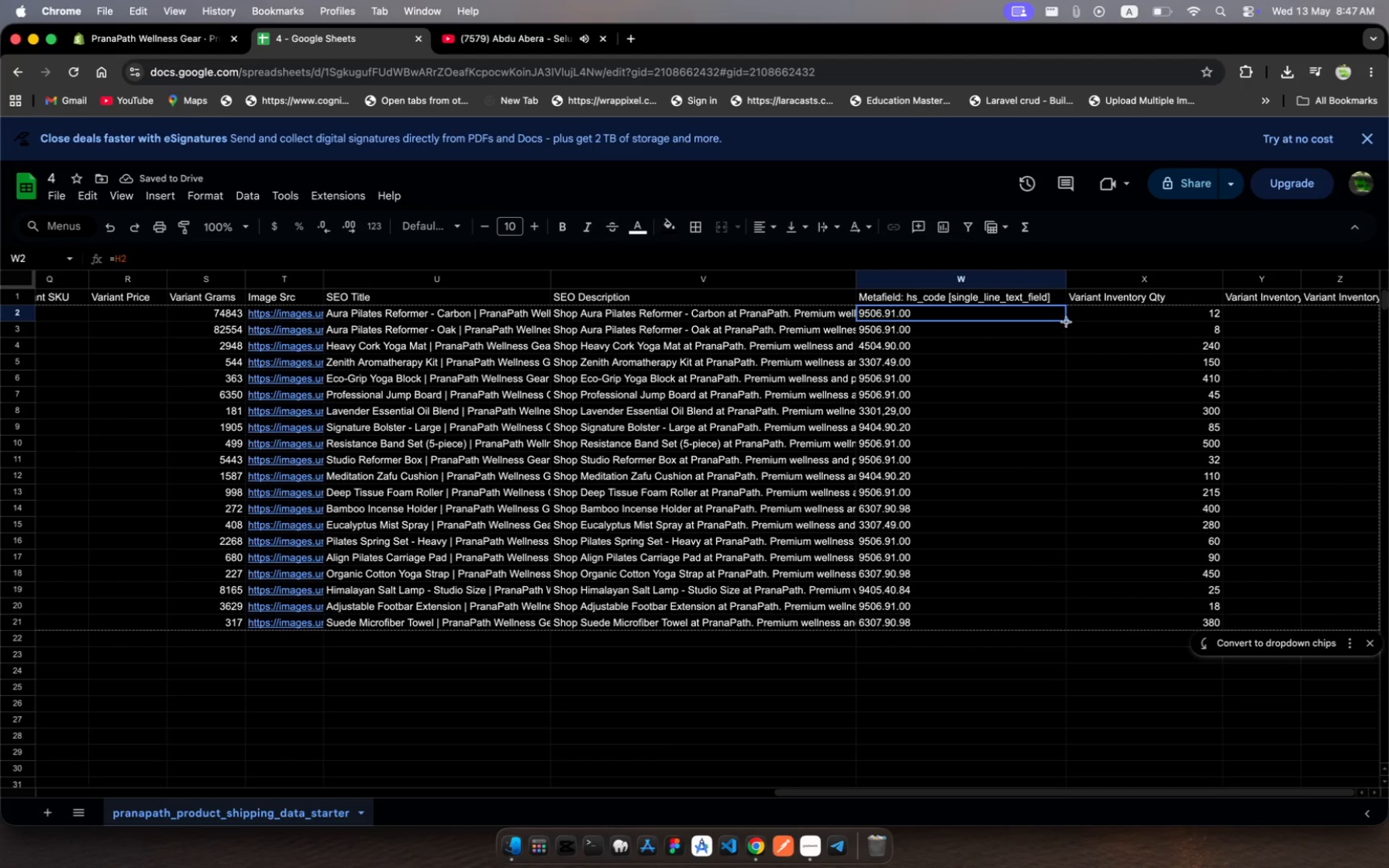 
left_click_drag(start_coordinate=[1066, 321], to_coordinate=[1061, 625])
 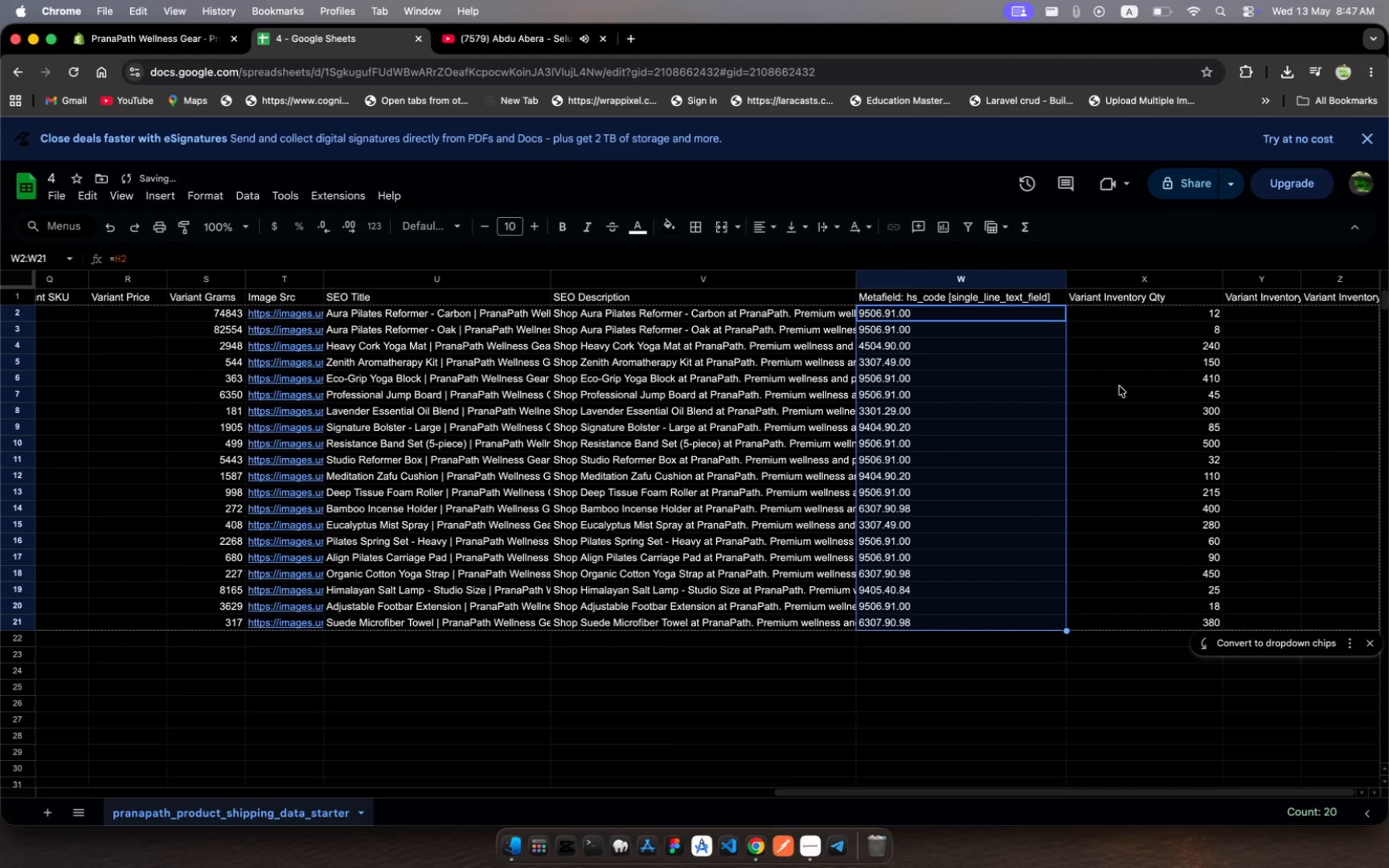 
left_click([1155, 344])
 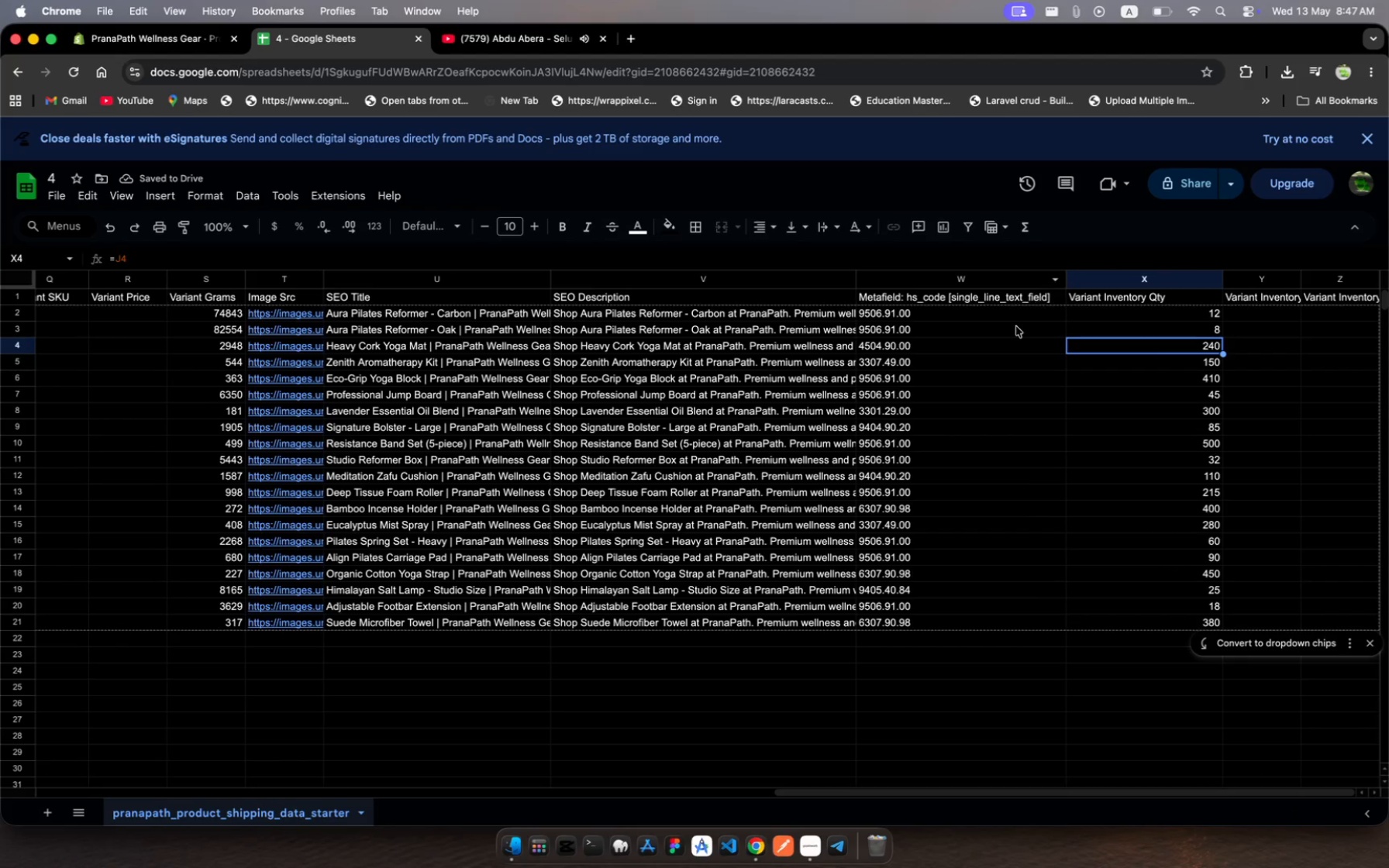 
scroll: coordinate [988, 359], scroll_direction: down, amount: 19.0
 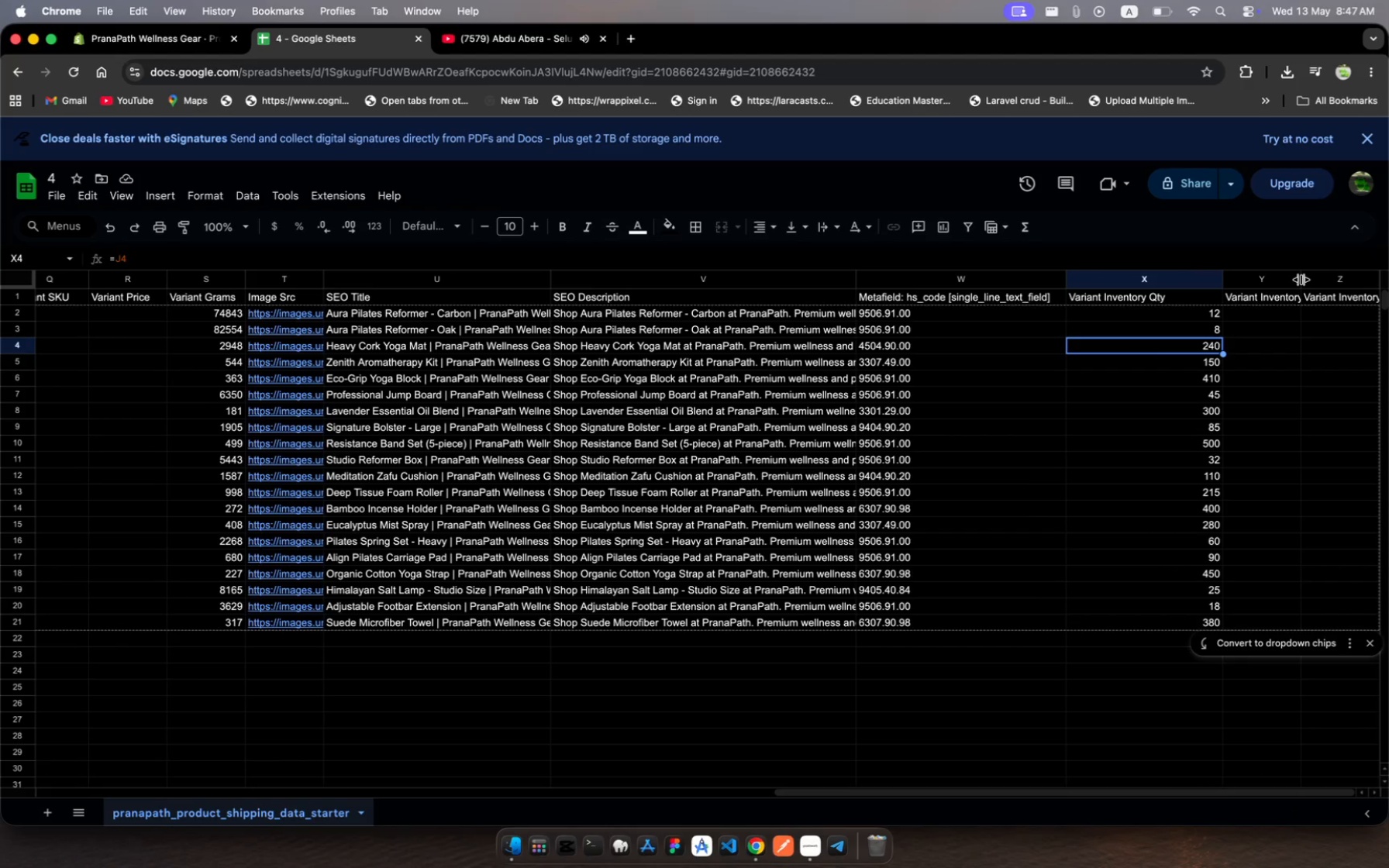 
left_click_drag(start_coordinate=[1301, 280], to_coordinate=[1388, 291])
 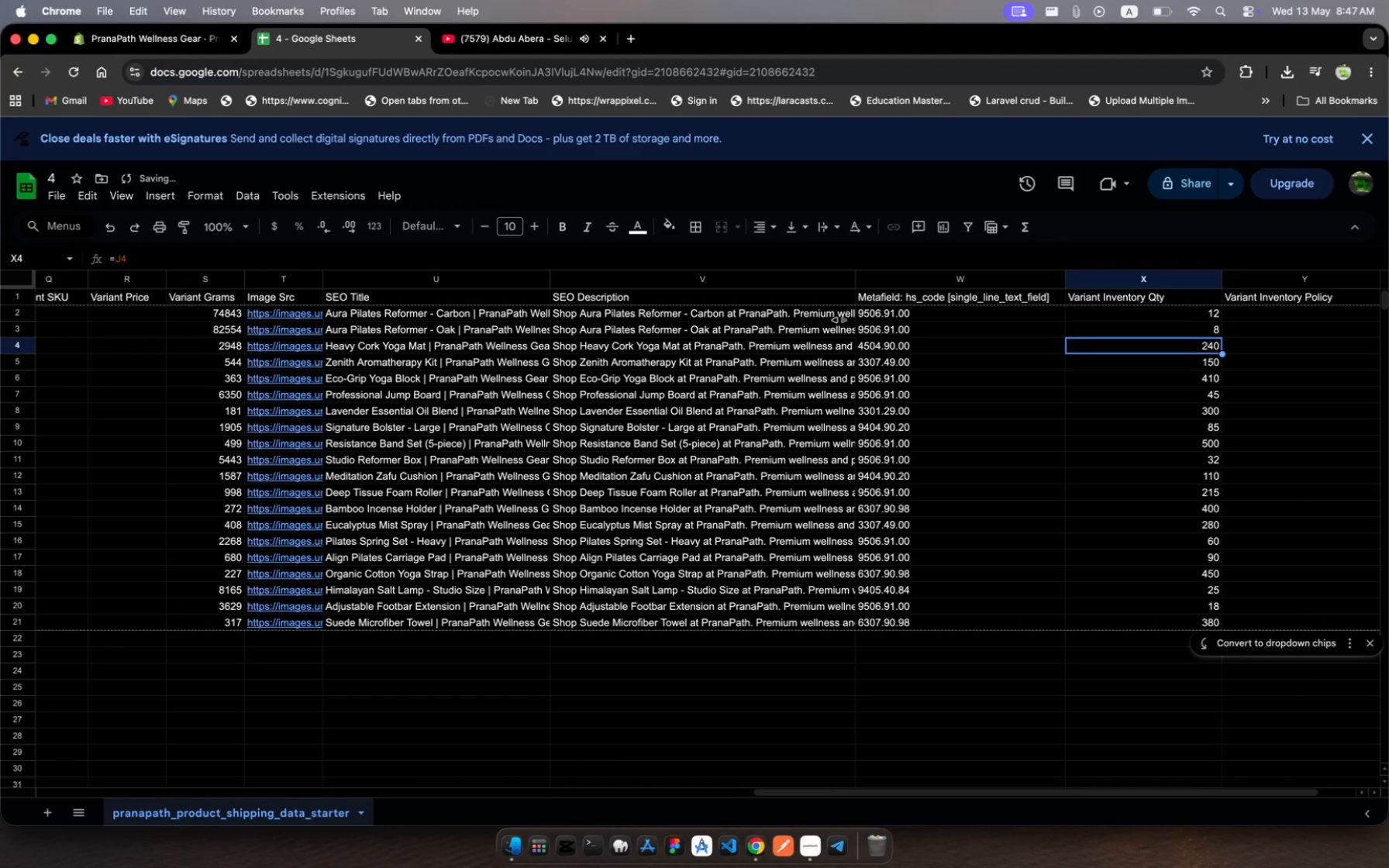 
scroll: coordinate [839, 320], scroll_direction: up, amount: 6.0
 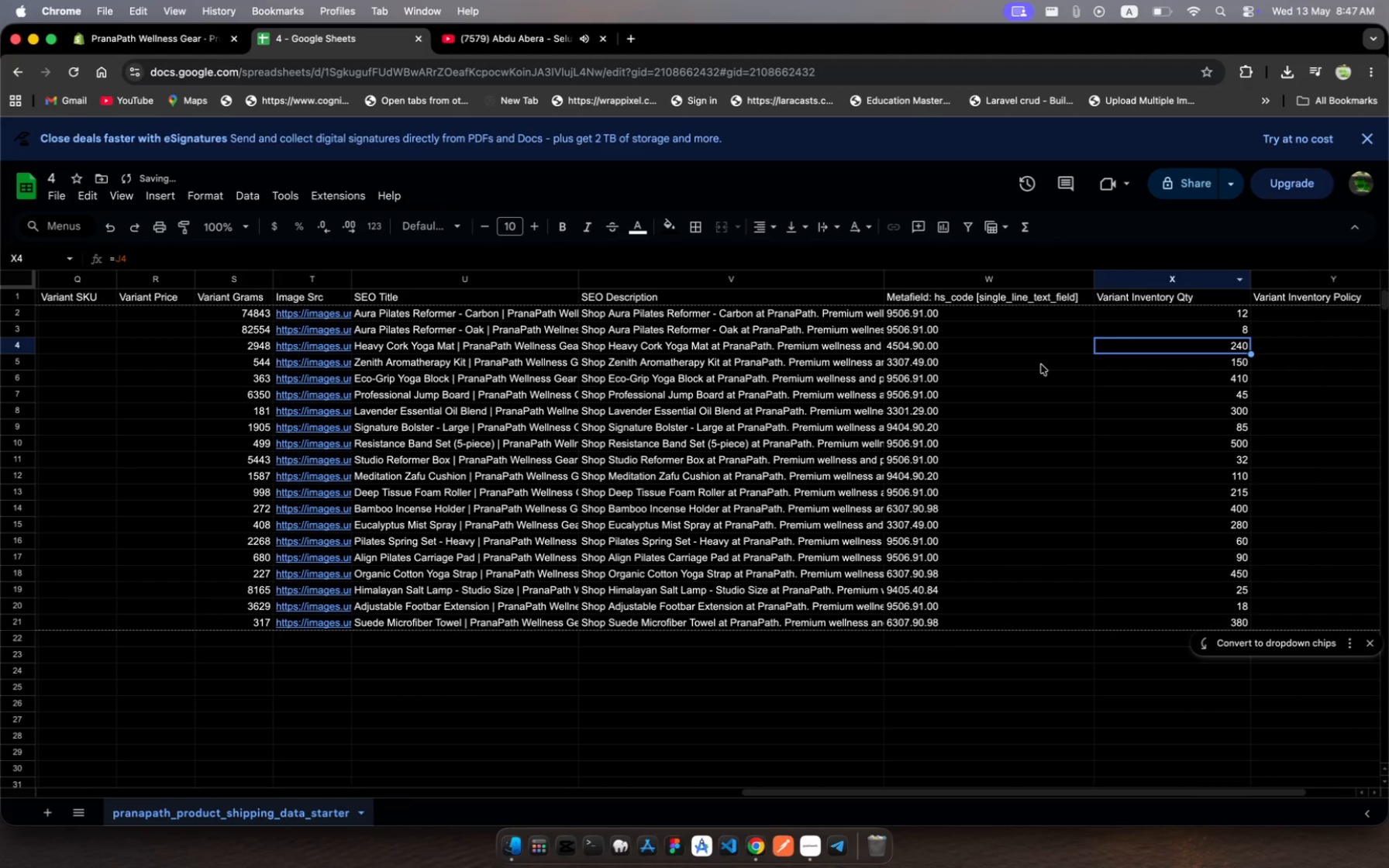 
scroll: coordinate [1041, 364], scroll_direction: down, amount: 24.0
 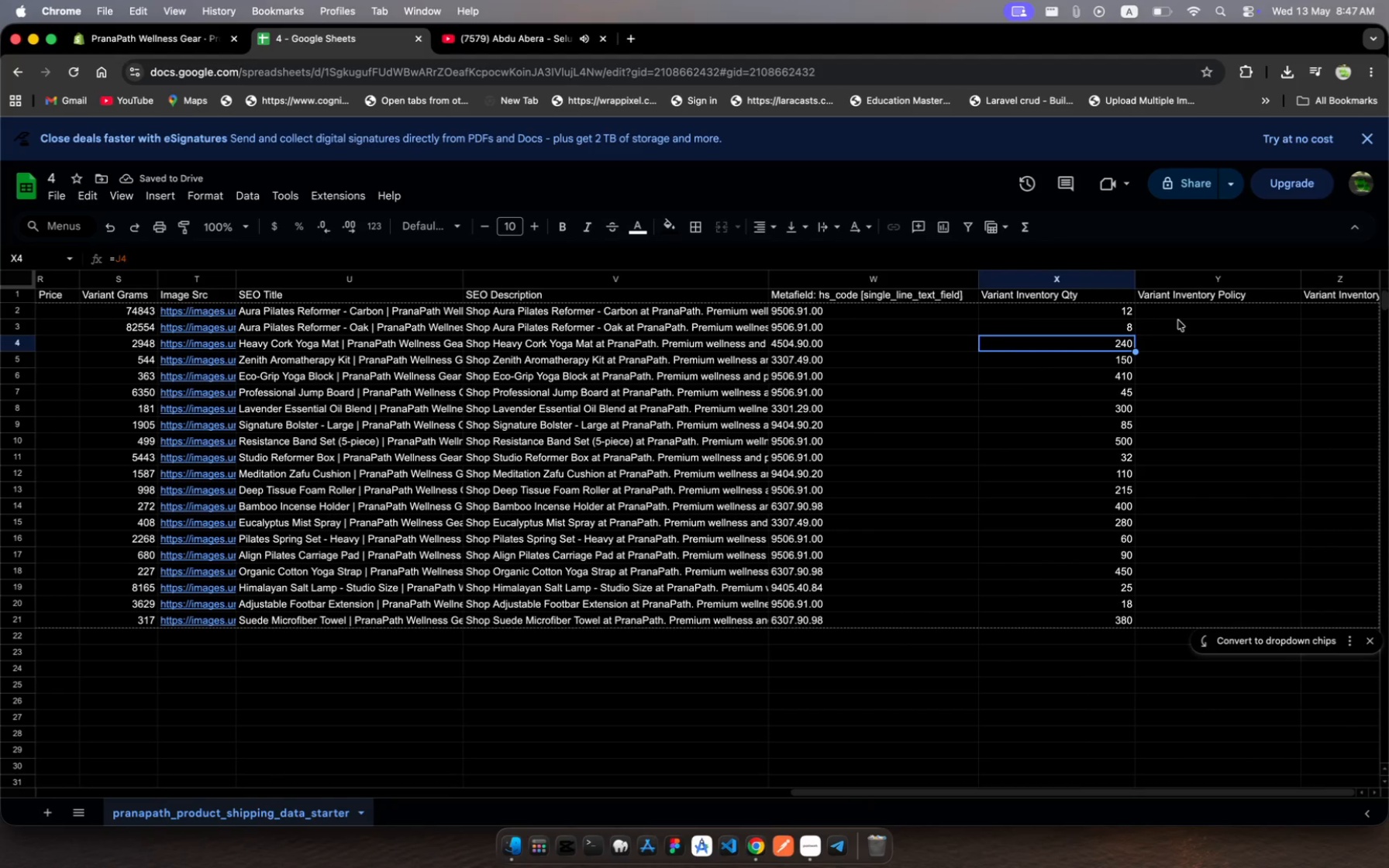 
left_click([1186, 314])
 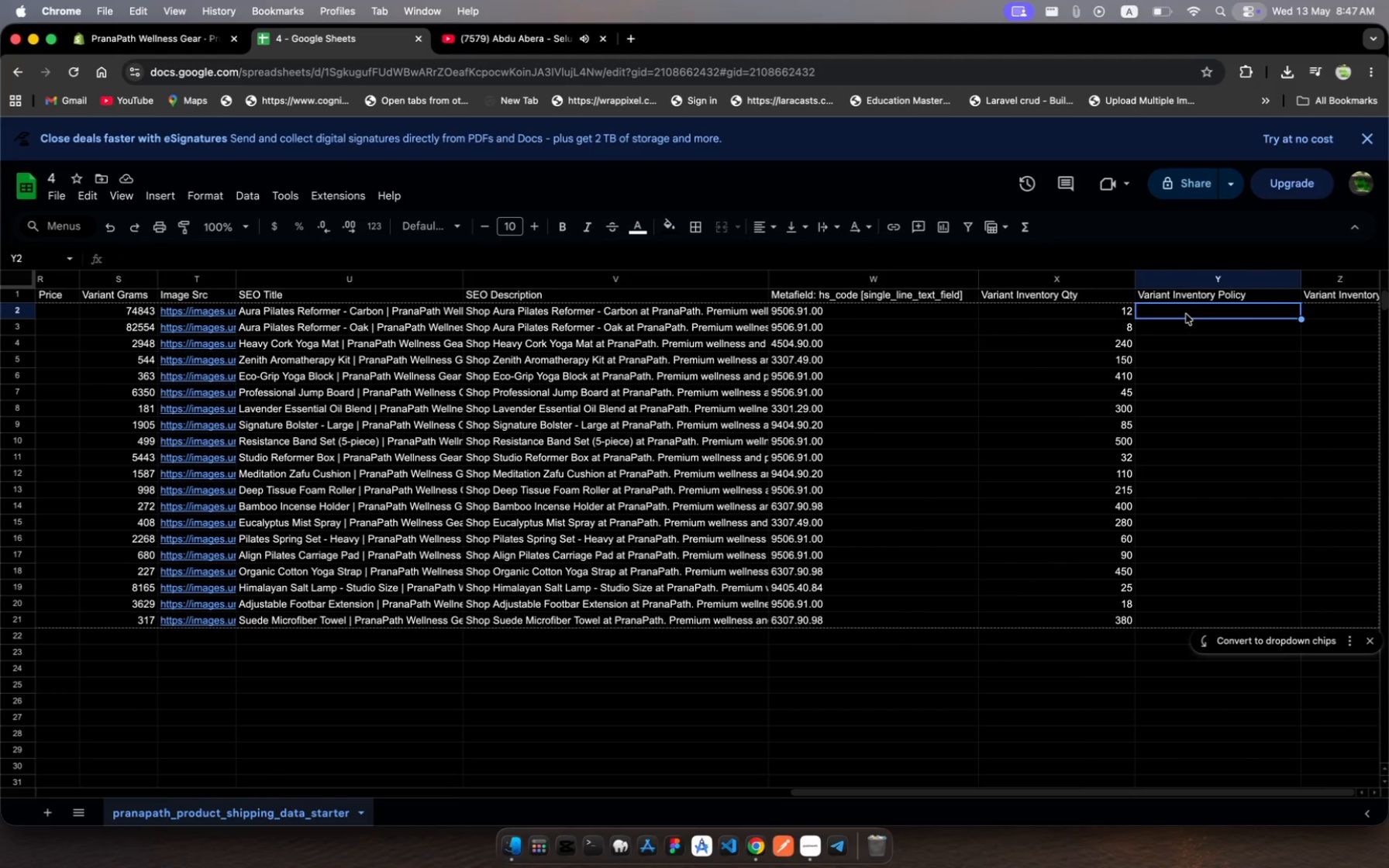 
wait(9.23)
 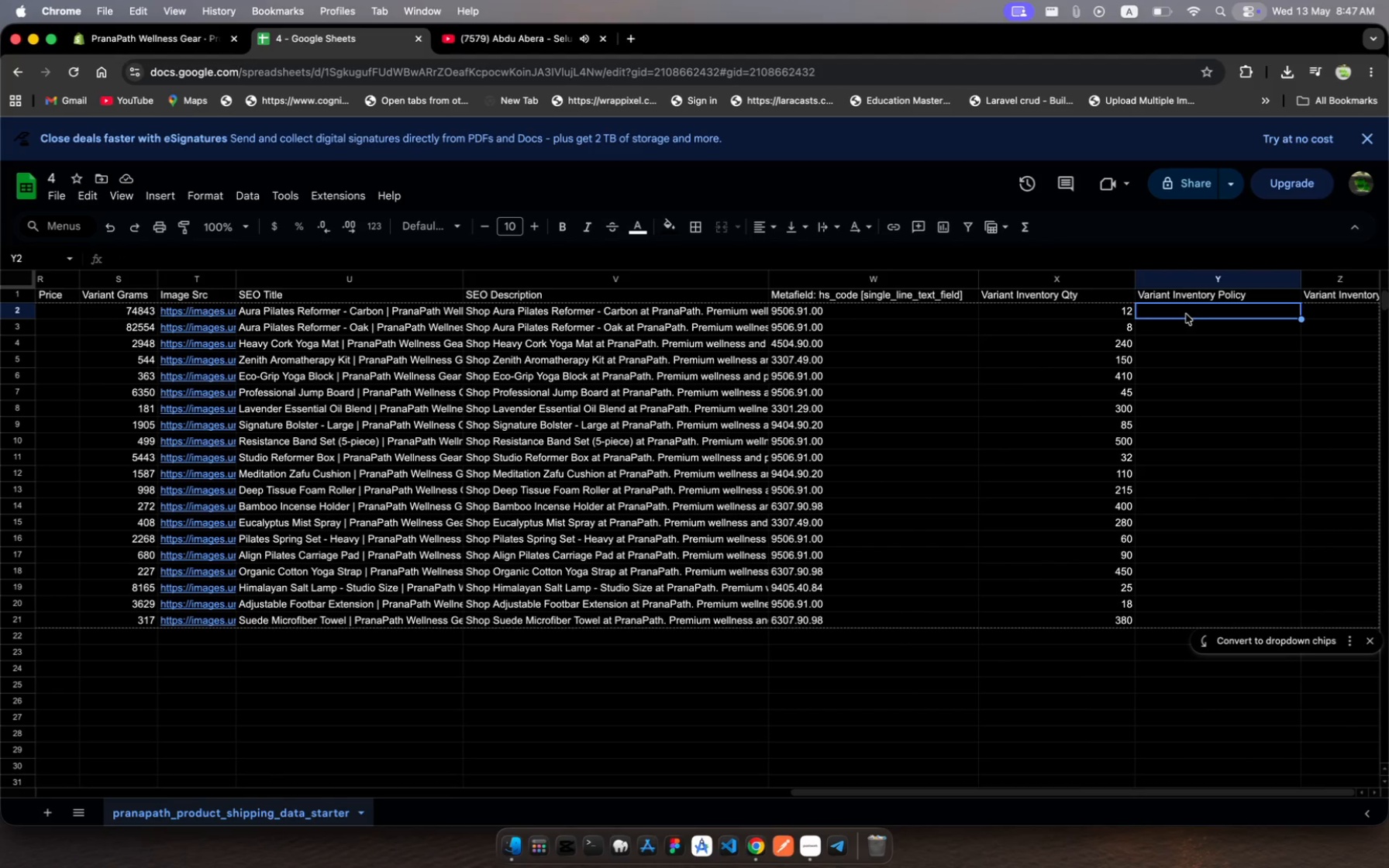 
left_click([1184, 314])
 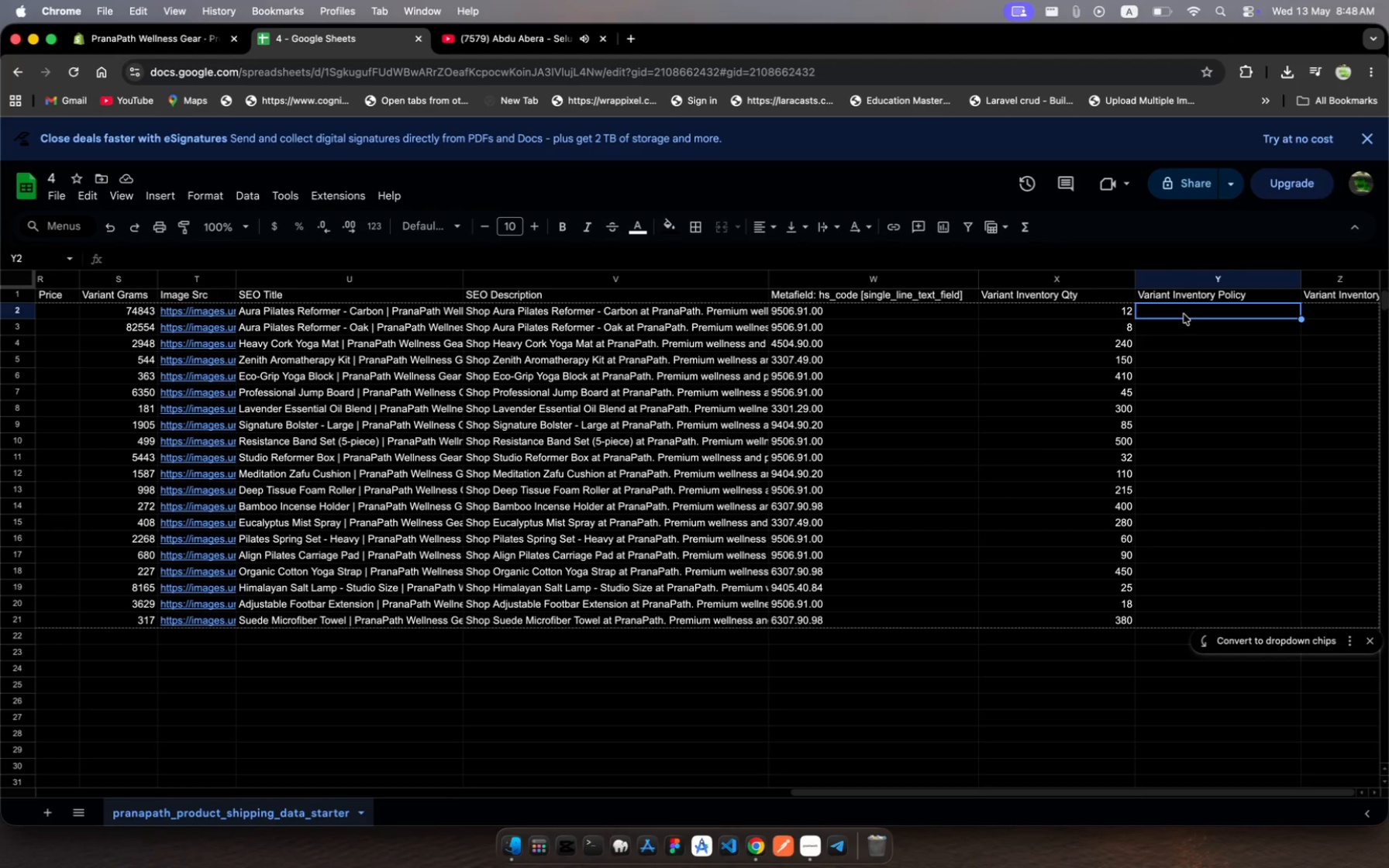 
type(deny)
 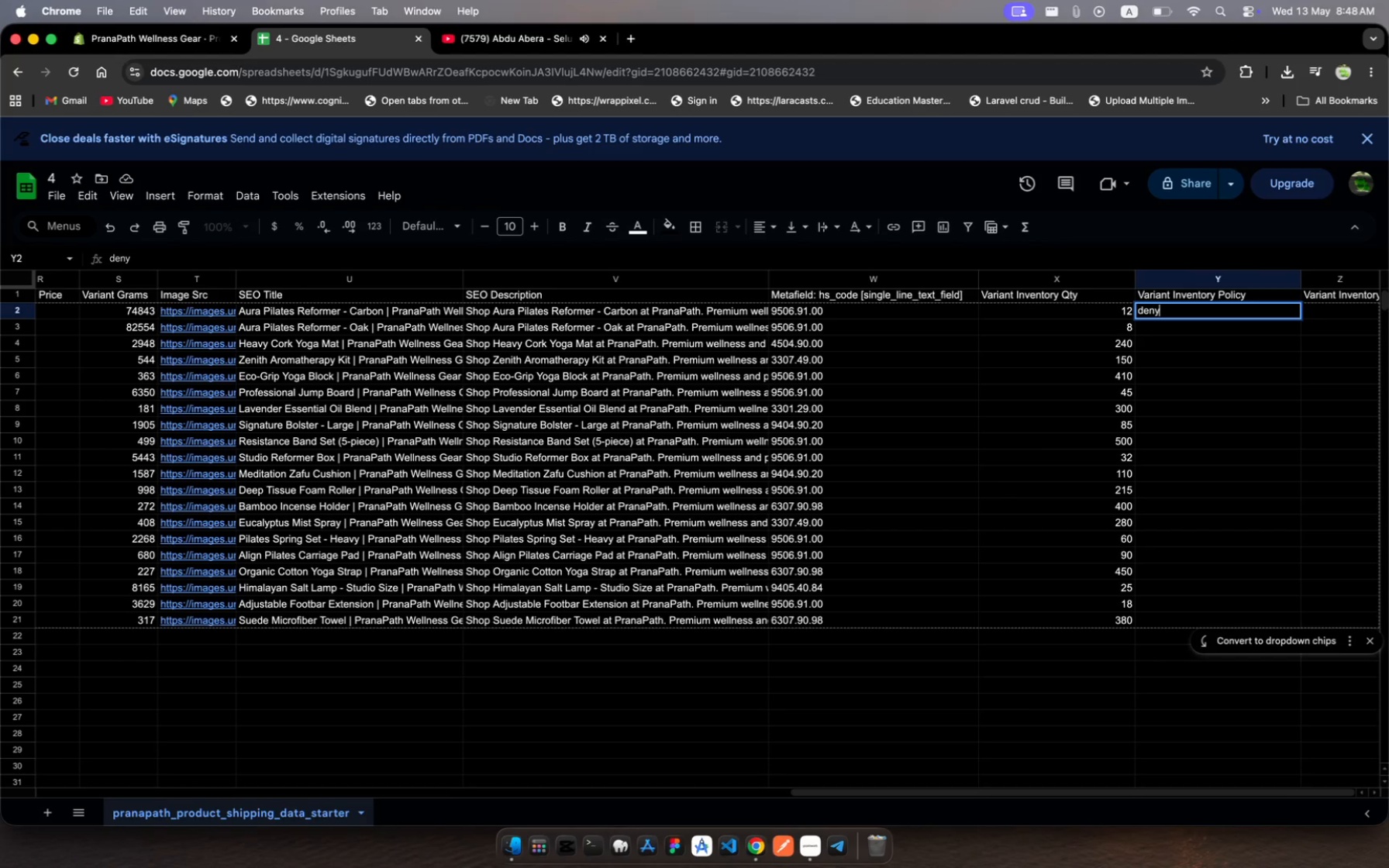 
key(Enter)
 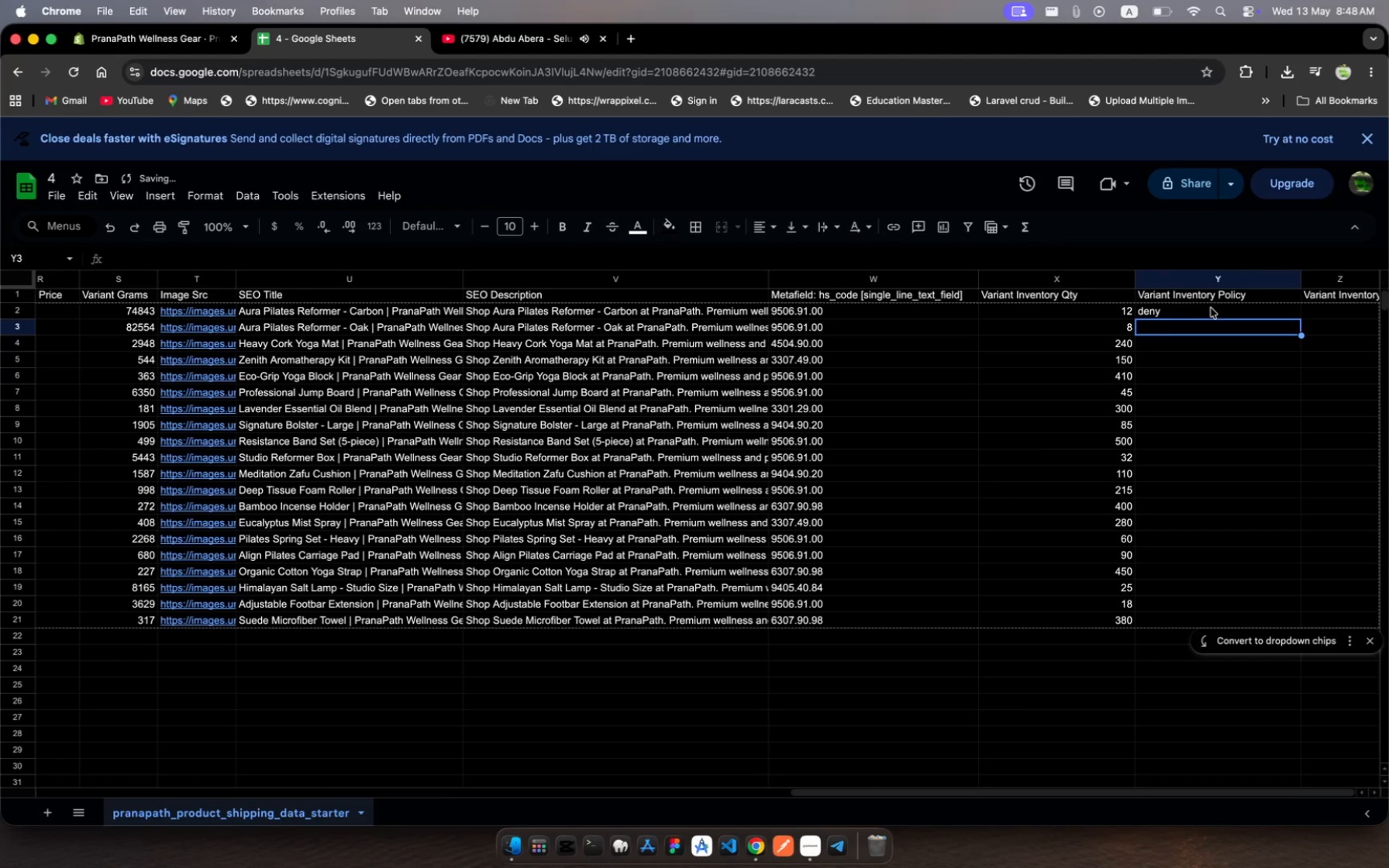 
left_click([1210, 308])
 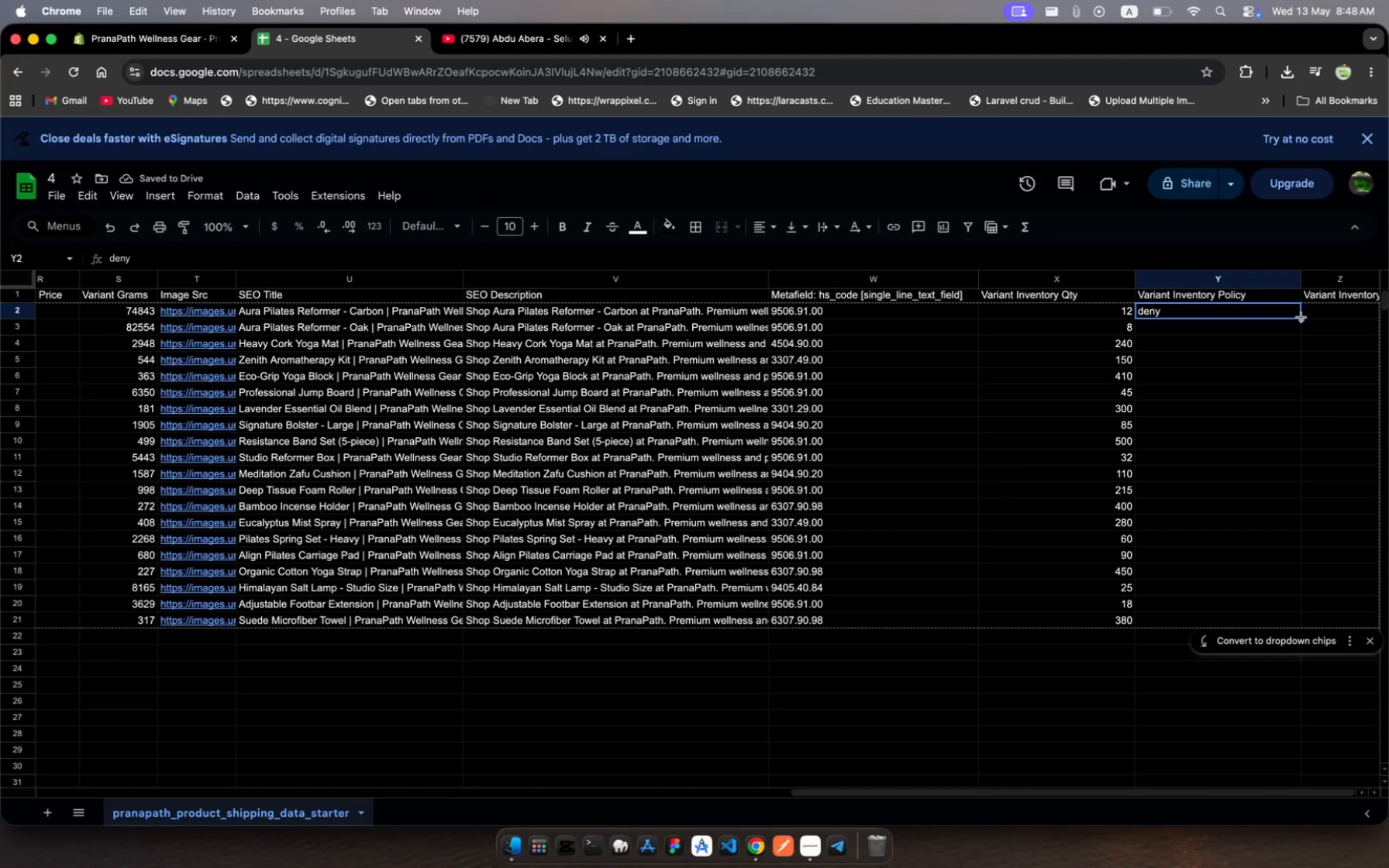 
left_click_drag(start_coordinate=[1301, 317], to_coordinate=[1302, 625])
 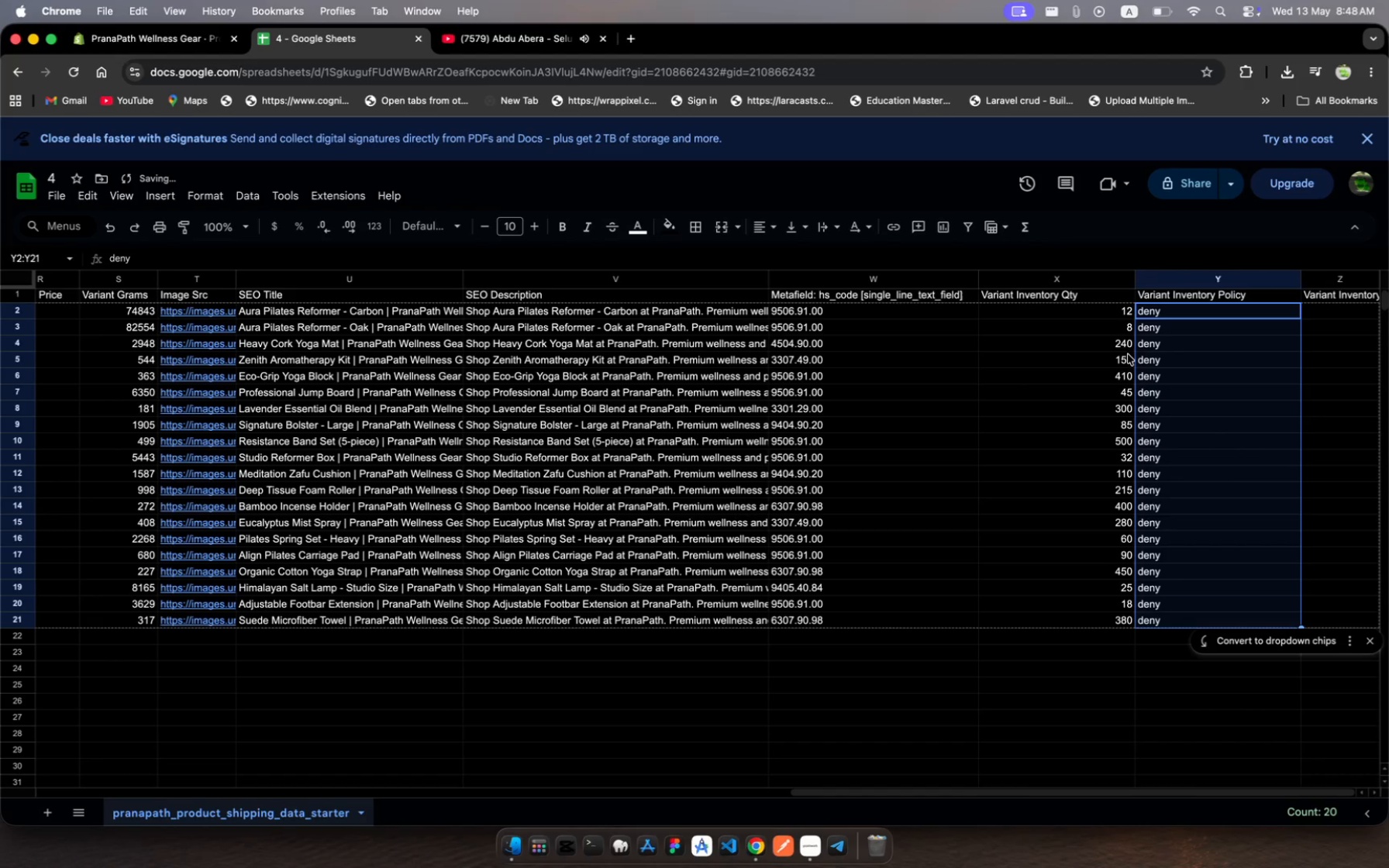 
scroll: coordinate [1128, 354], scroll_direction: down, amount: 17.0
 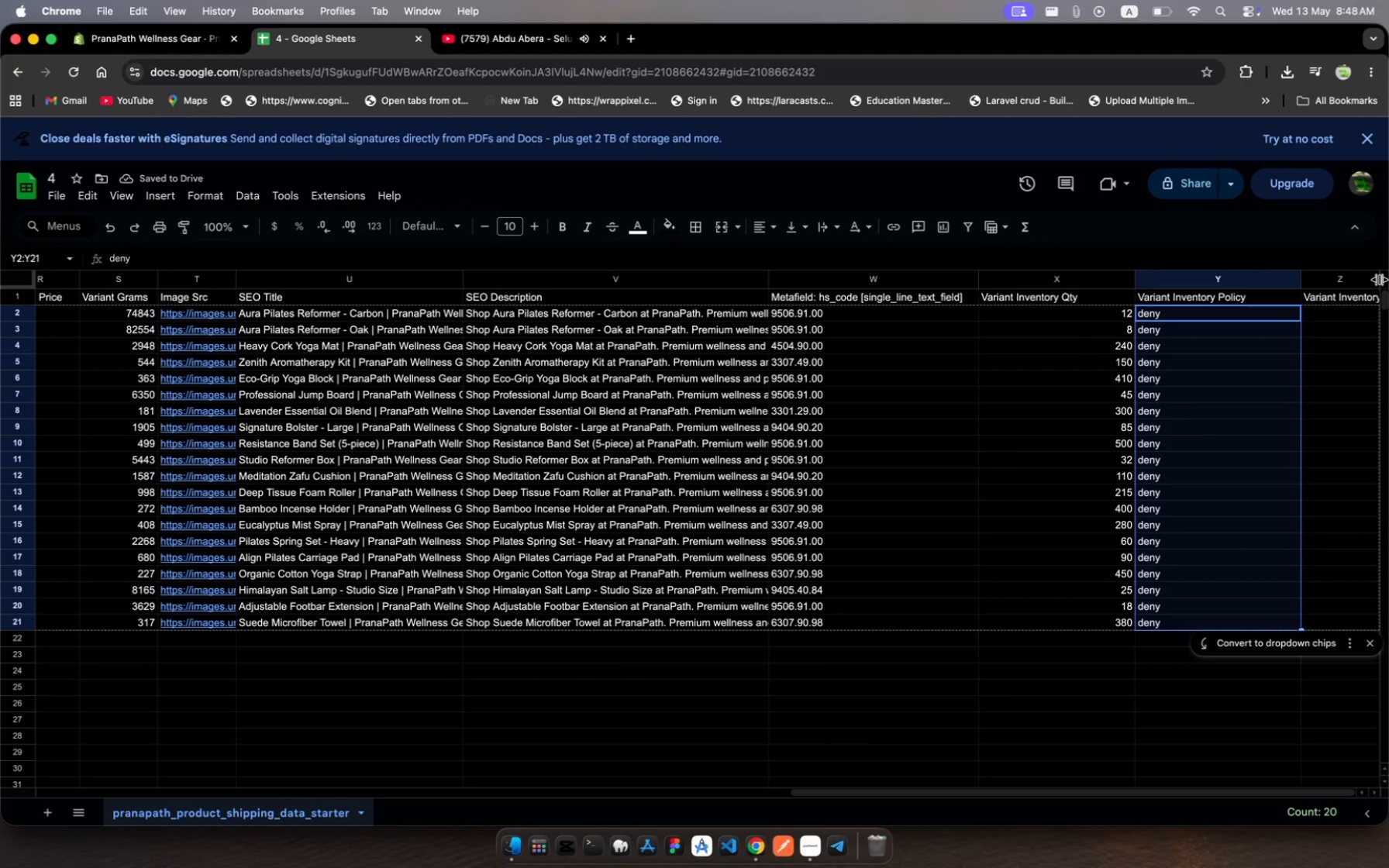 
left_click_drag(start_coordinate=[1380, 280], to_coordinate=[1388, 153])
 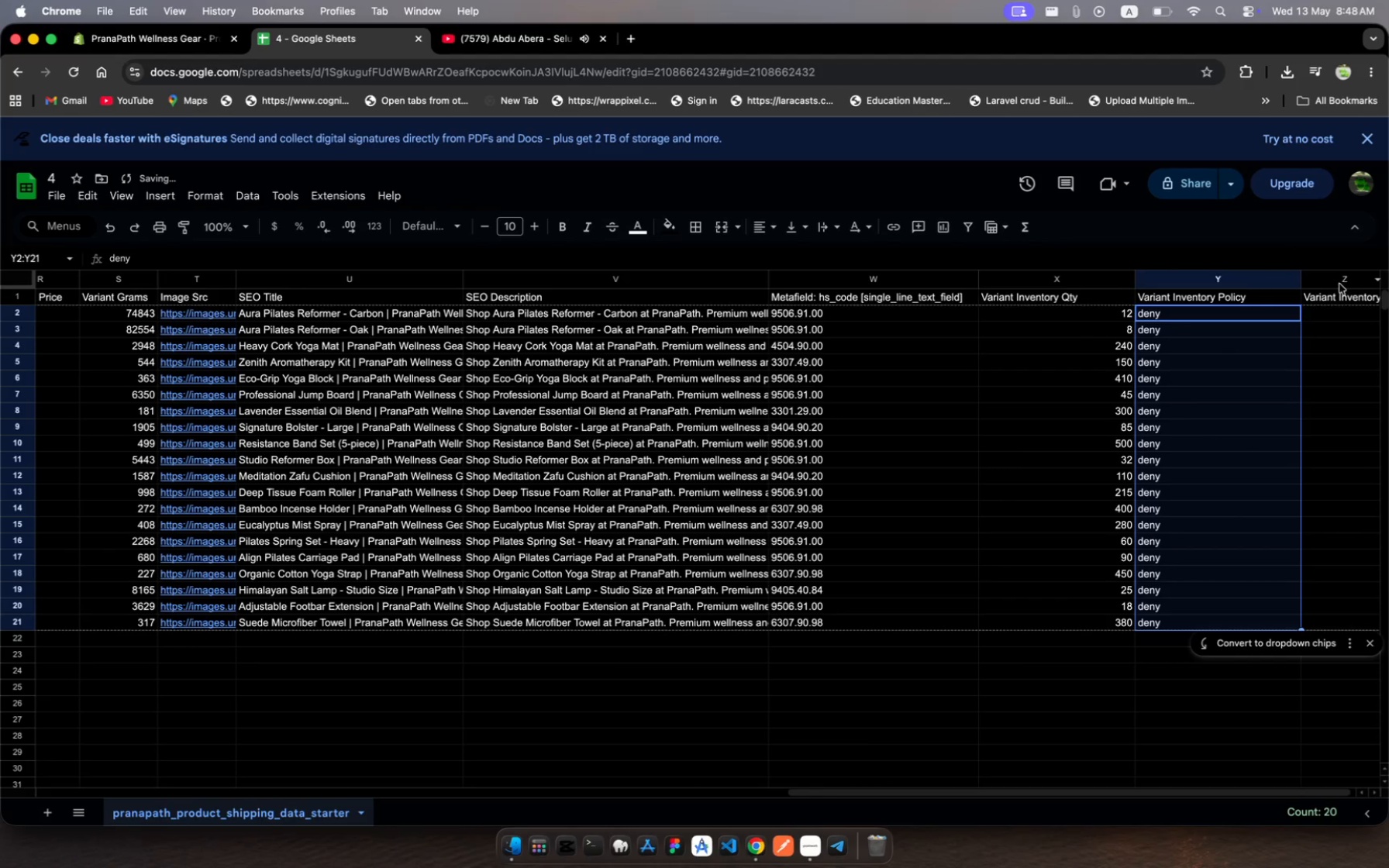 
left_click([1341, 284])
 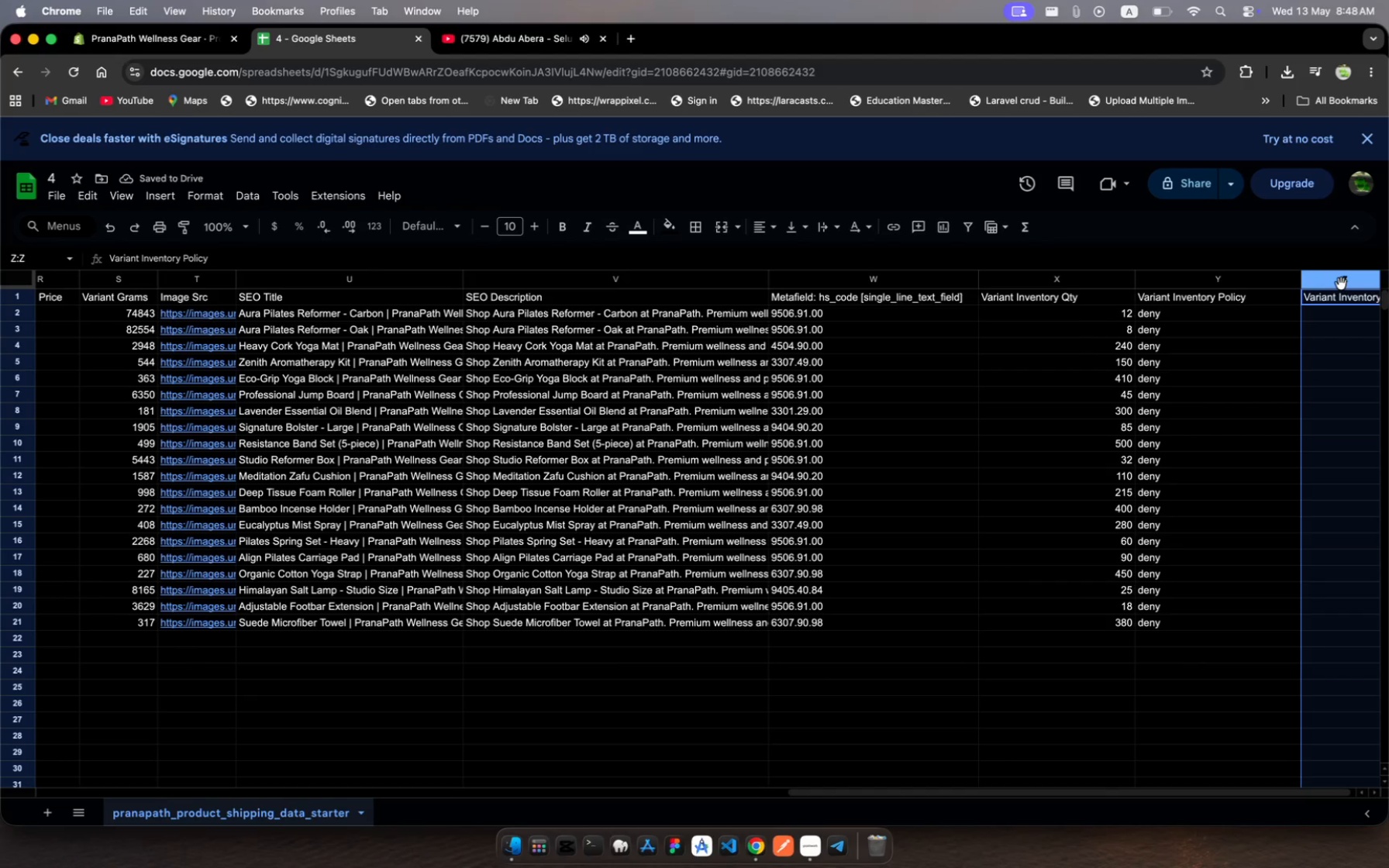 
right_click([1341, 284])
 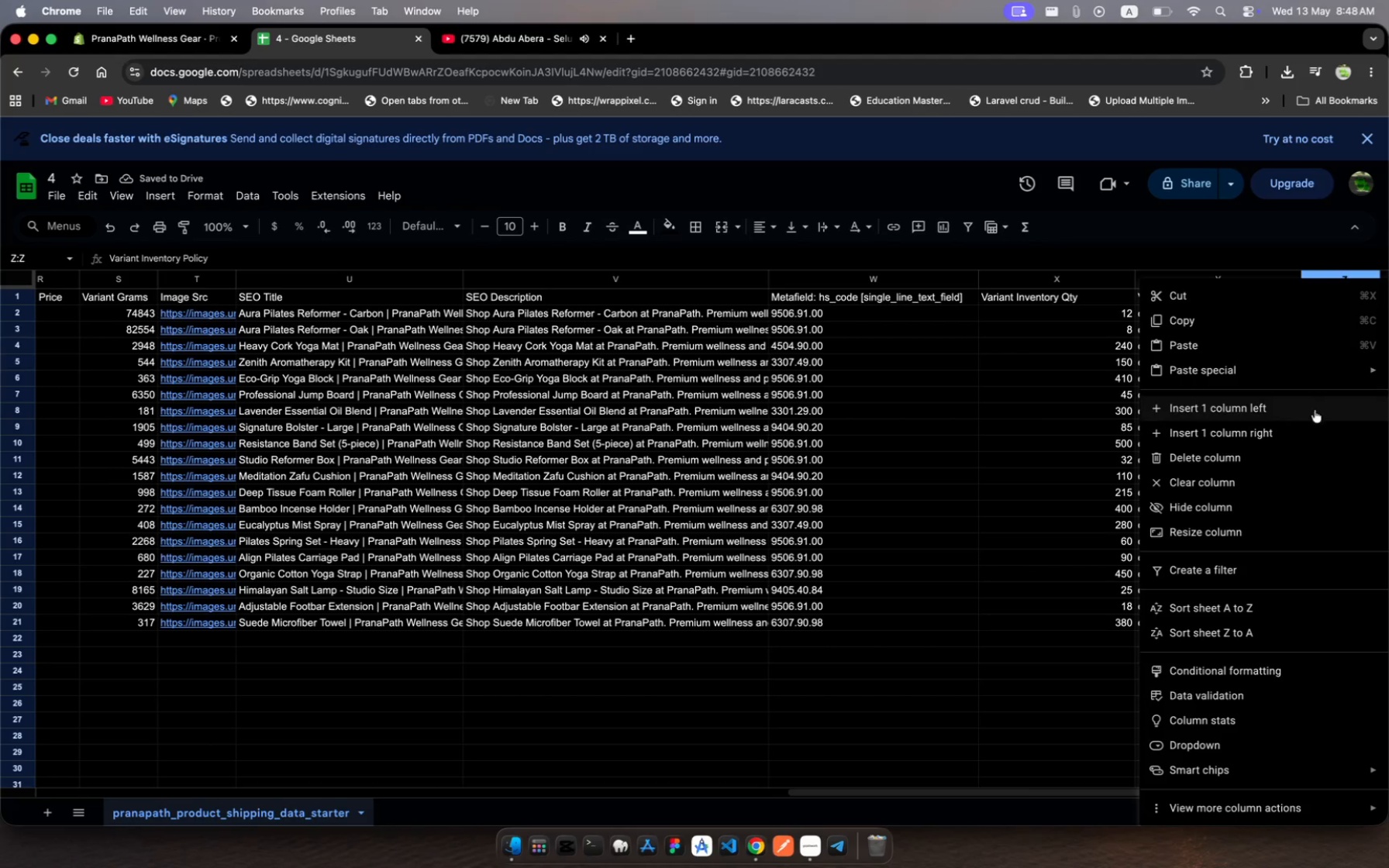 
left_click([1310, 435])
 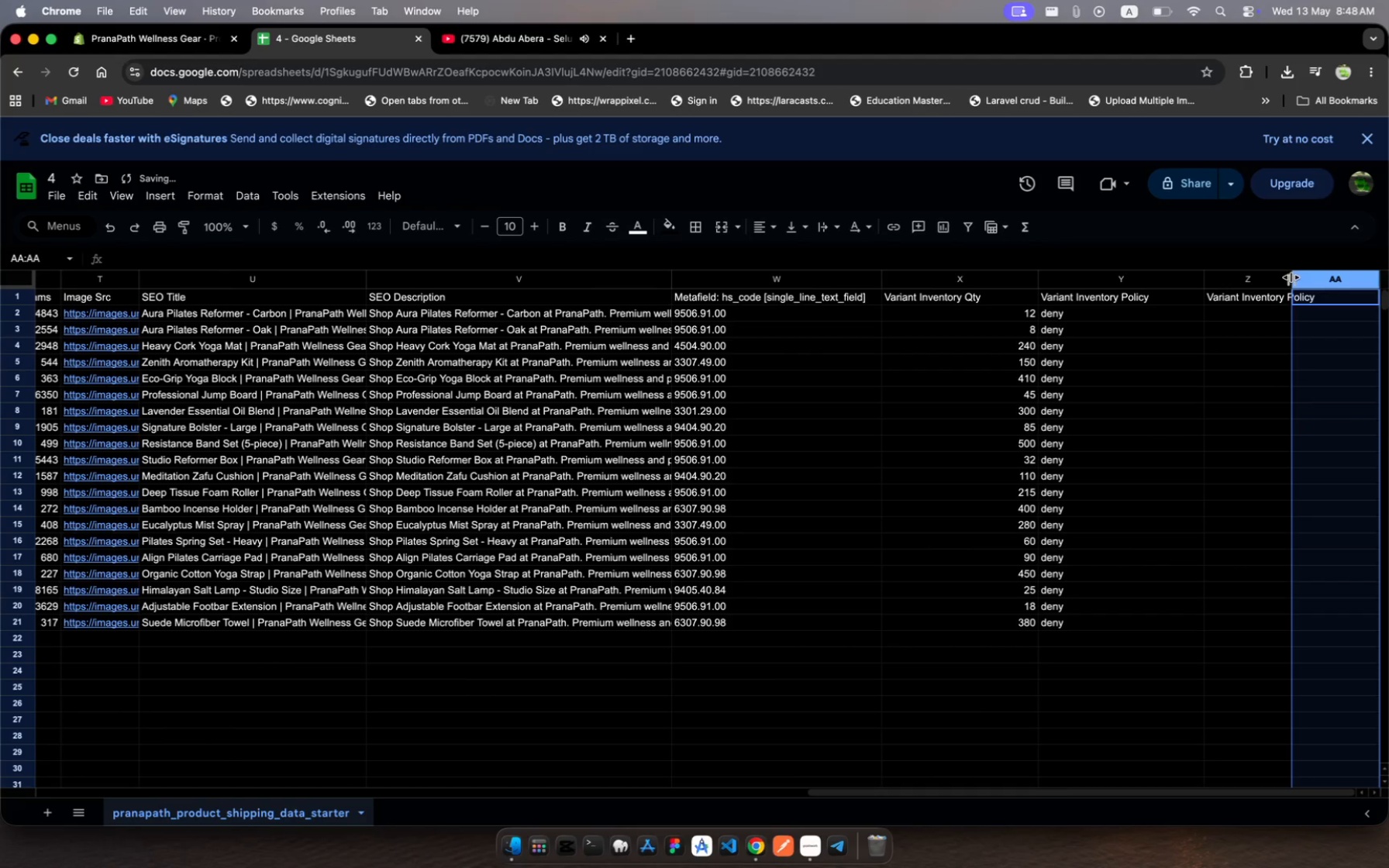 
left_click_drag(start_coordinate=[1292, 277], to_coordinate=[1388, 263])
 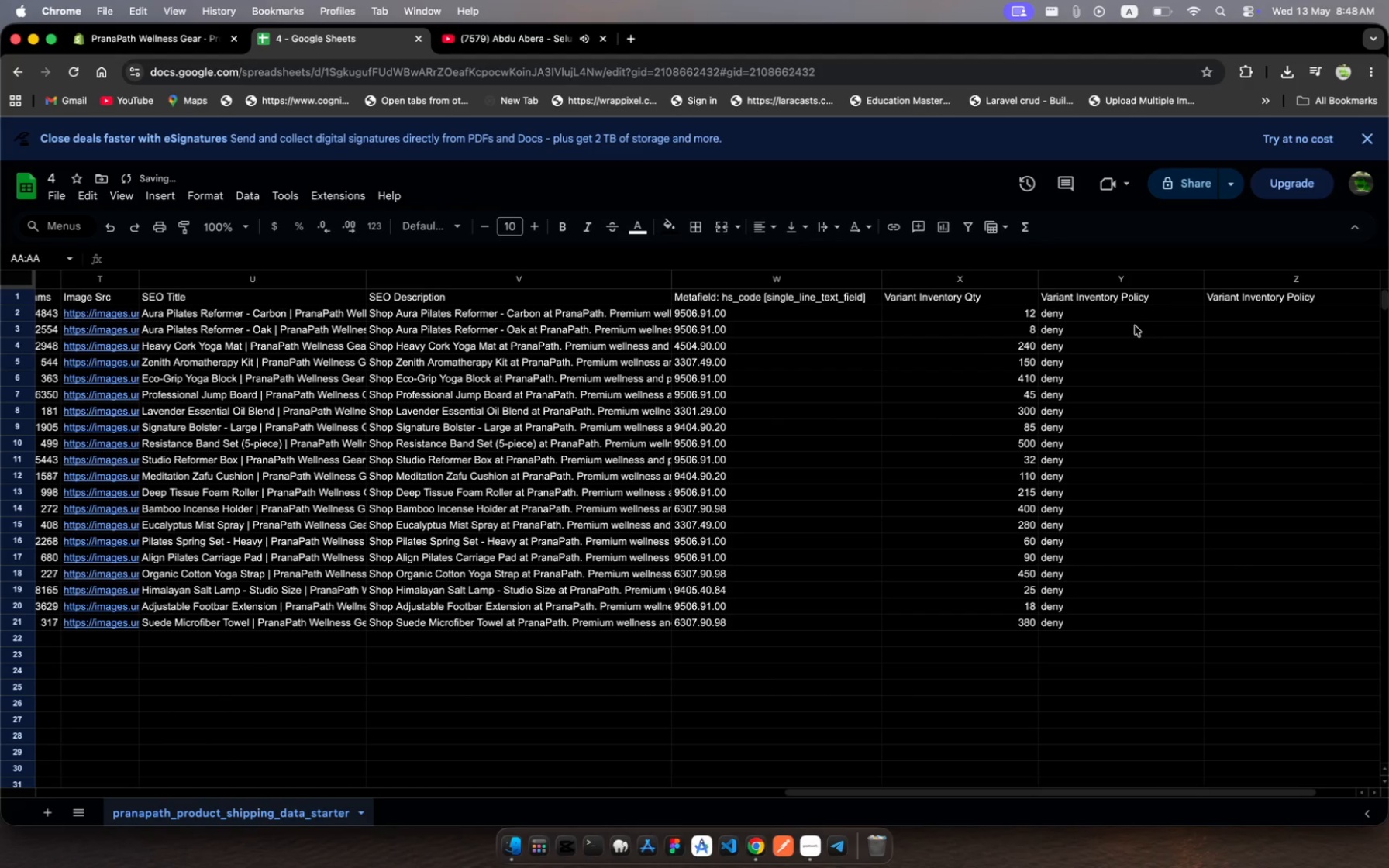 
scroll: coordinate [1184, 333], scroll_direction: down, amount: 17.0
 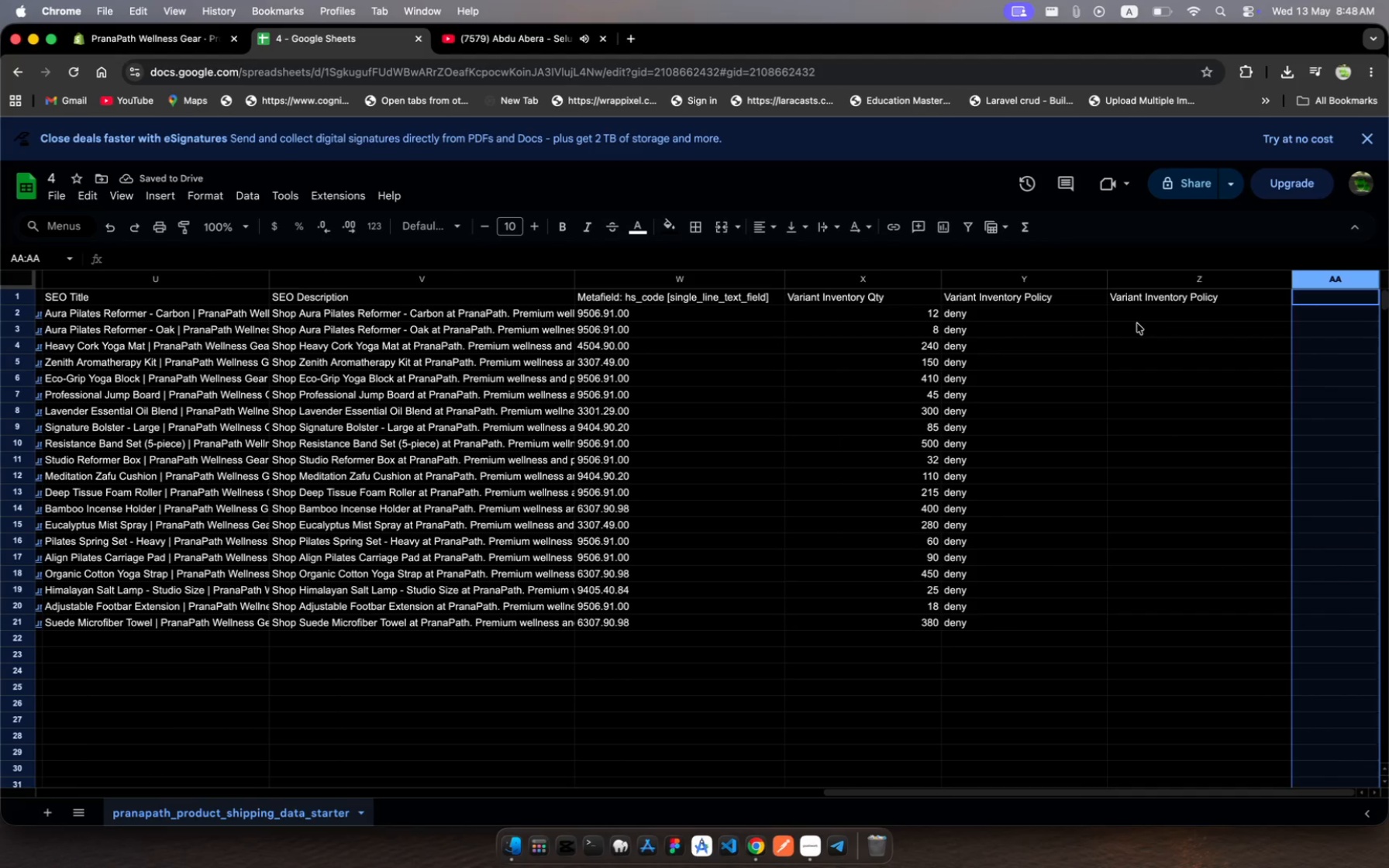 
left_click([1113, 319])
 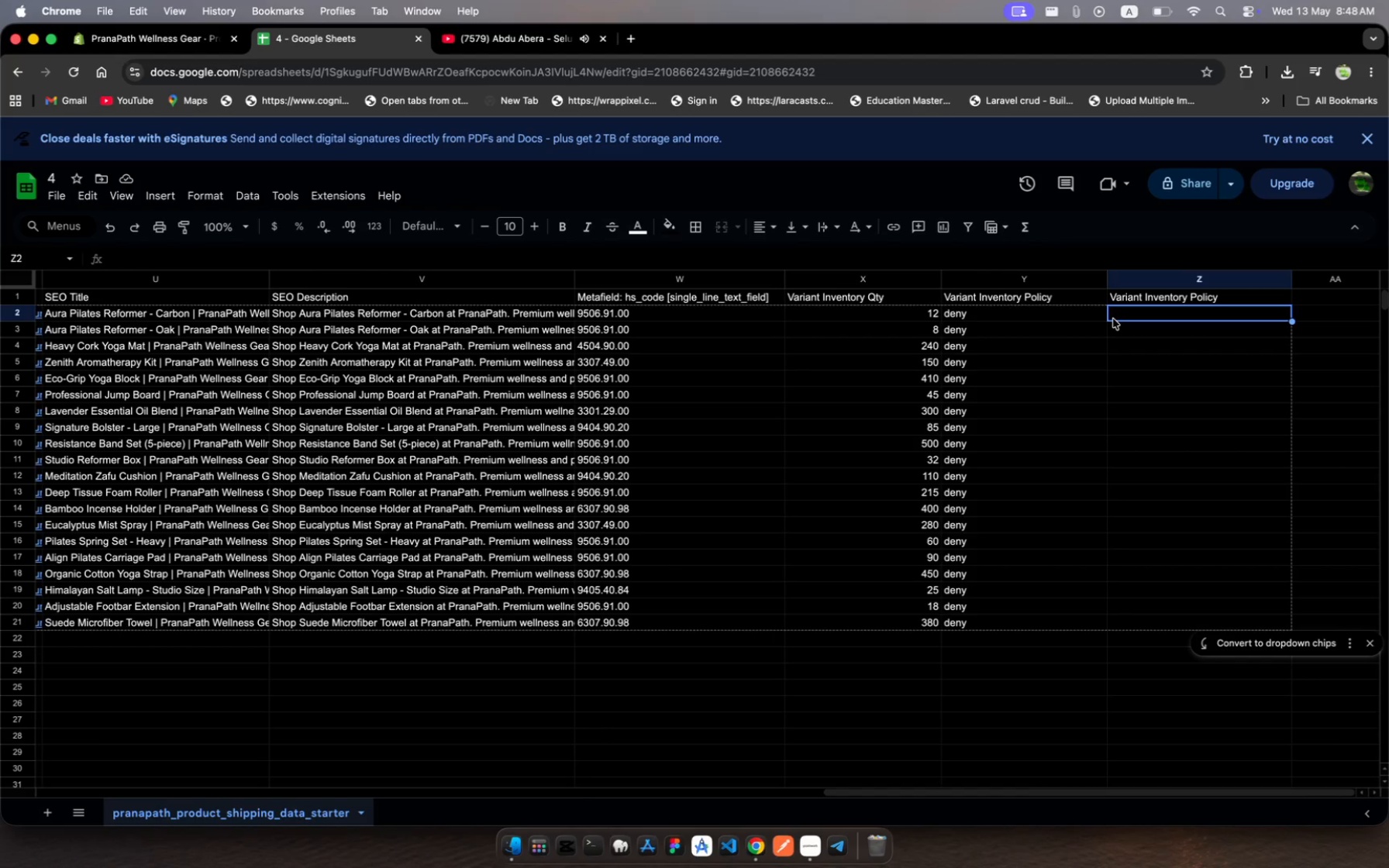 
wait(5.42)
 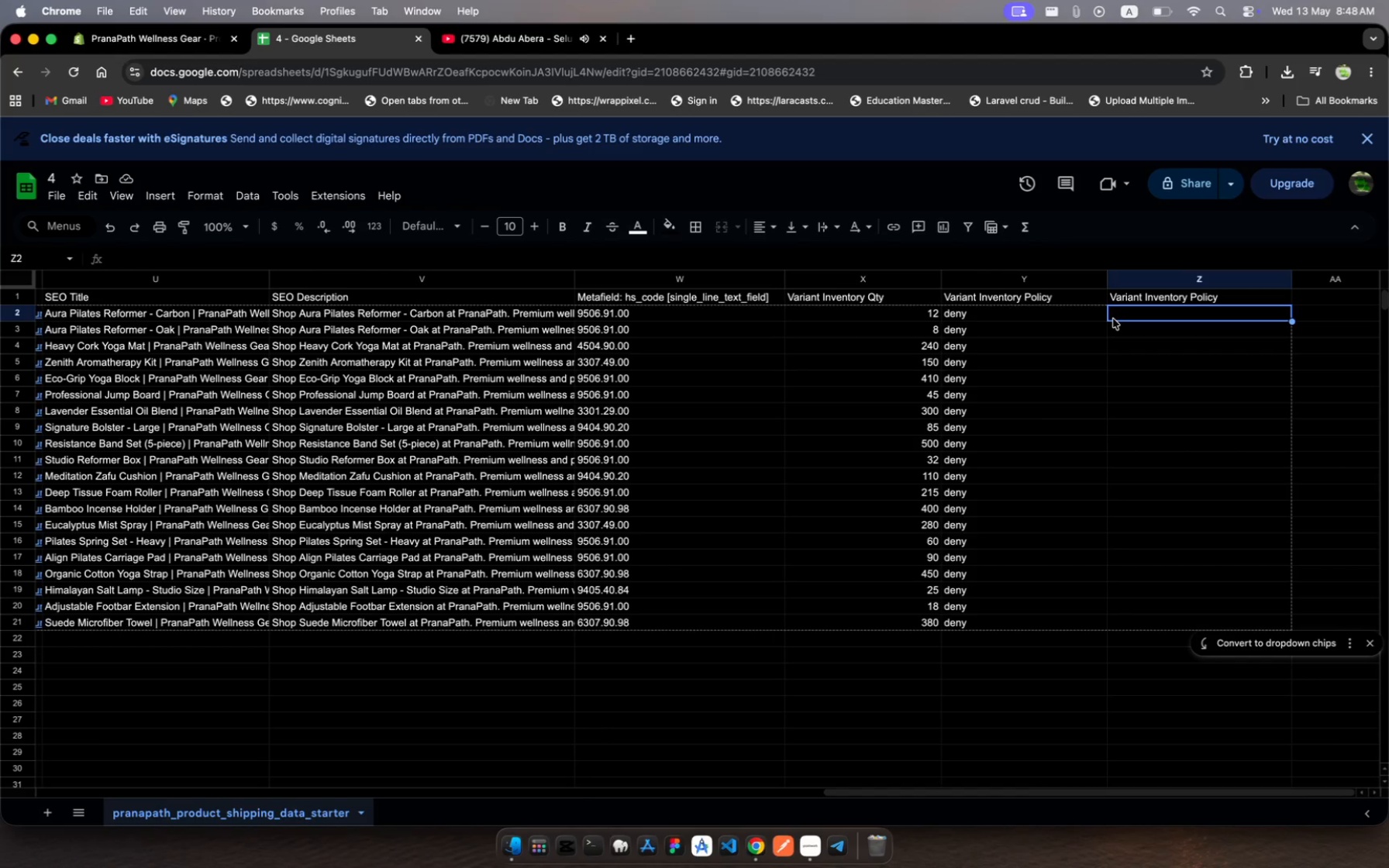 
key(Enter)
 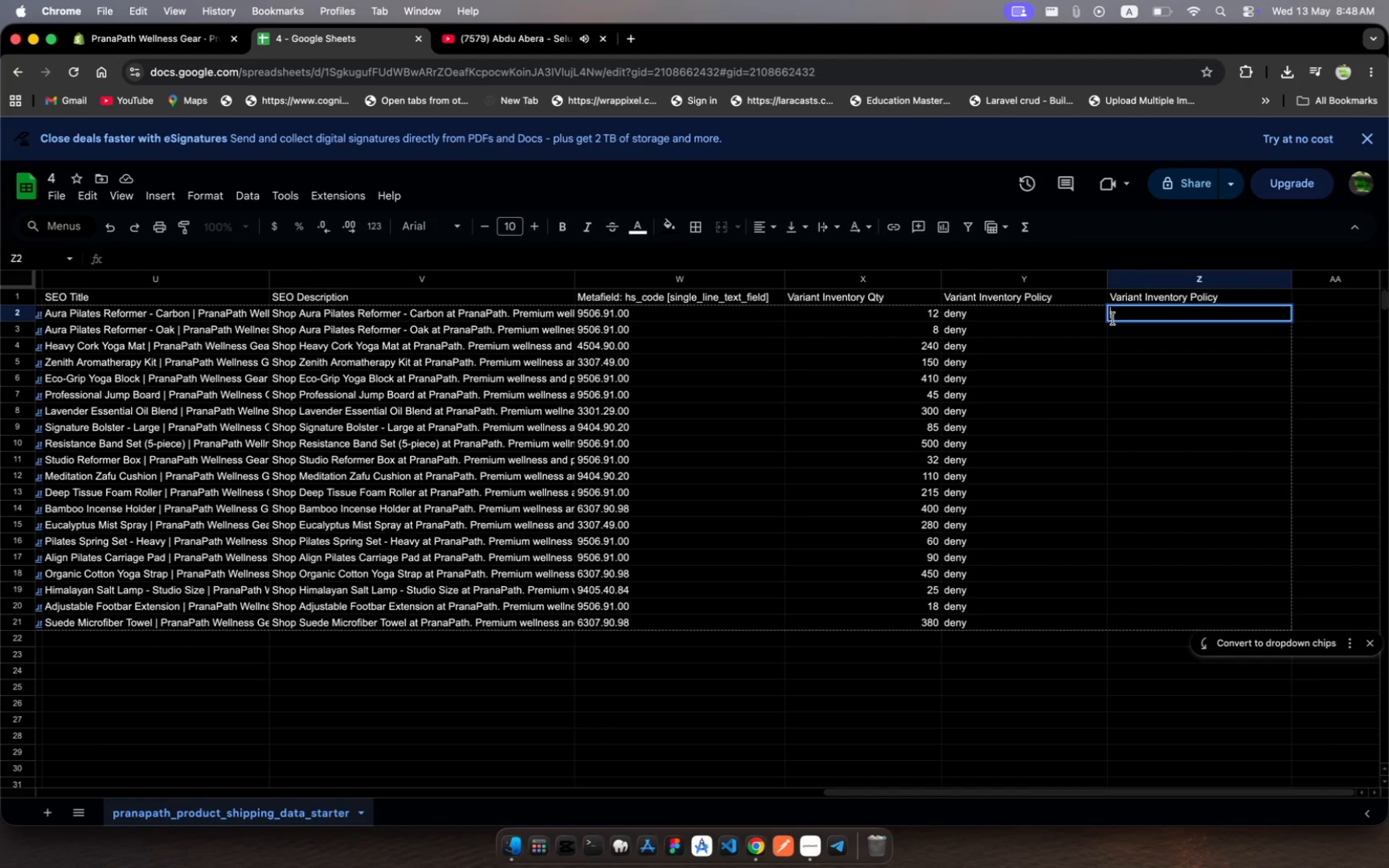 
type(shopify)
 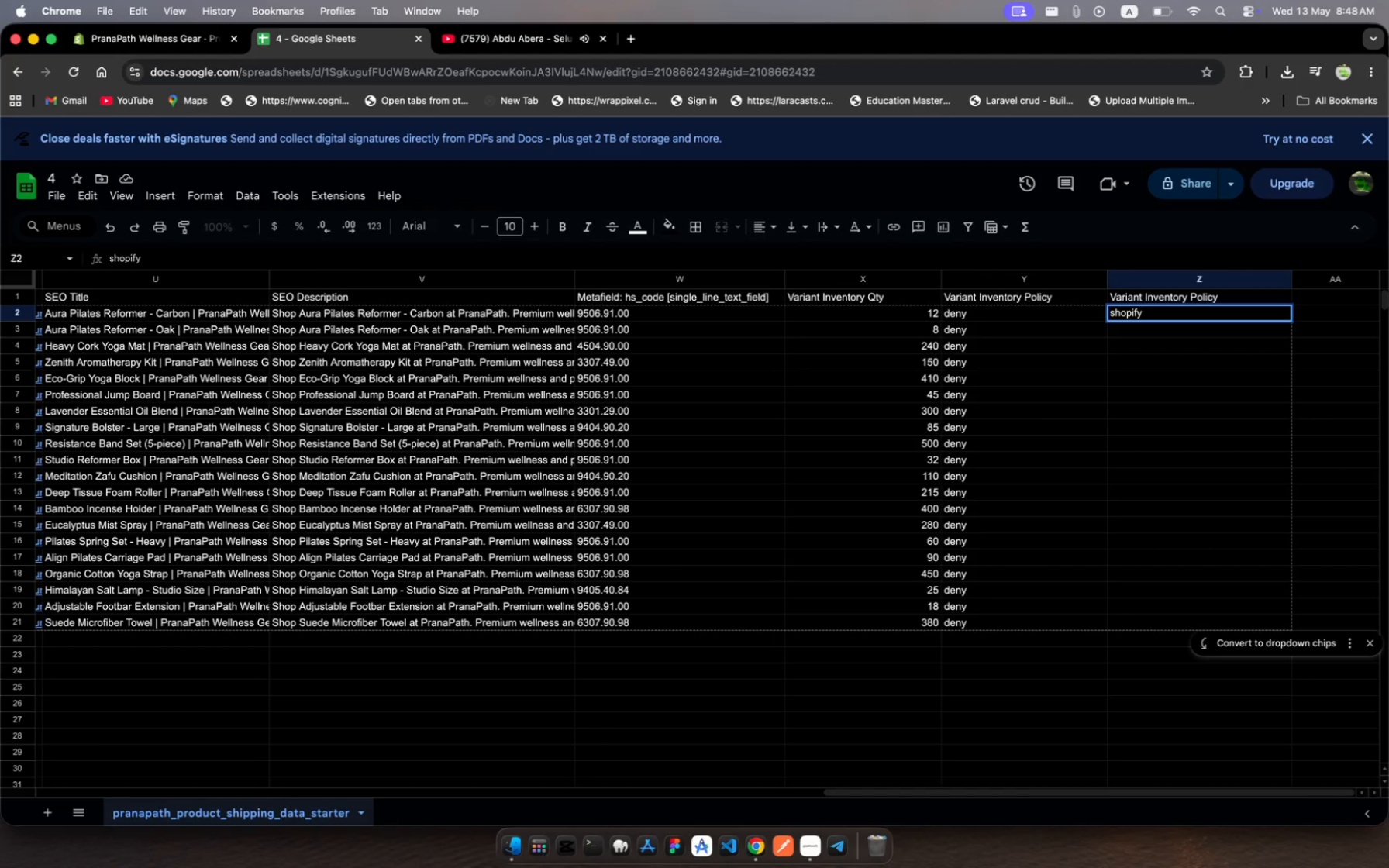 
key(Enter)
 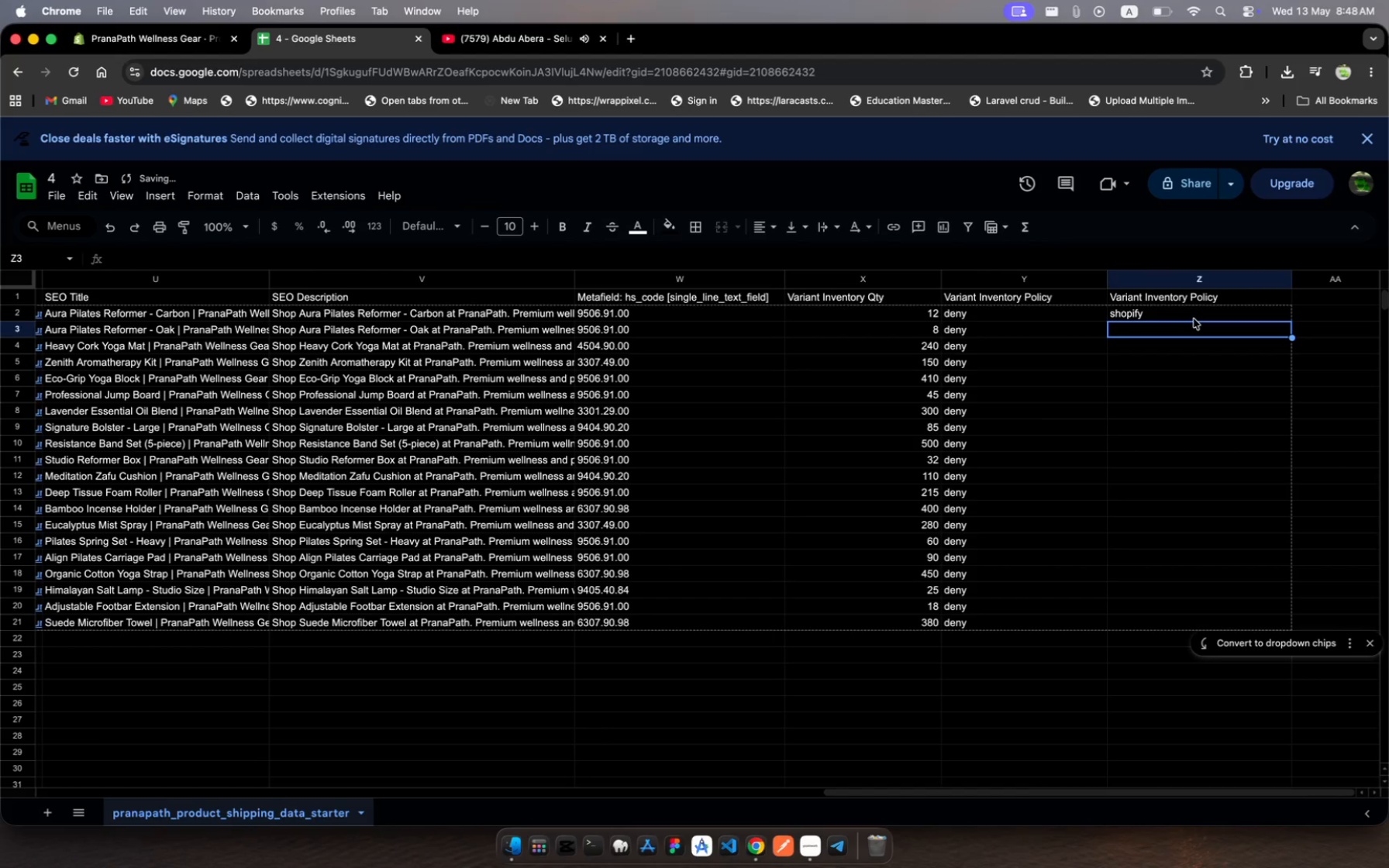 
left_click([1194, 319])
 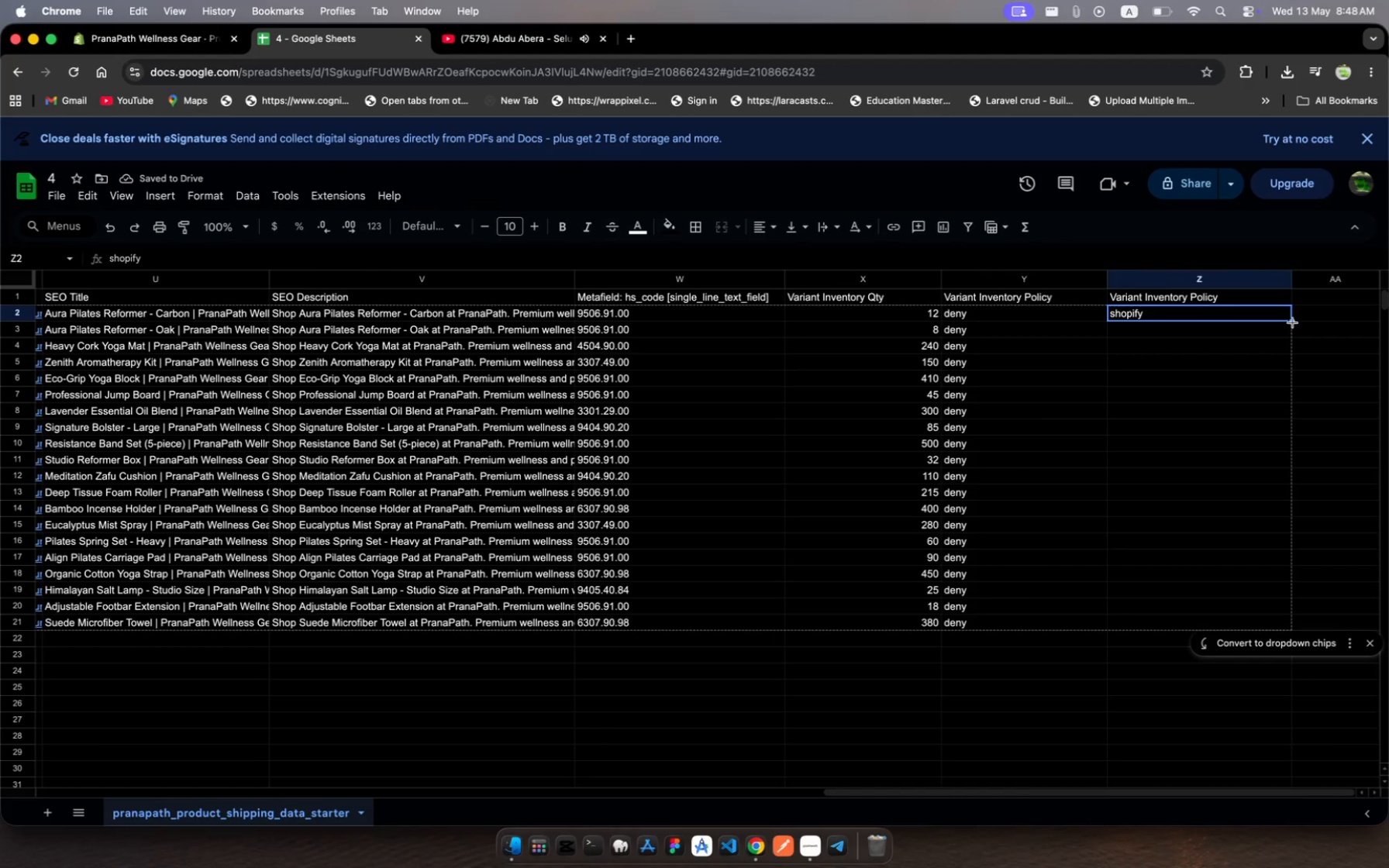 
left_click_drag(start_coordinate=[1292, 322], to_coordinate=[1304, 629])
 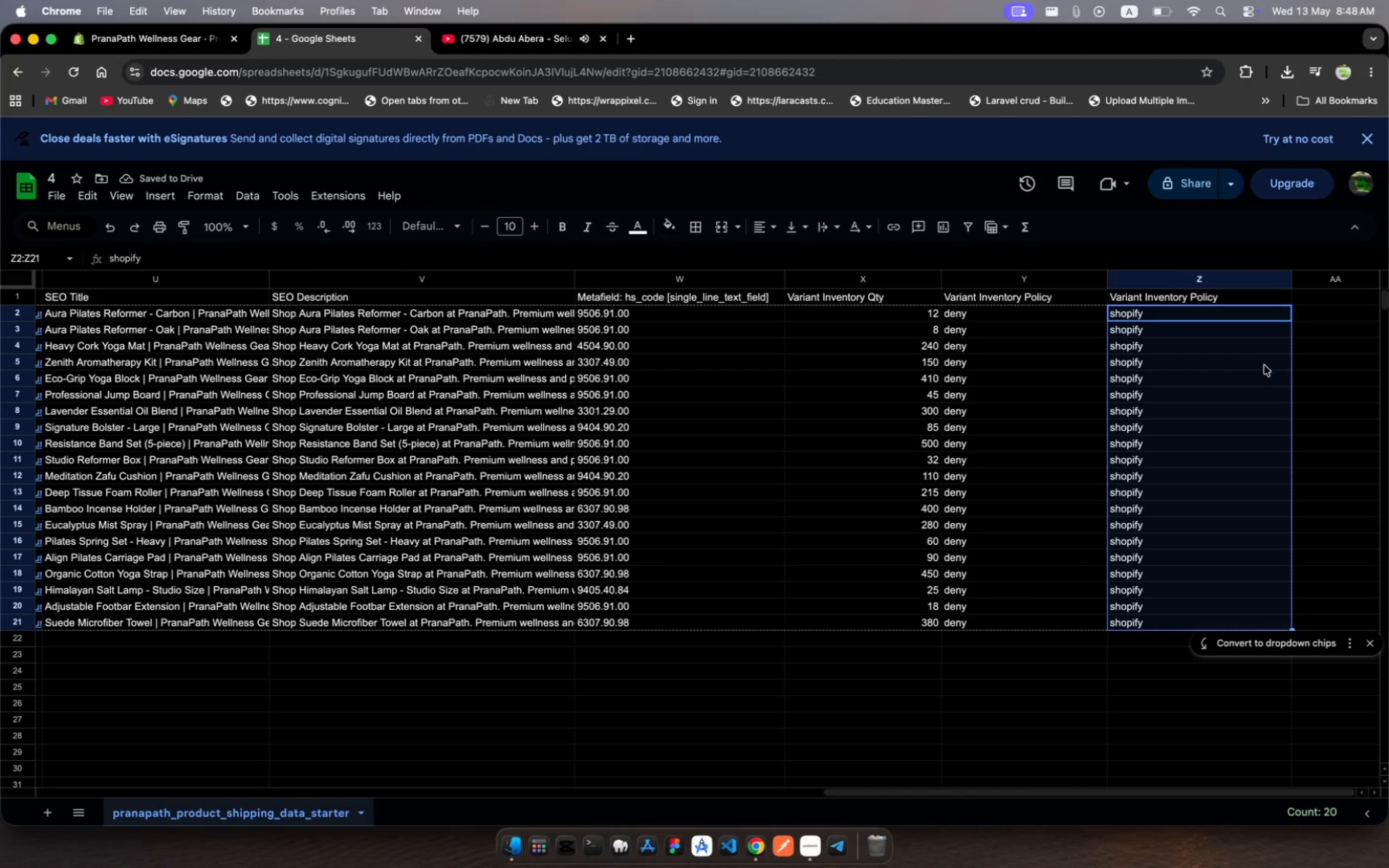 
left_click([1225, 352])
 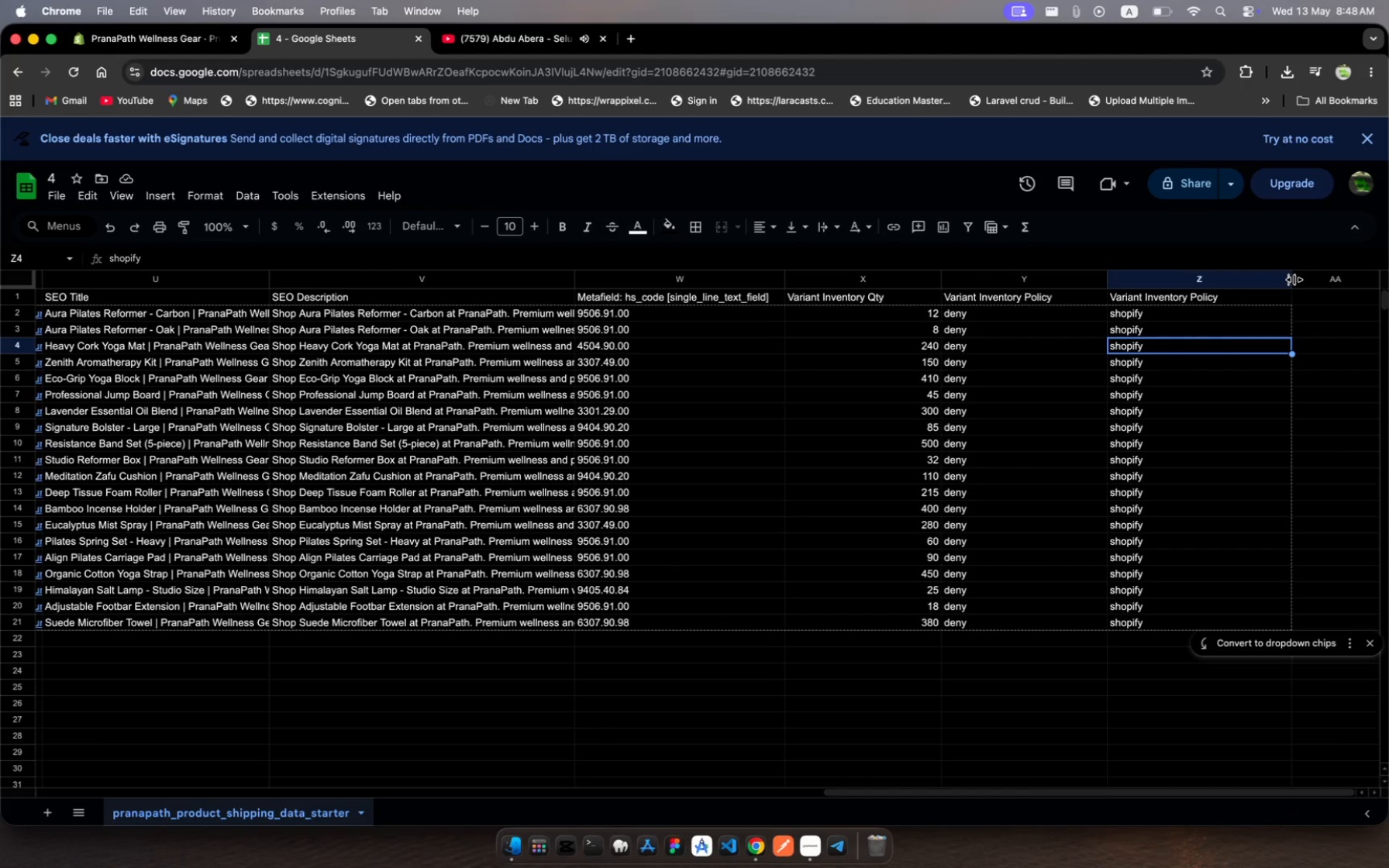 
left_click_drag(start_coordinate=[1294, 280], to_coordinate=[1259, 284])
 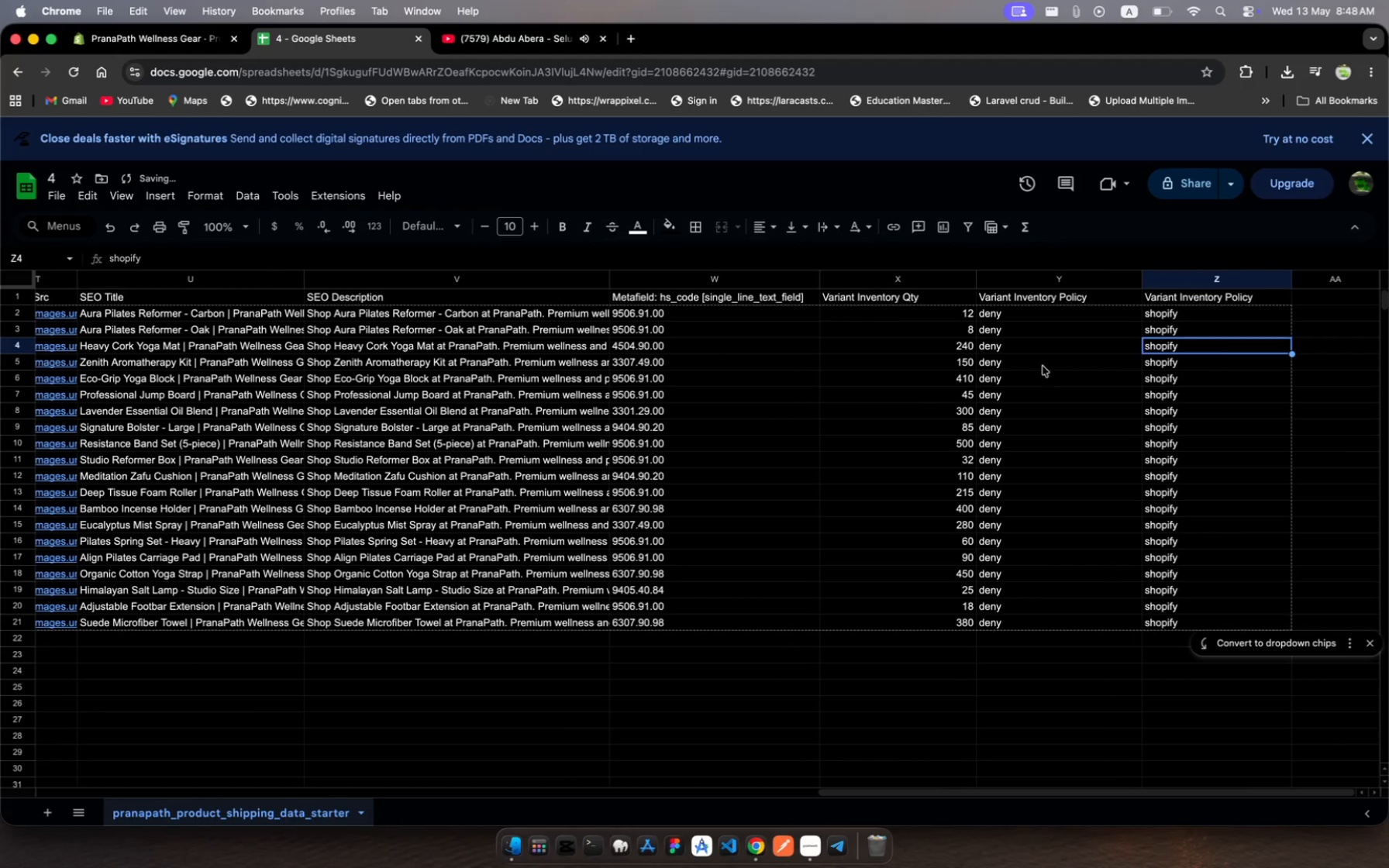 
scroll: coordinate [910, 383], scroll_direction: up, amount: 124.0
 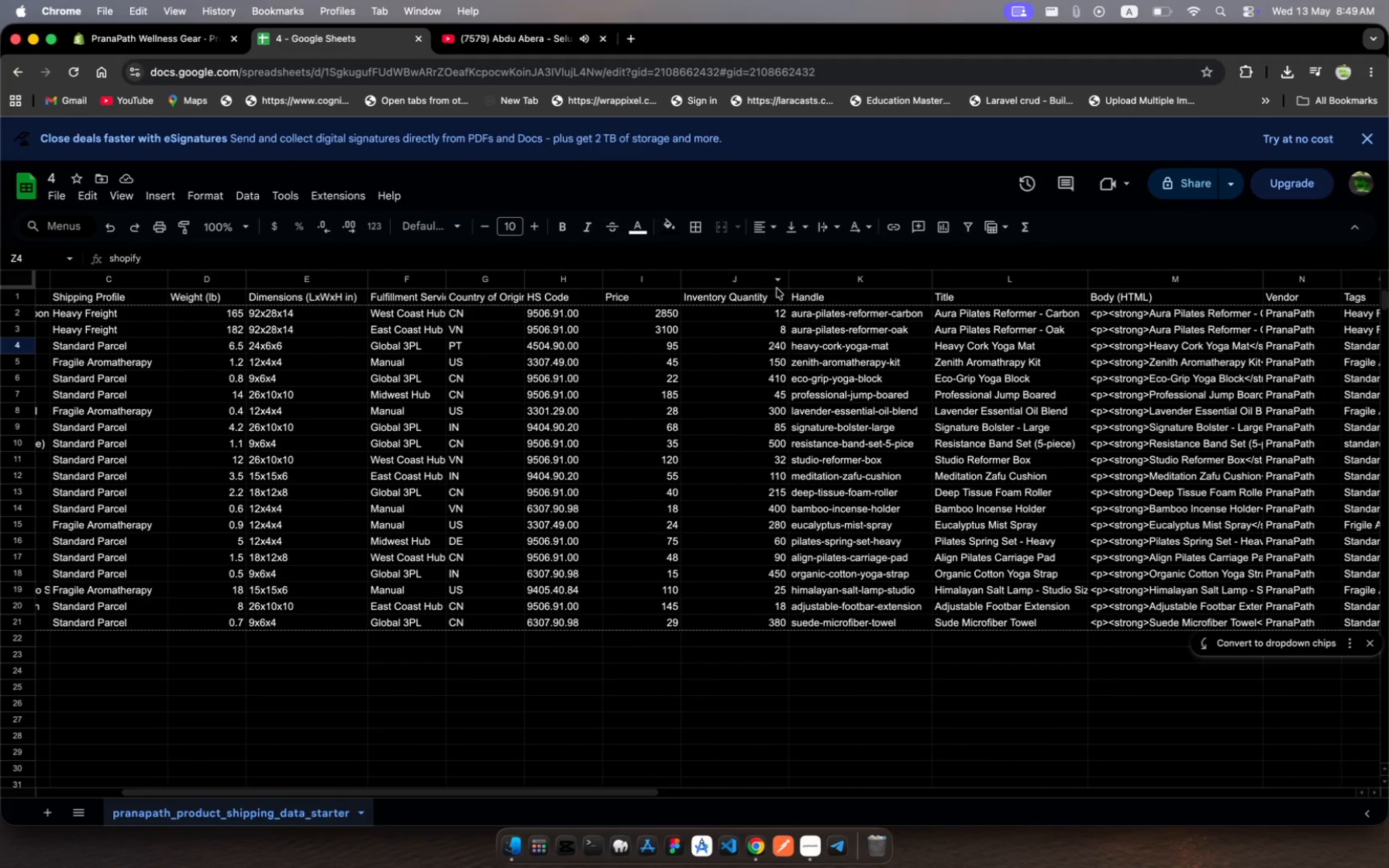 
left_click([753, 288])
 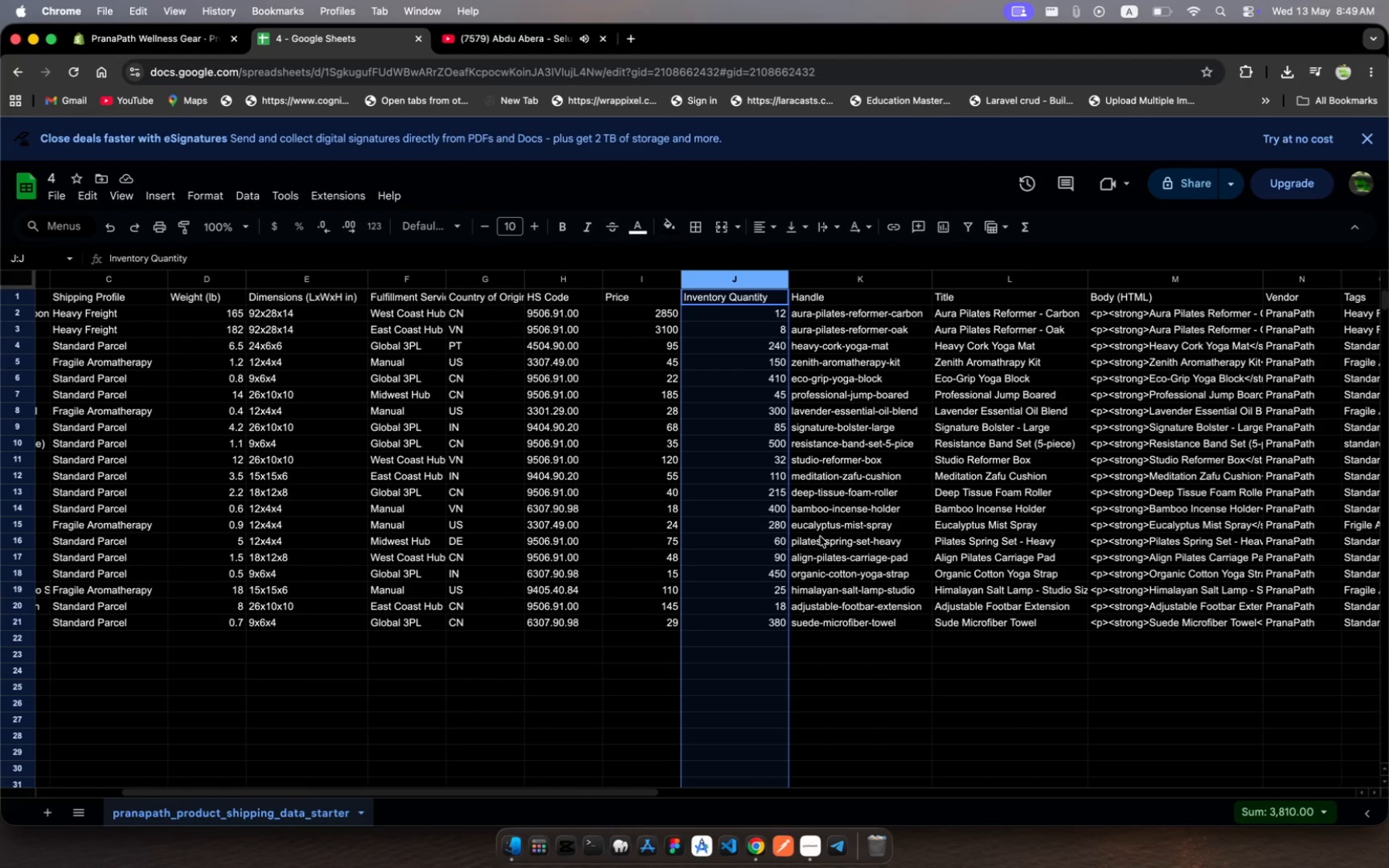 
key(Backspace)
 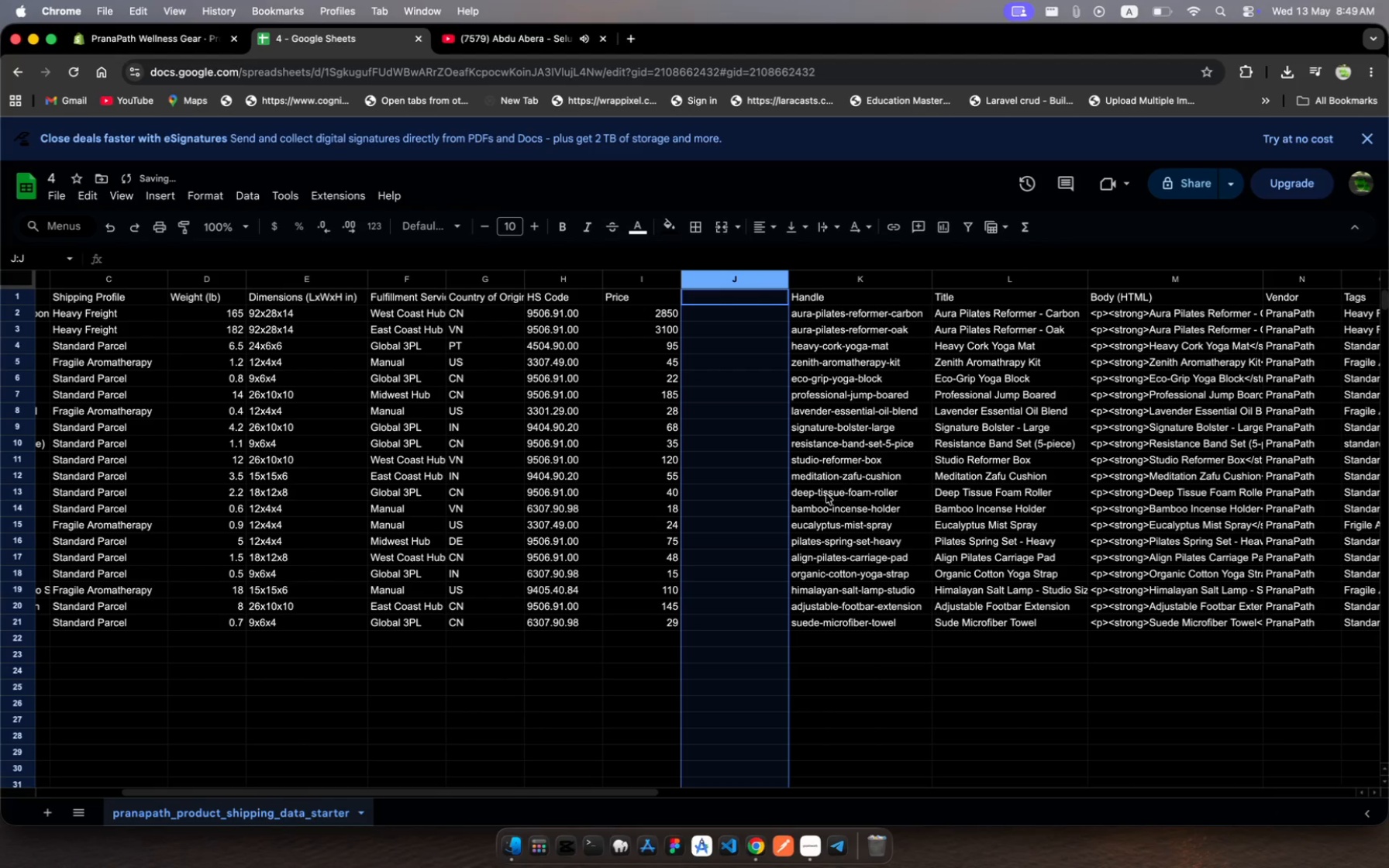 
scroll: coordinate [825, 494], scroll_direction: down, amount: 70.0
 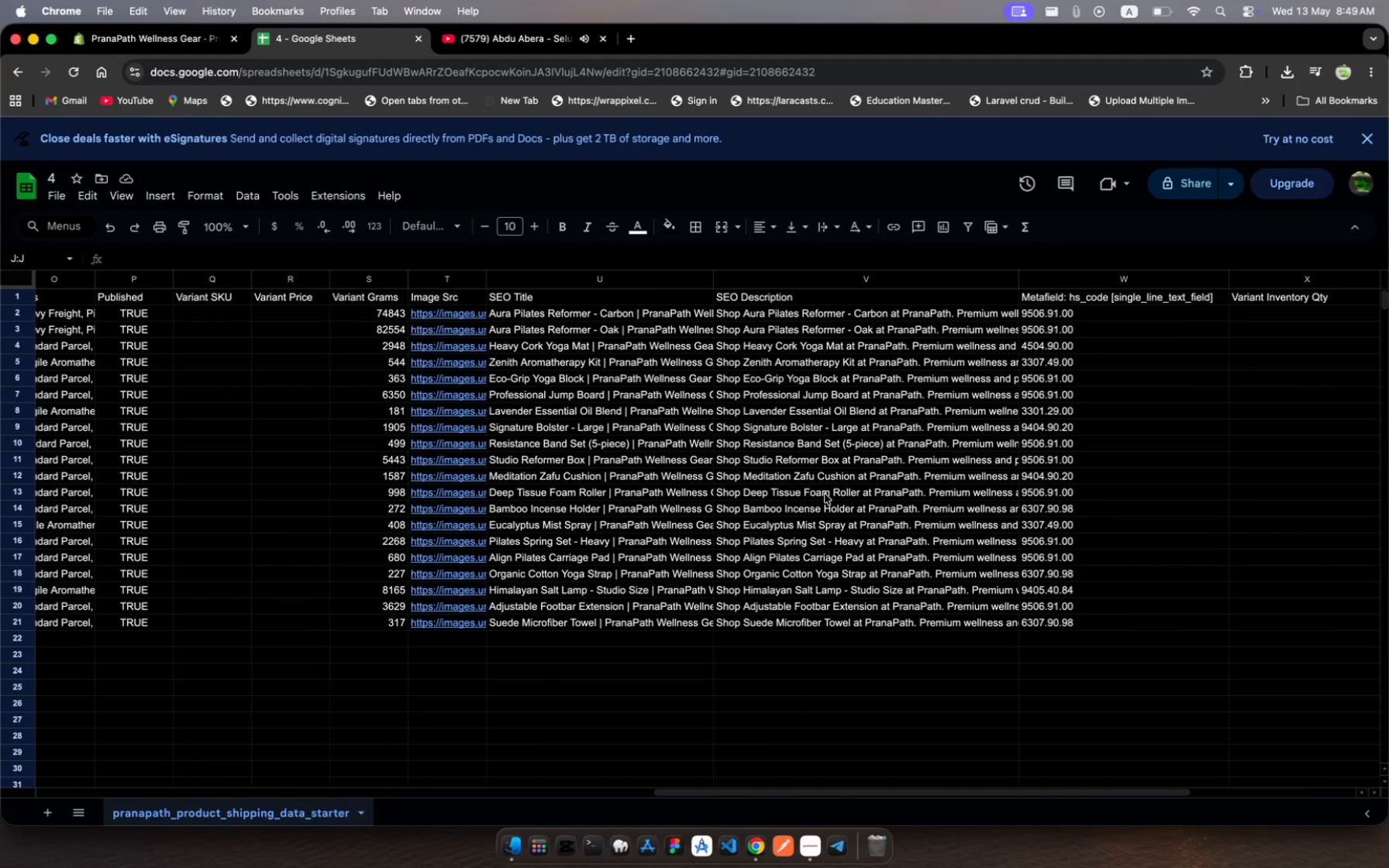 
wait(5.11)
 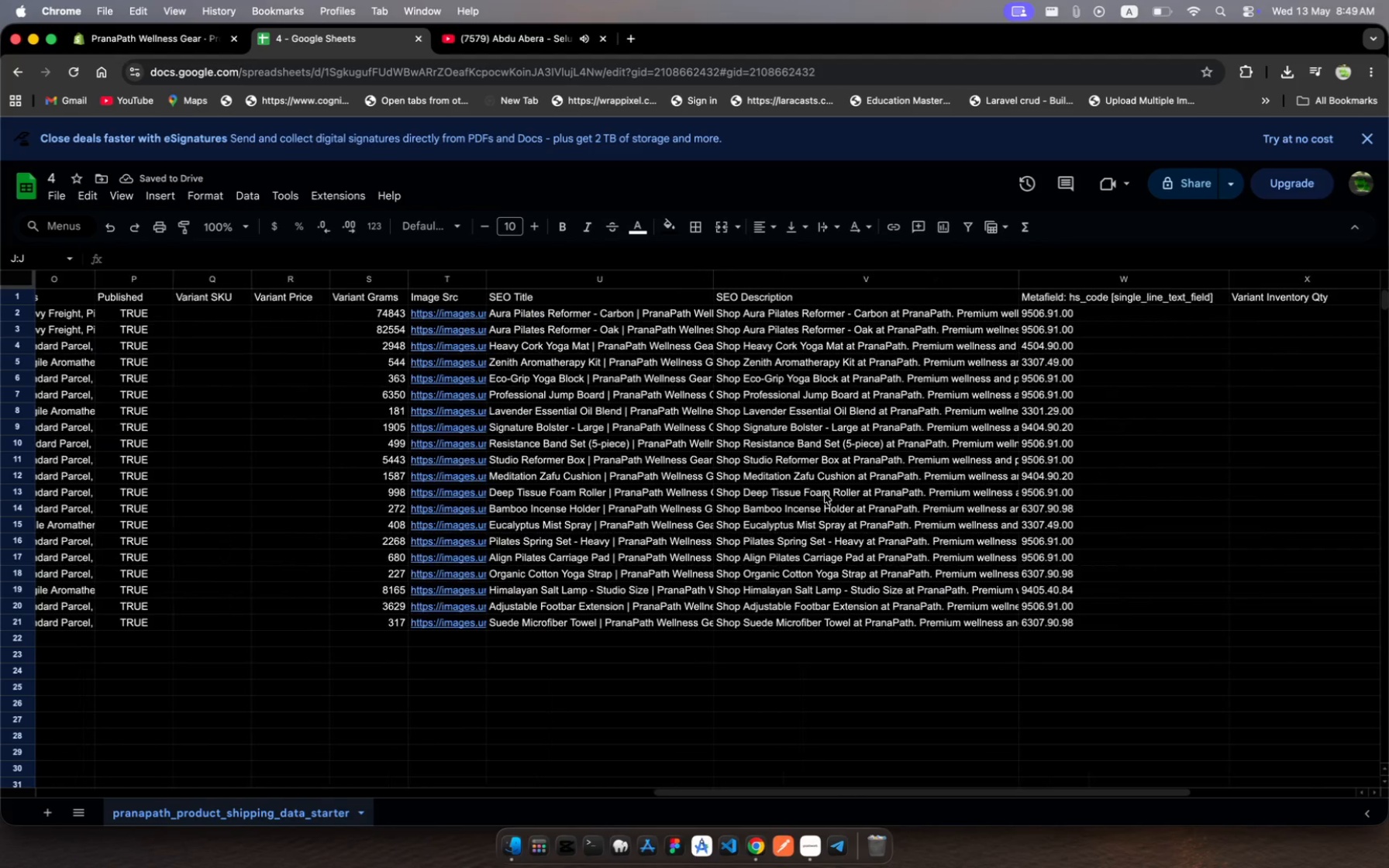 
scroll: coordinate [825, 494], scroll_direction: down, amount: 19.0
 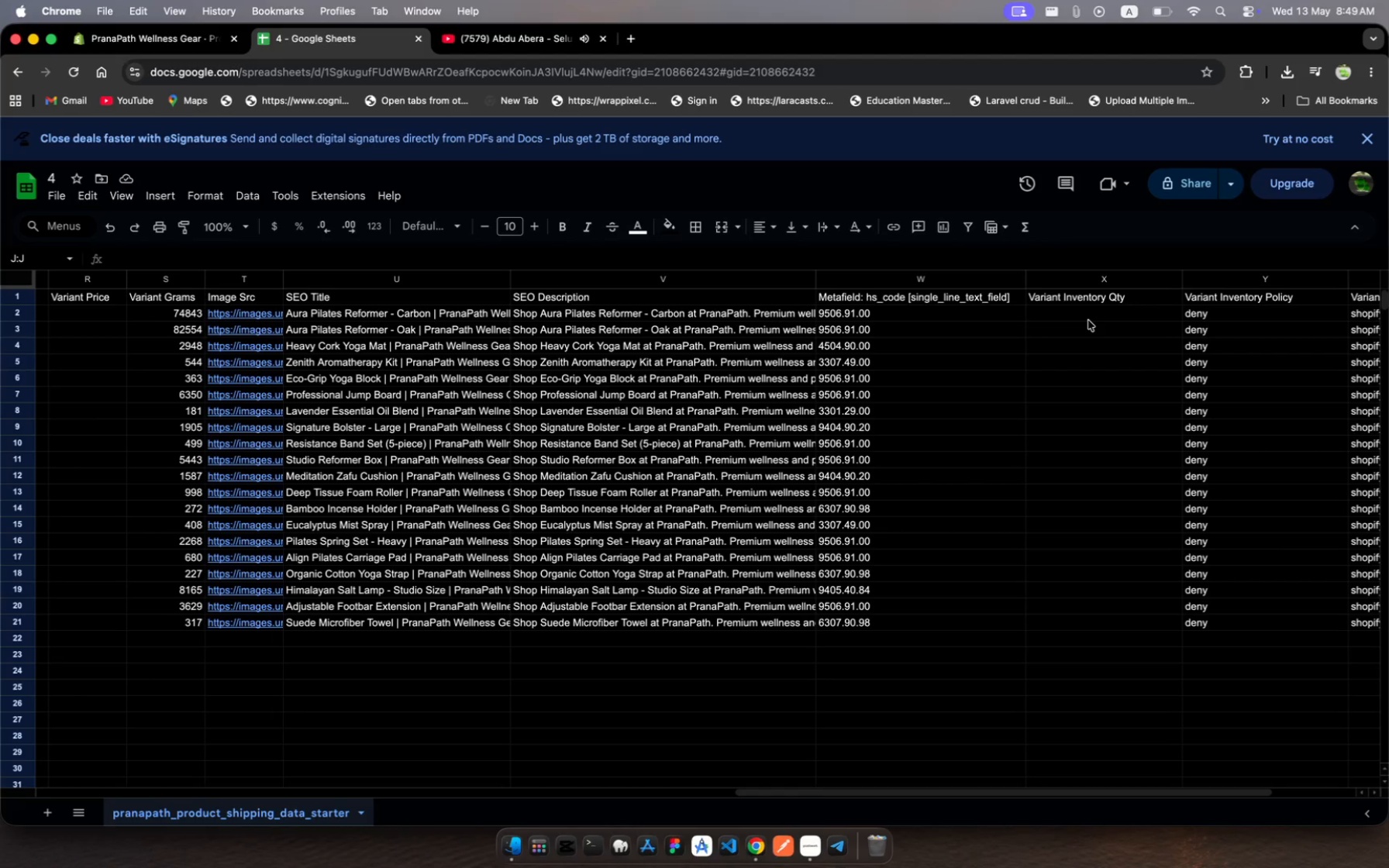 
wait(10.08)
 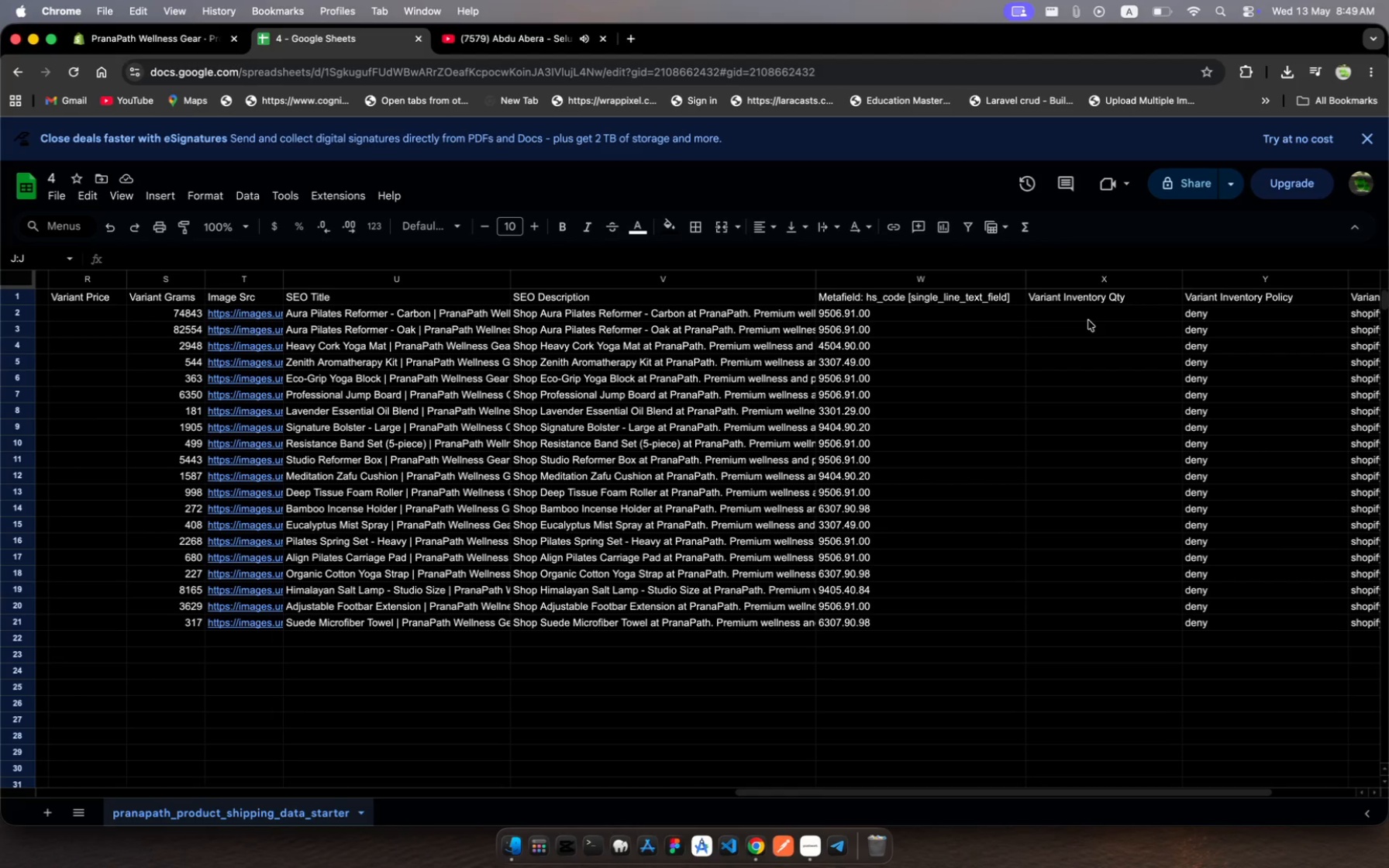 
scroll: coordinate [1088, 320], scroll_direction: up, amount: 23.0
 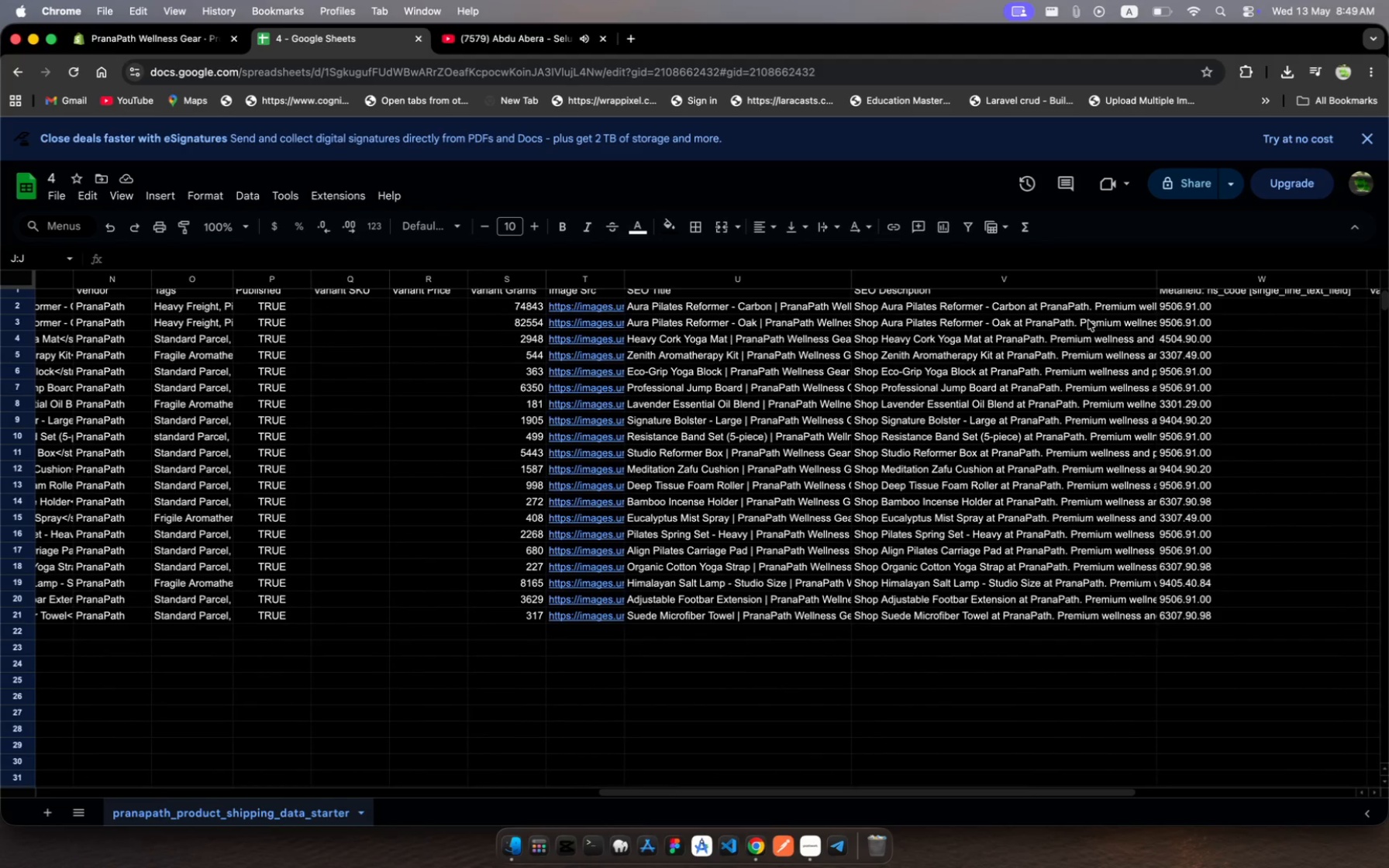 
key(Meta+Z)
 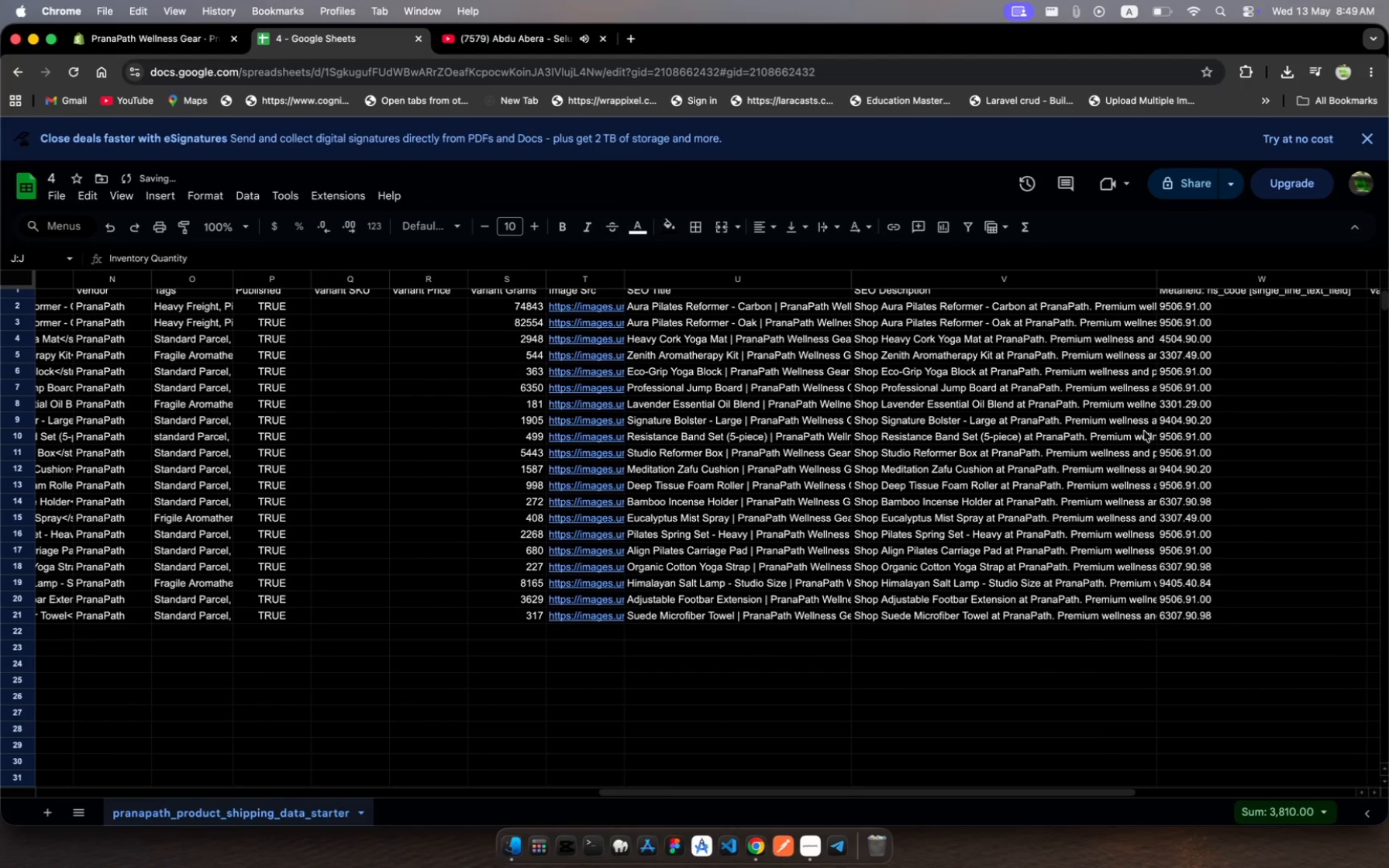 
scroll: coordinate [461, 353], scroll_direction: up, amount: 49.0
 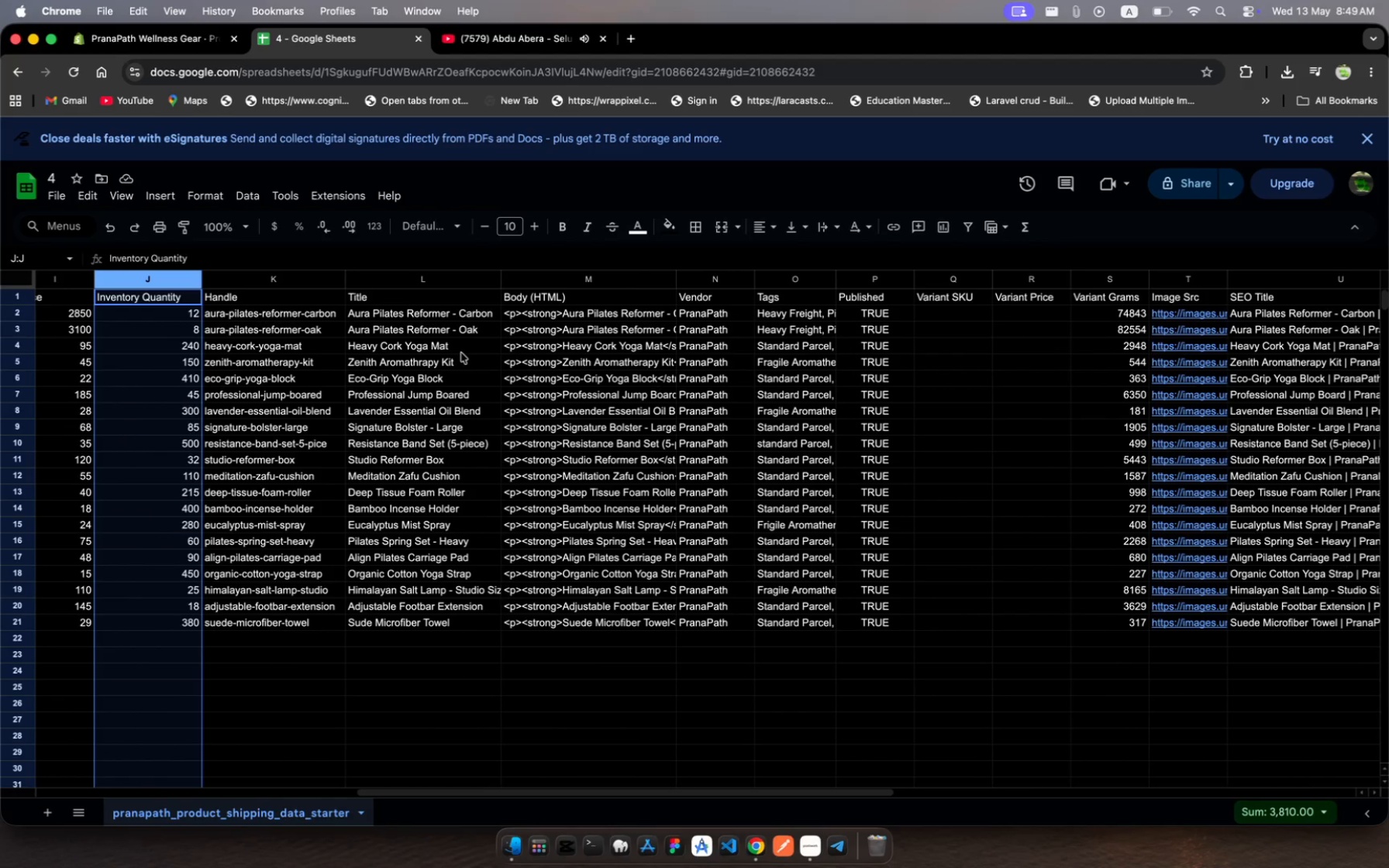 
wait(11.32)
 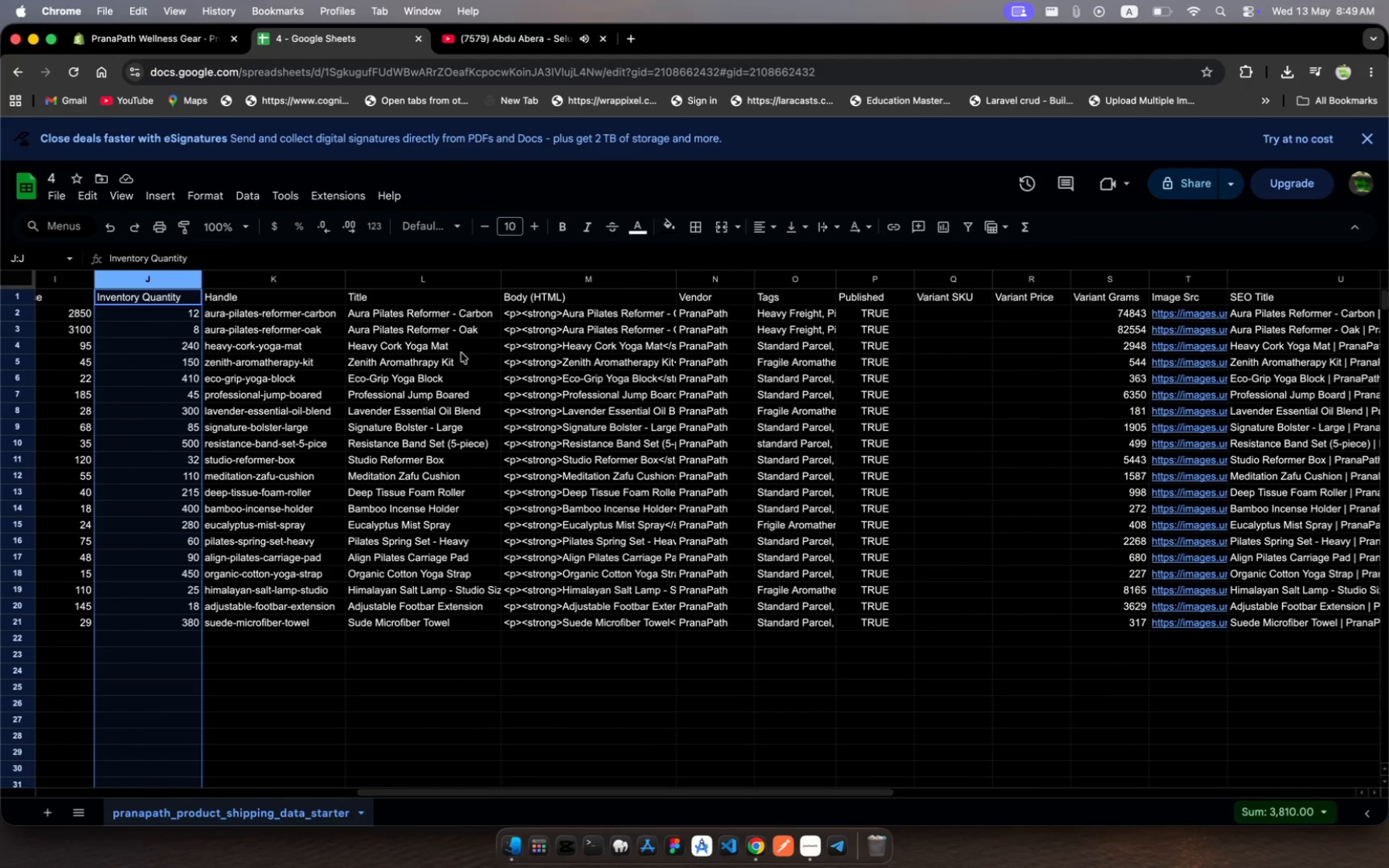 
scroll: coordinate [461, 353], scroll_direction: down, amount: 7.0
 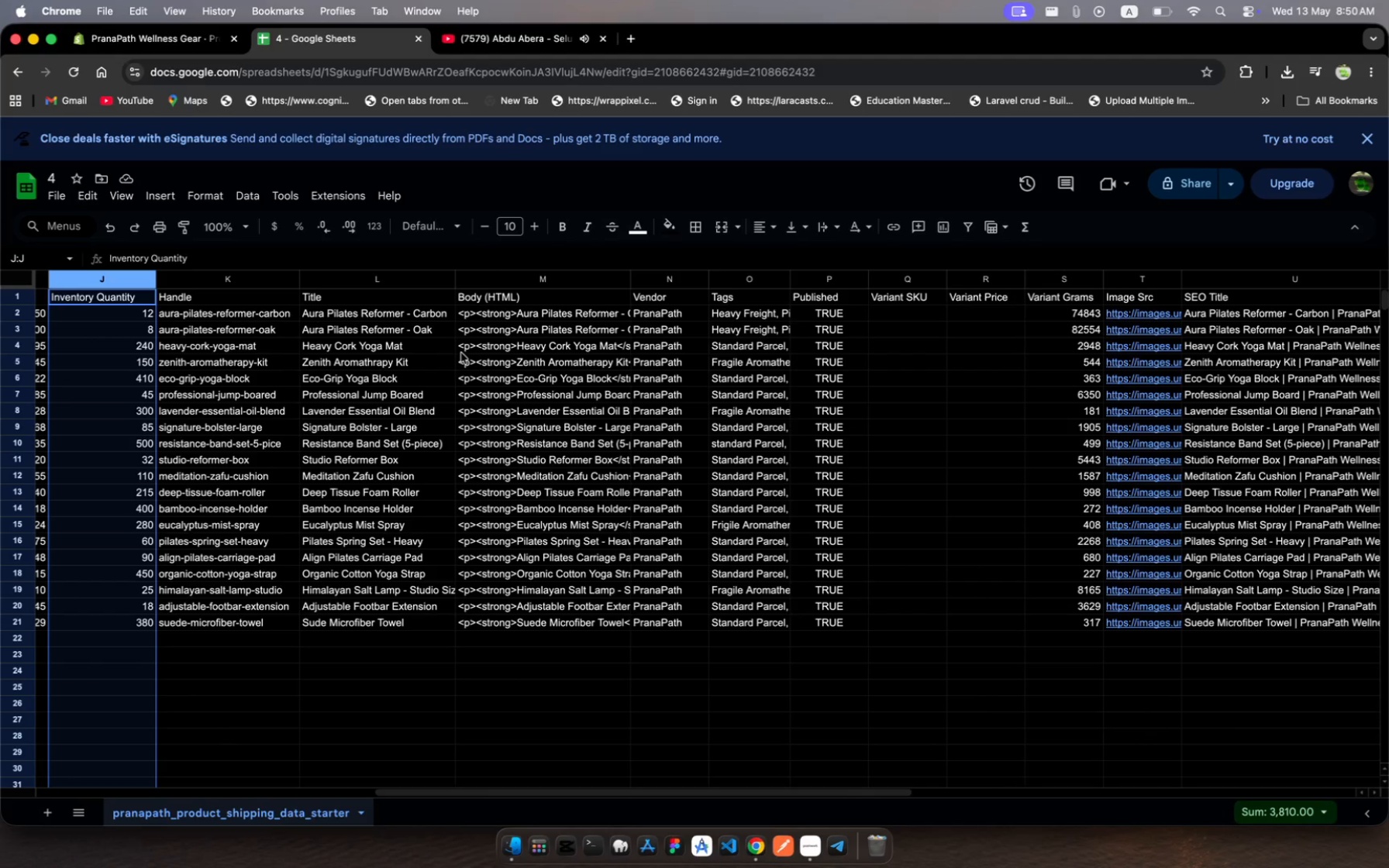 
wait(6.9)
 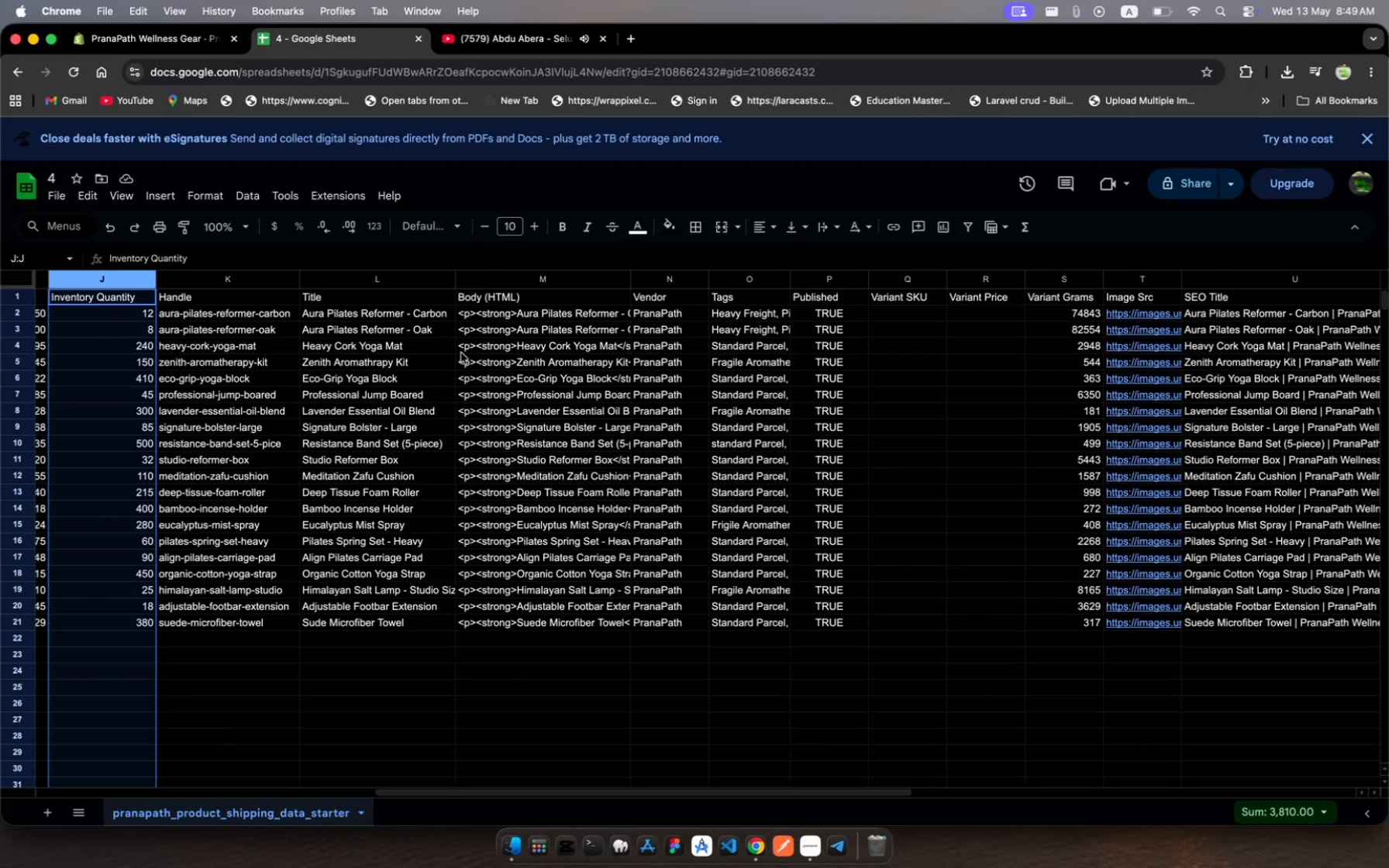 
scroll: coordinate [461, 353], scroll_direction: up, amount: 17.0
 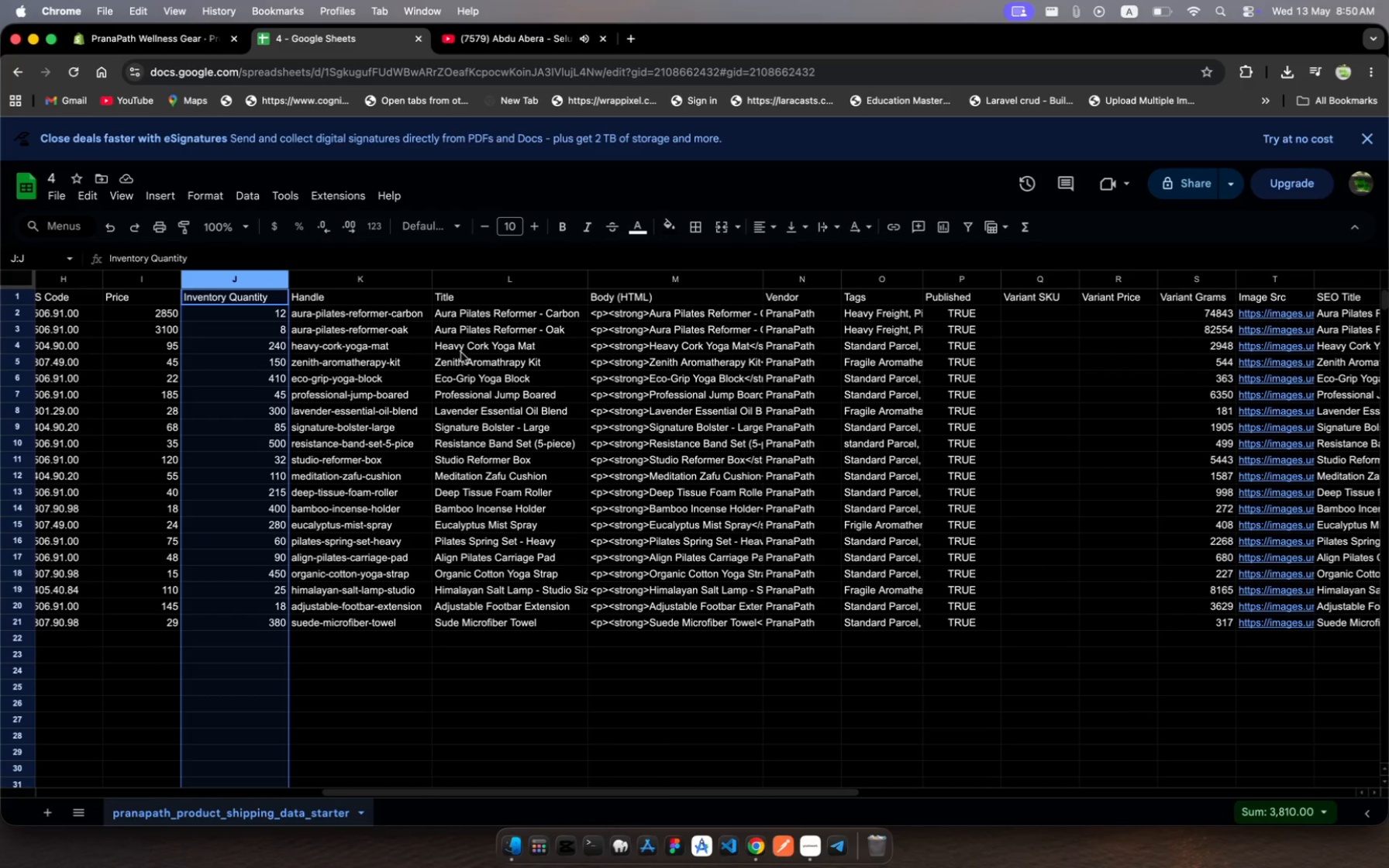 
scroll: coordinate [461, 353], scroll_direction: down, amount: 4.0
 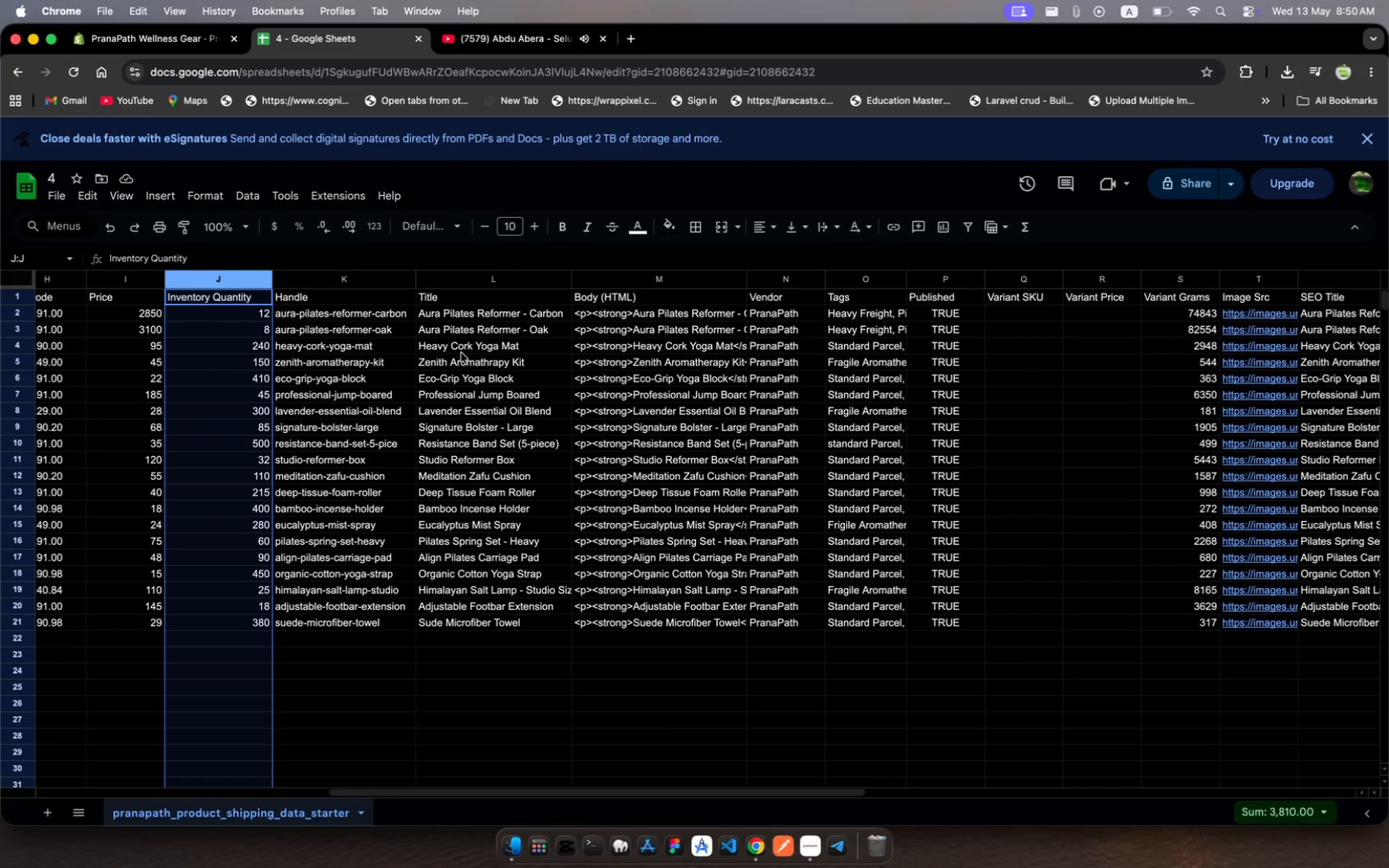 
wait(14.59)
 